 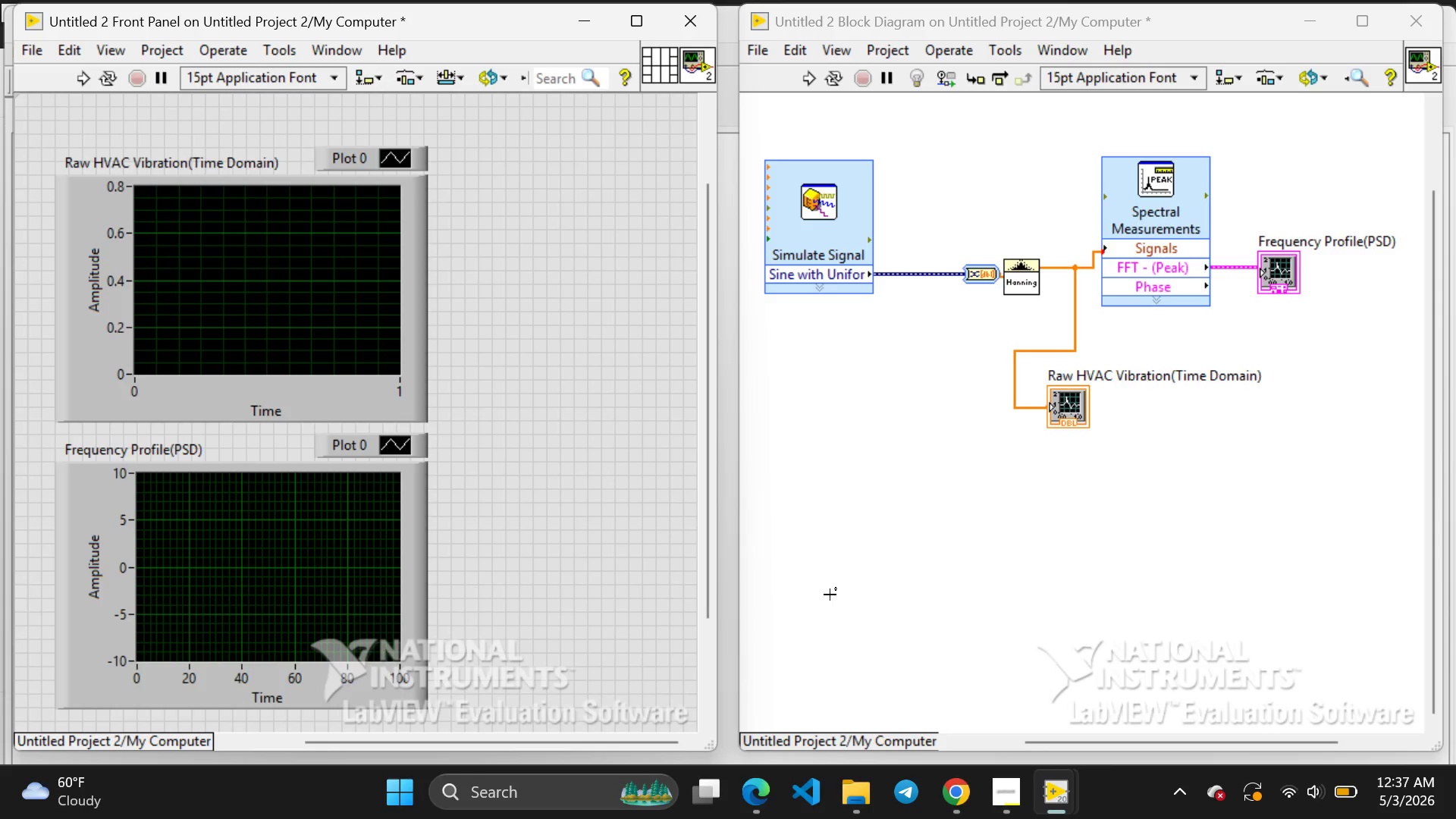 
right_click([997, 595])
 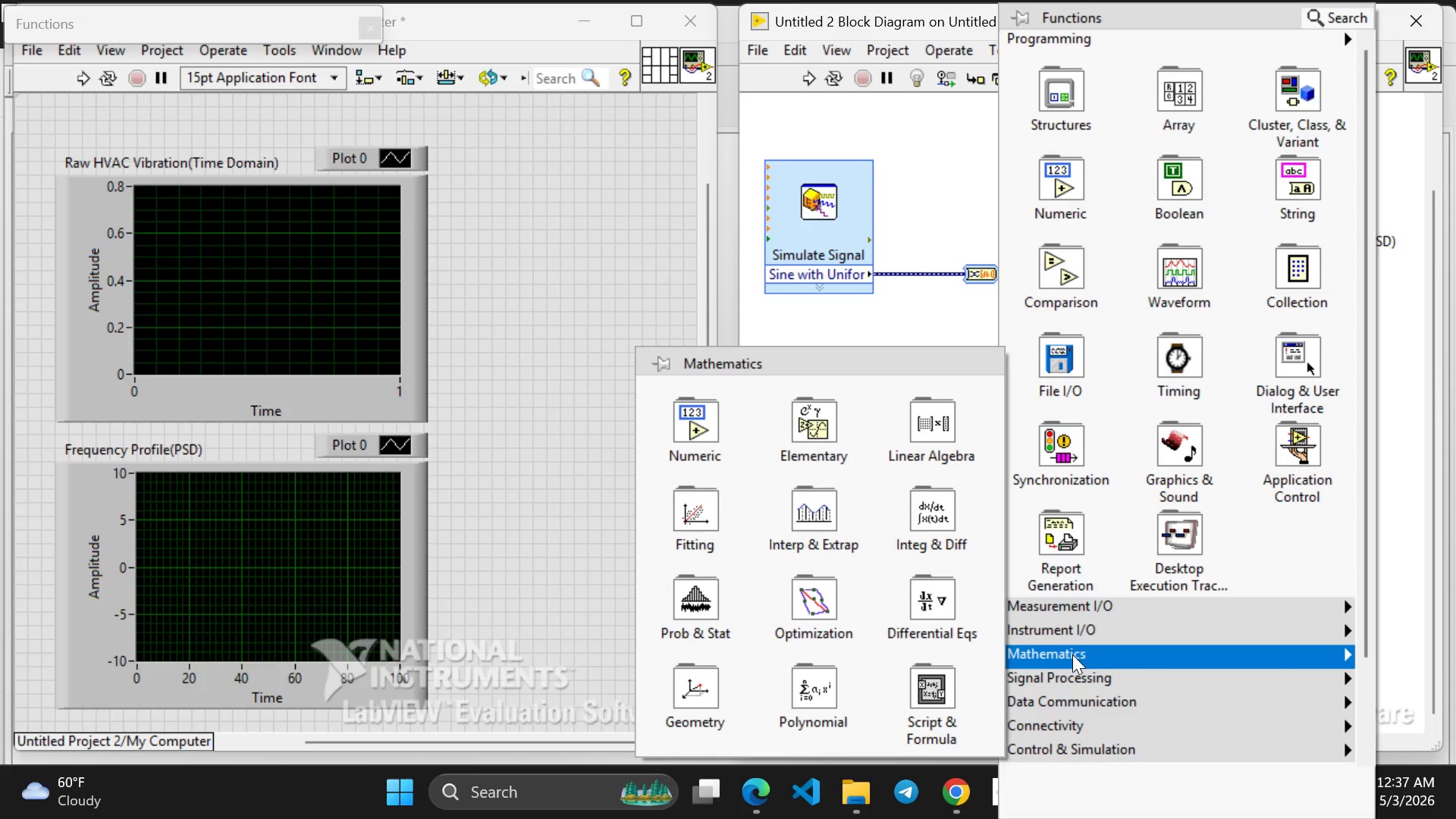 
wait(11.62)
 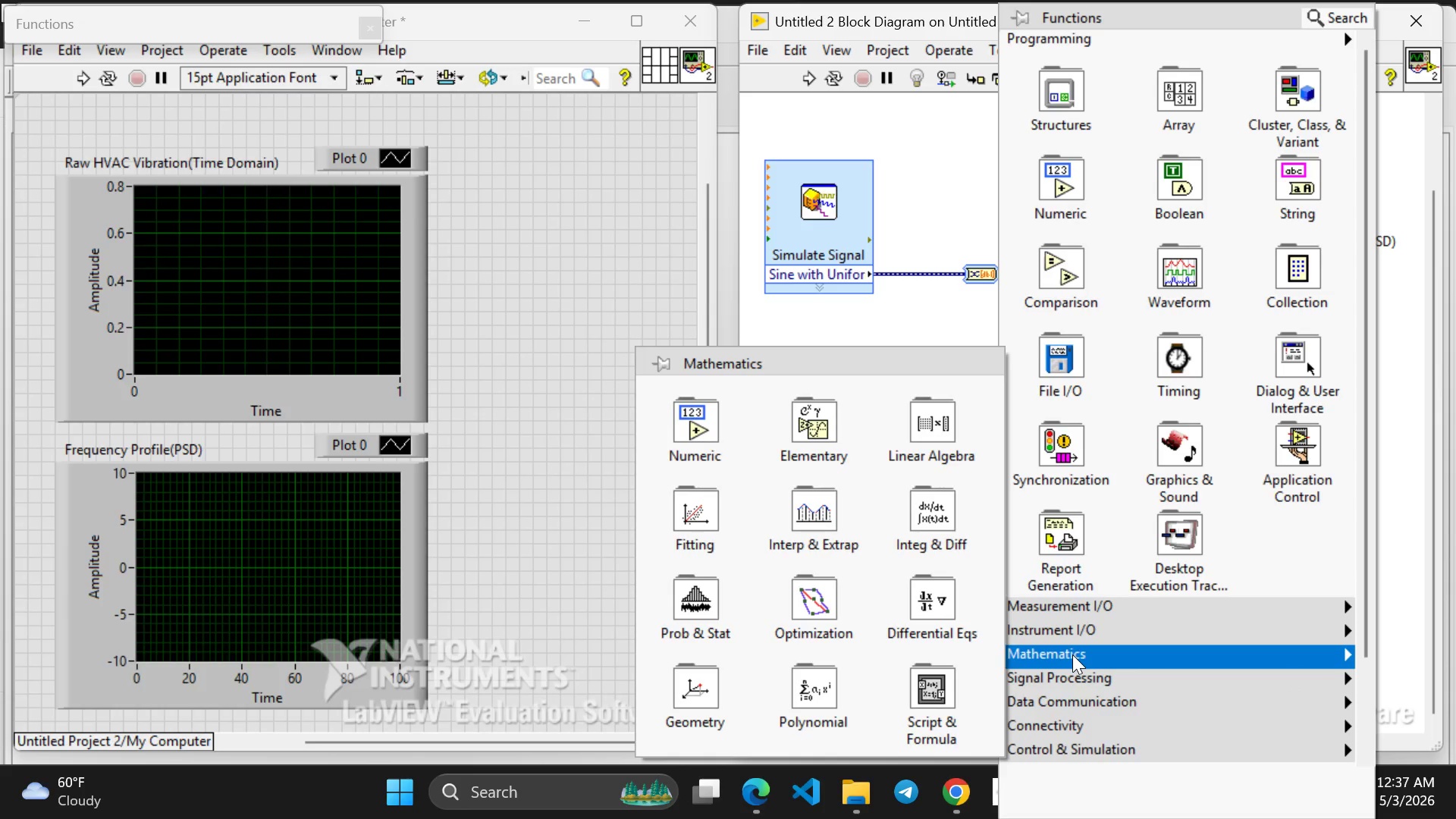 
left_click([1336, 10])
 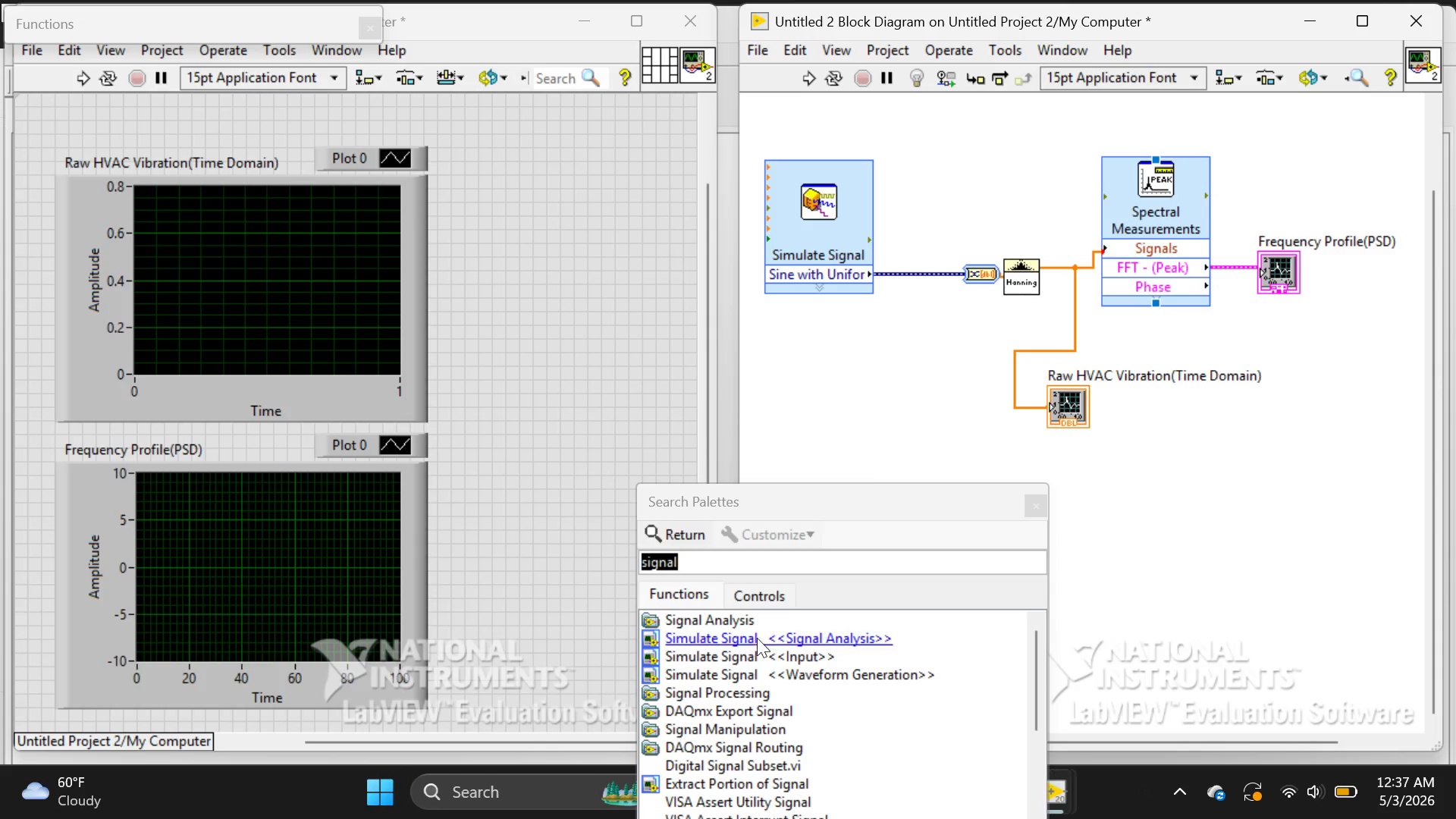 
key(Backspace)
type(Cco)
key(Backspace)
key(Backspace)
type(omp)
 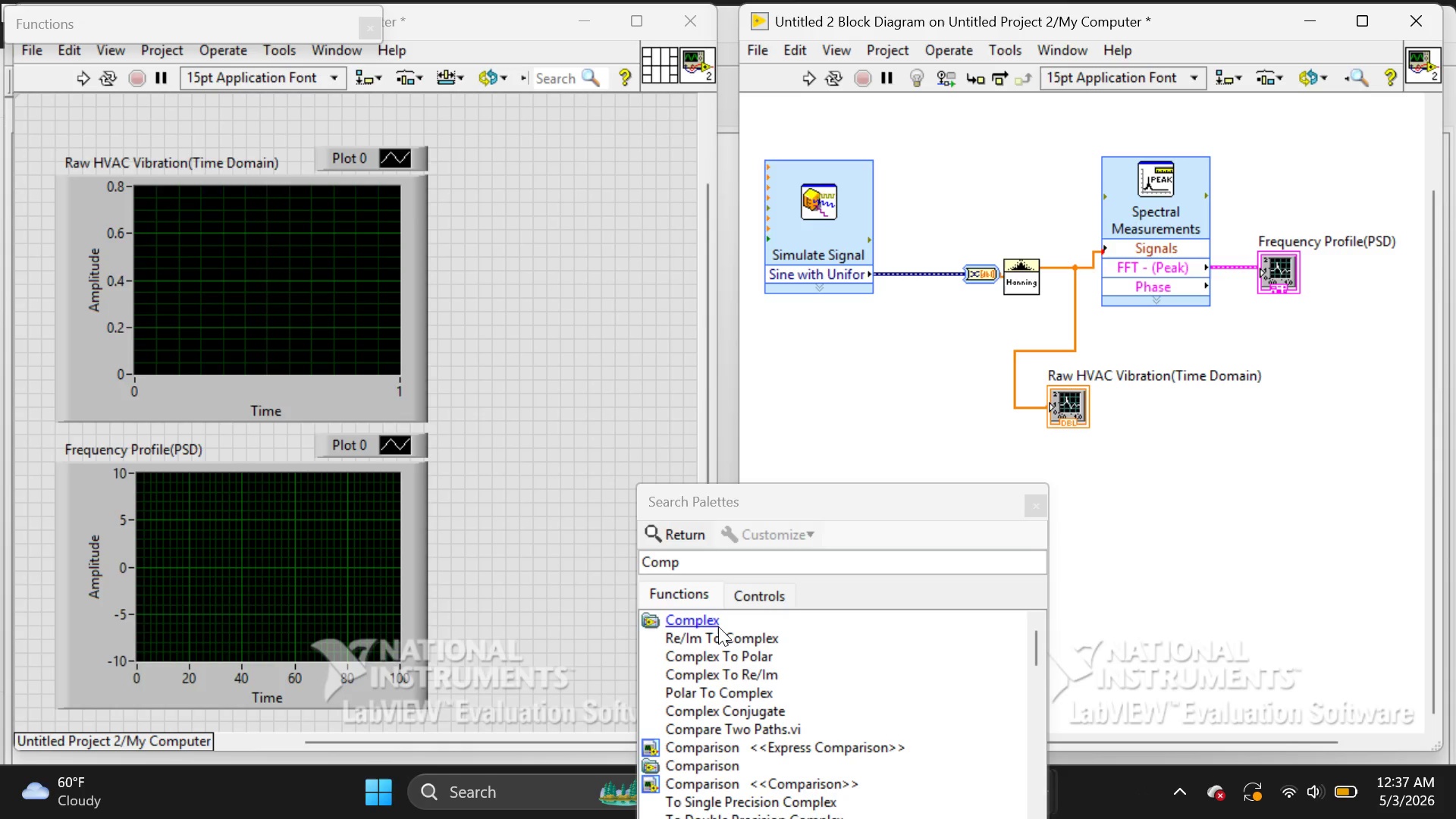 
wait(5.56)
 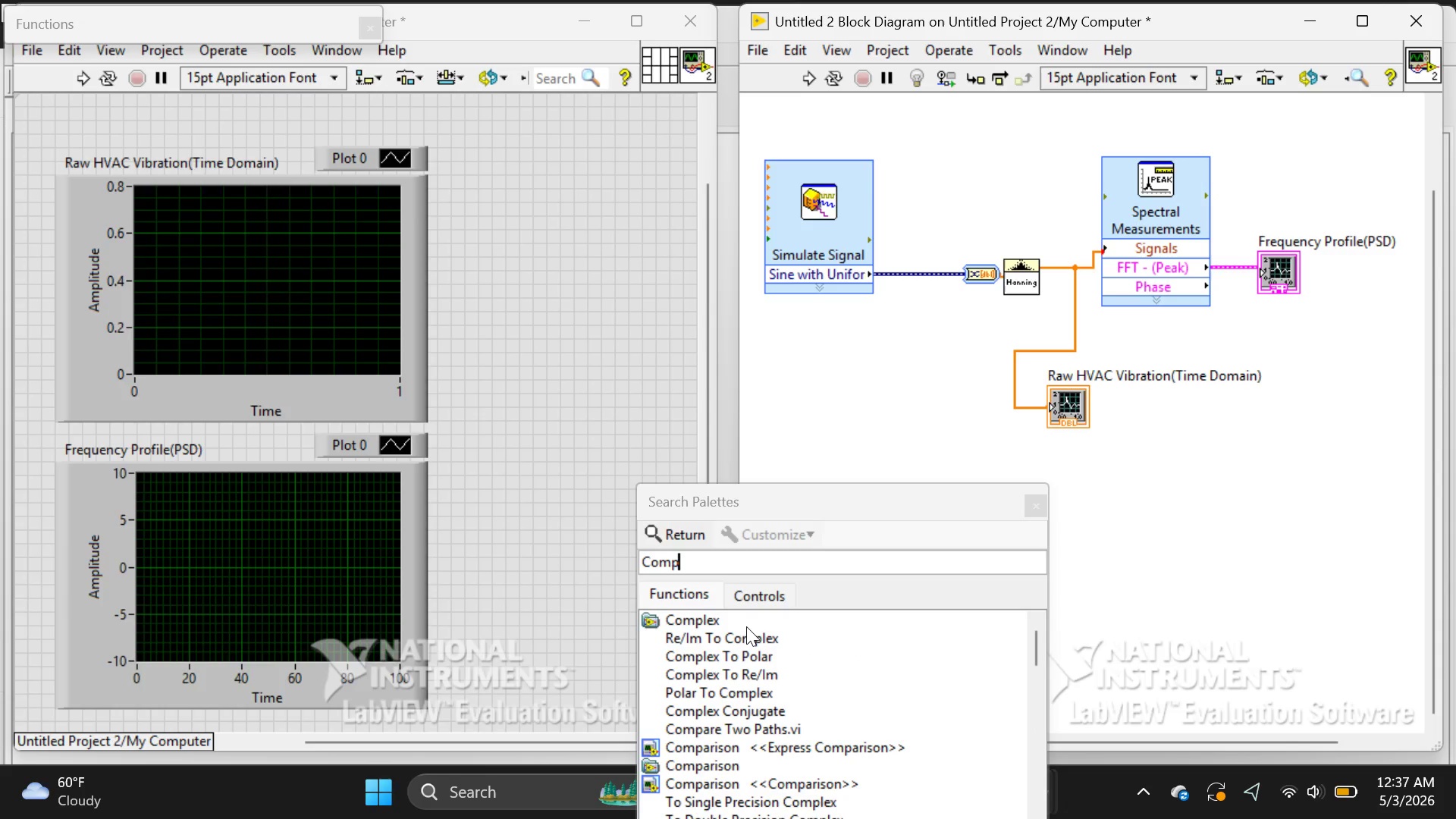 
left_click([718, 626])
 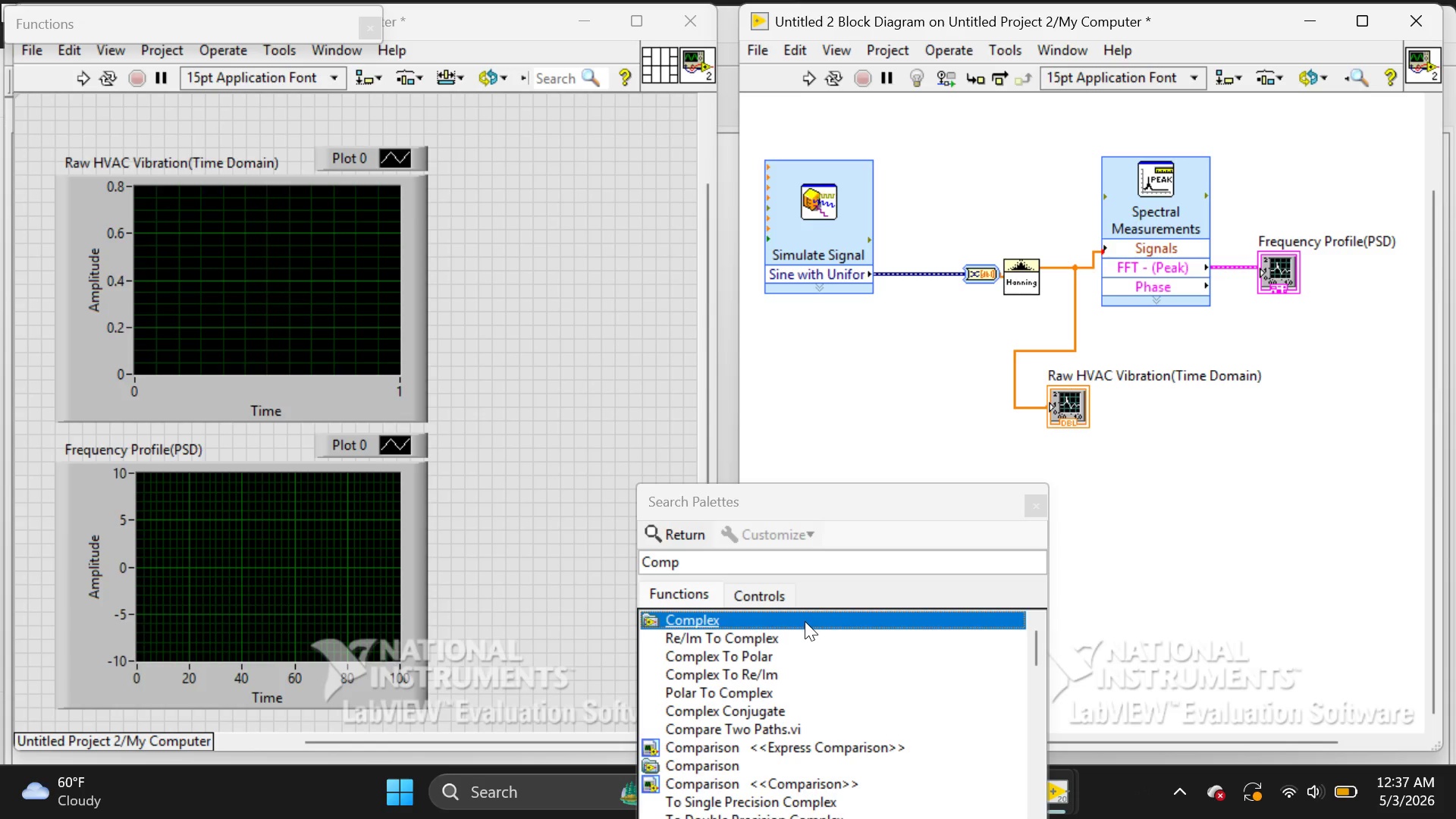 
left_click([805, 621])
 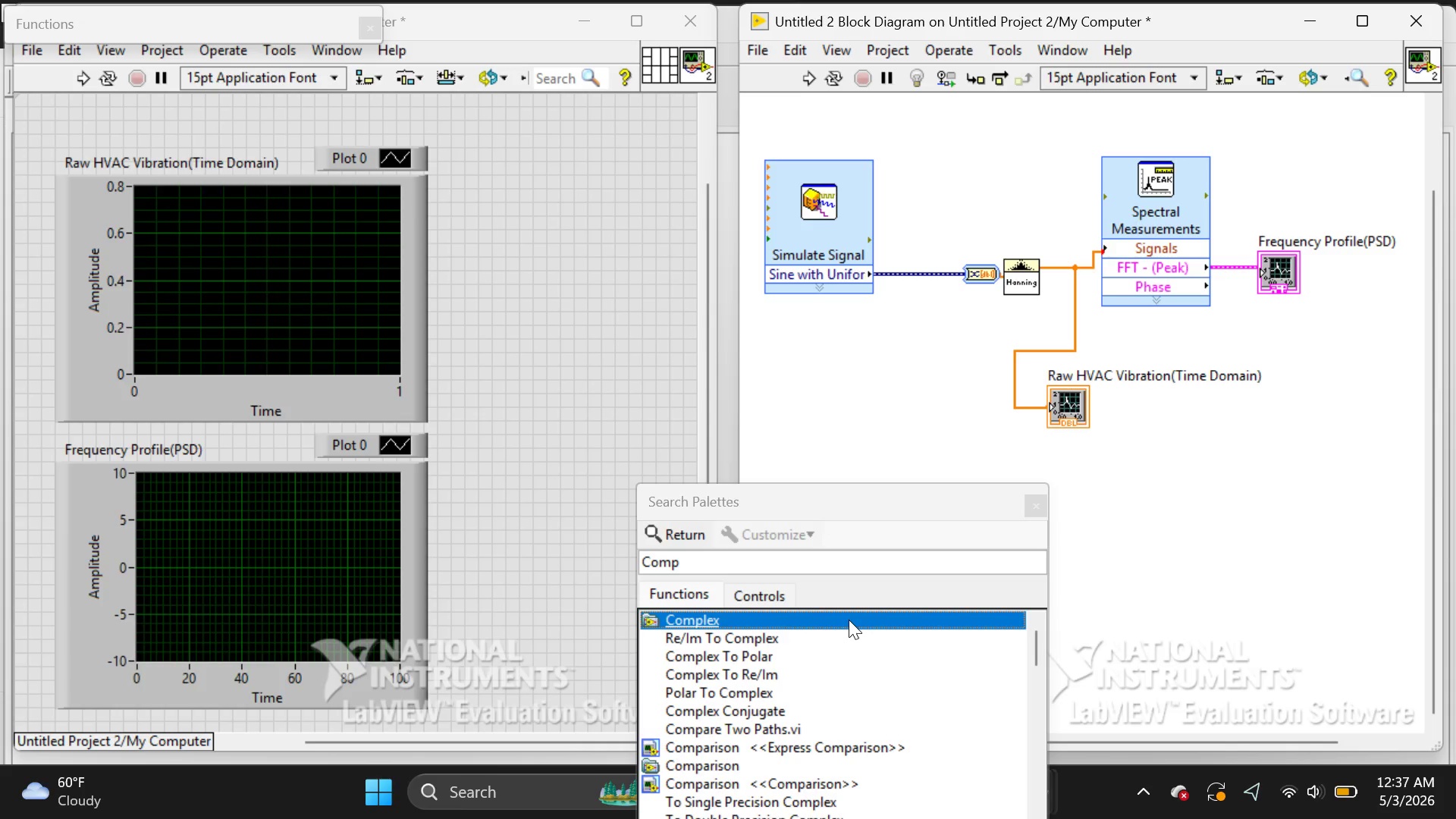 
wait(6.42)
 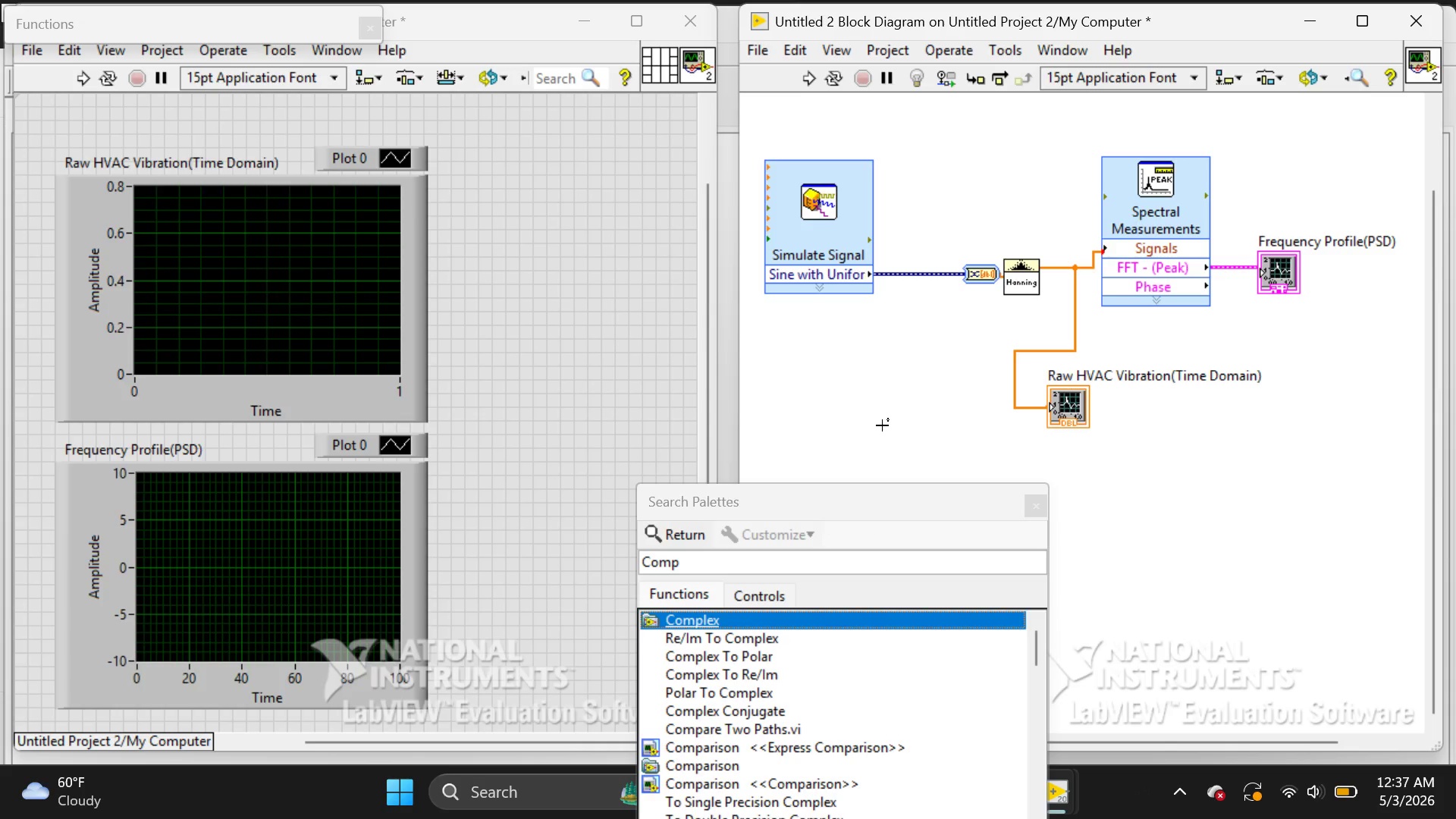 
left_click([854, 427])
 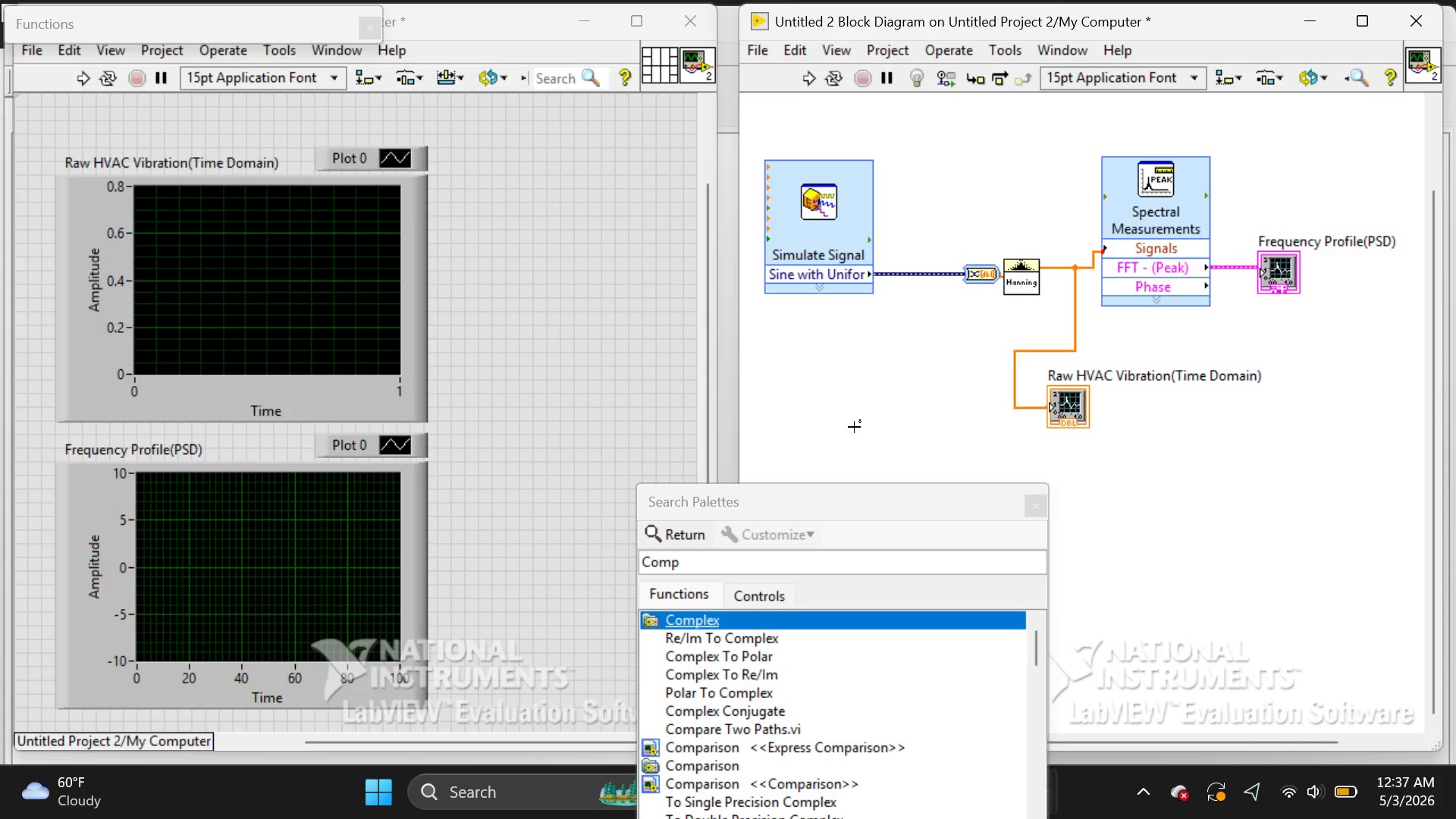 
double_click([854, 427])
 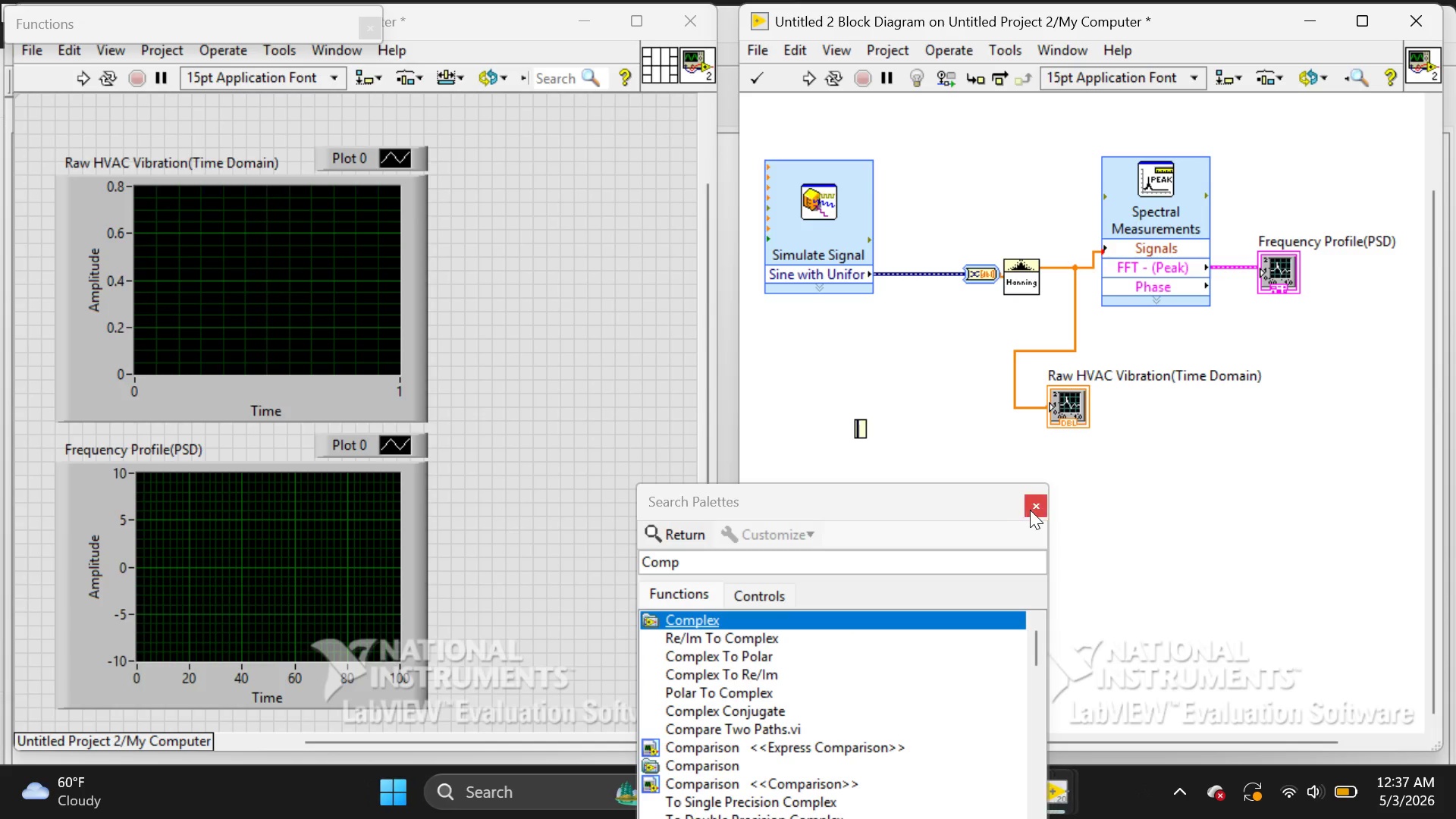 
left_click([1034, 508])
 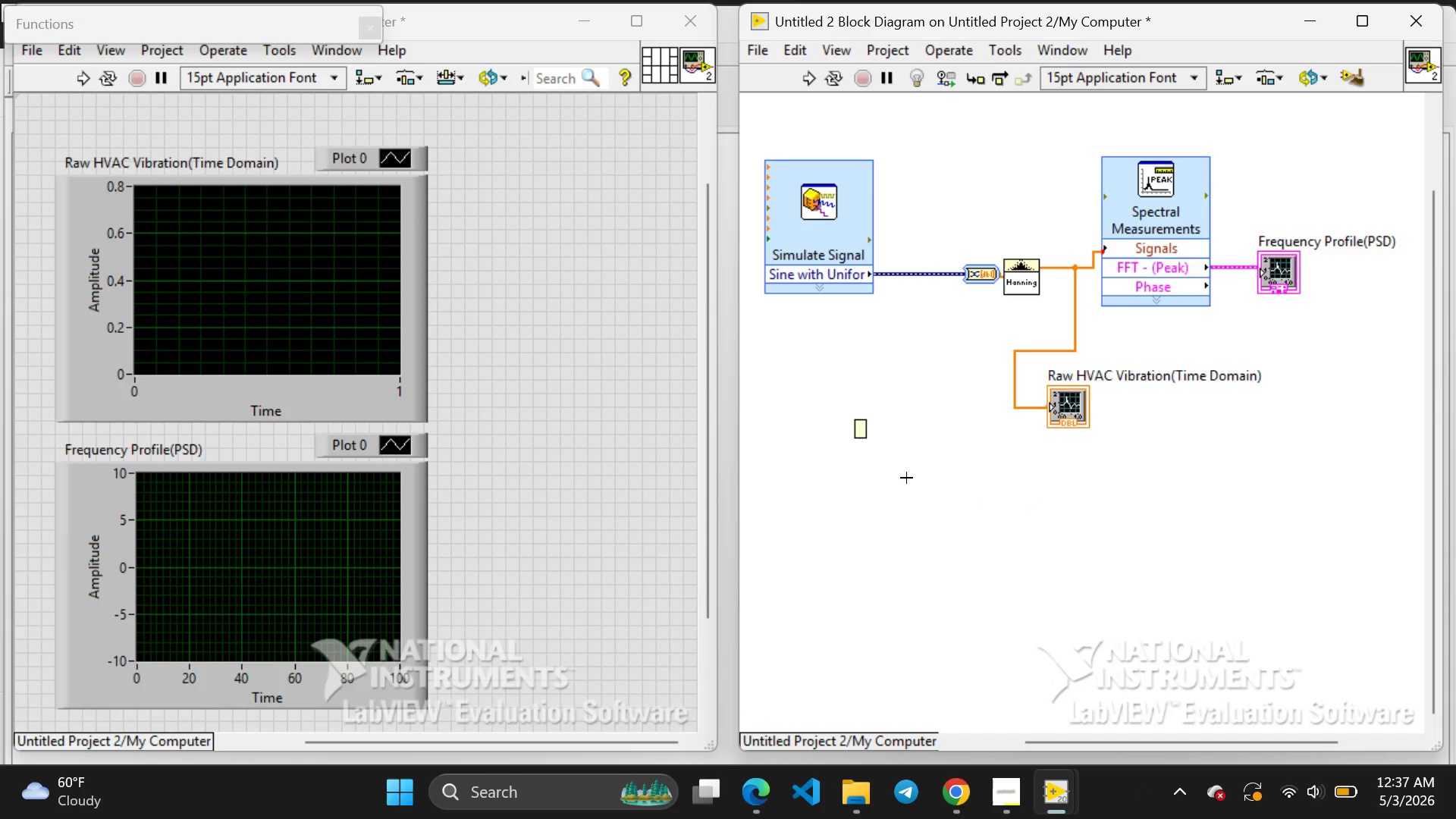 
left_click([906, 478])
 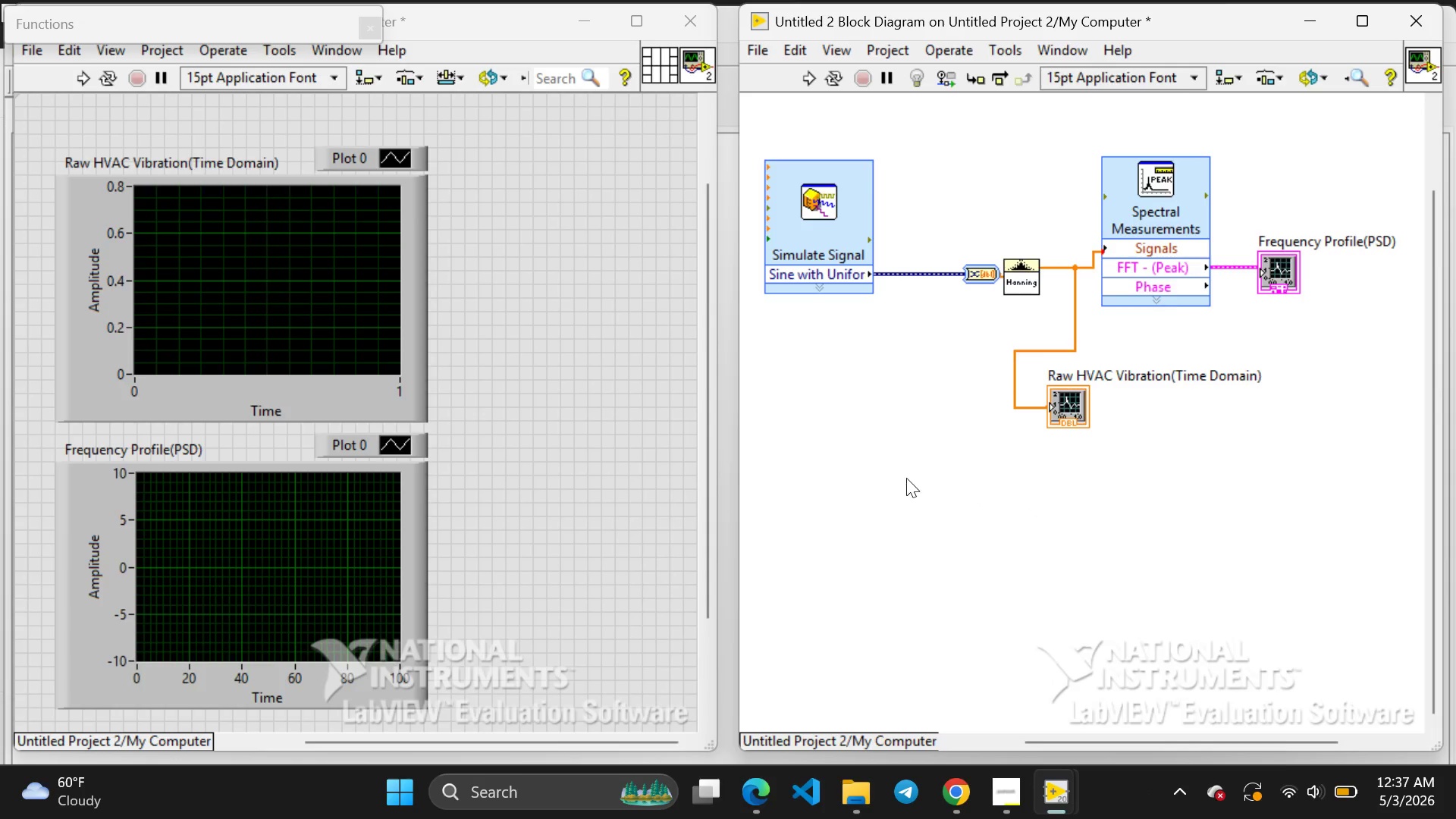 
right_click([906, 478])
 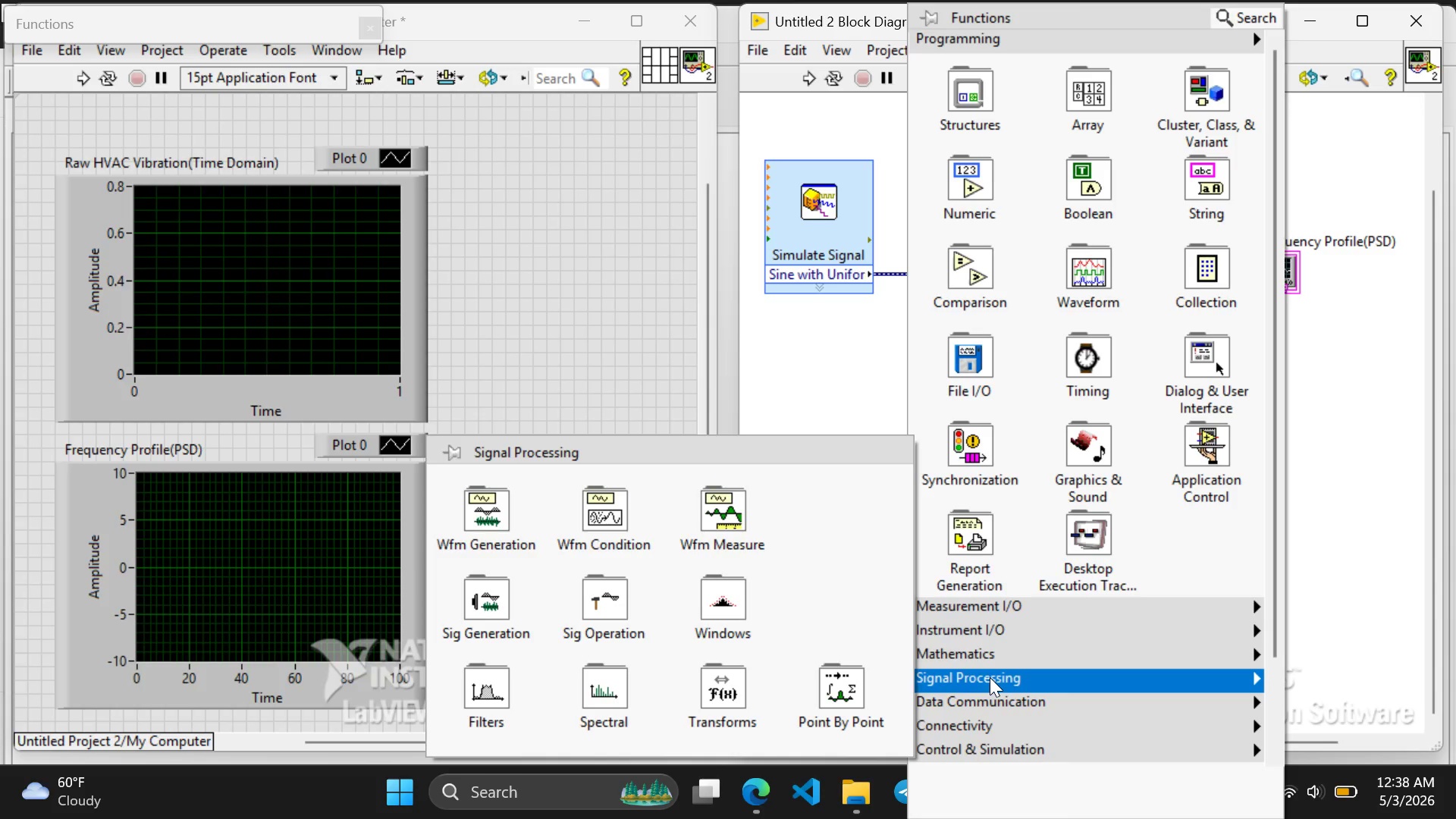 
wait(5.89)
 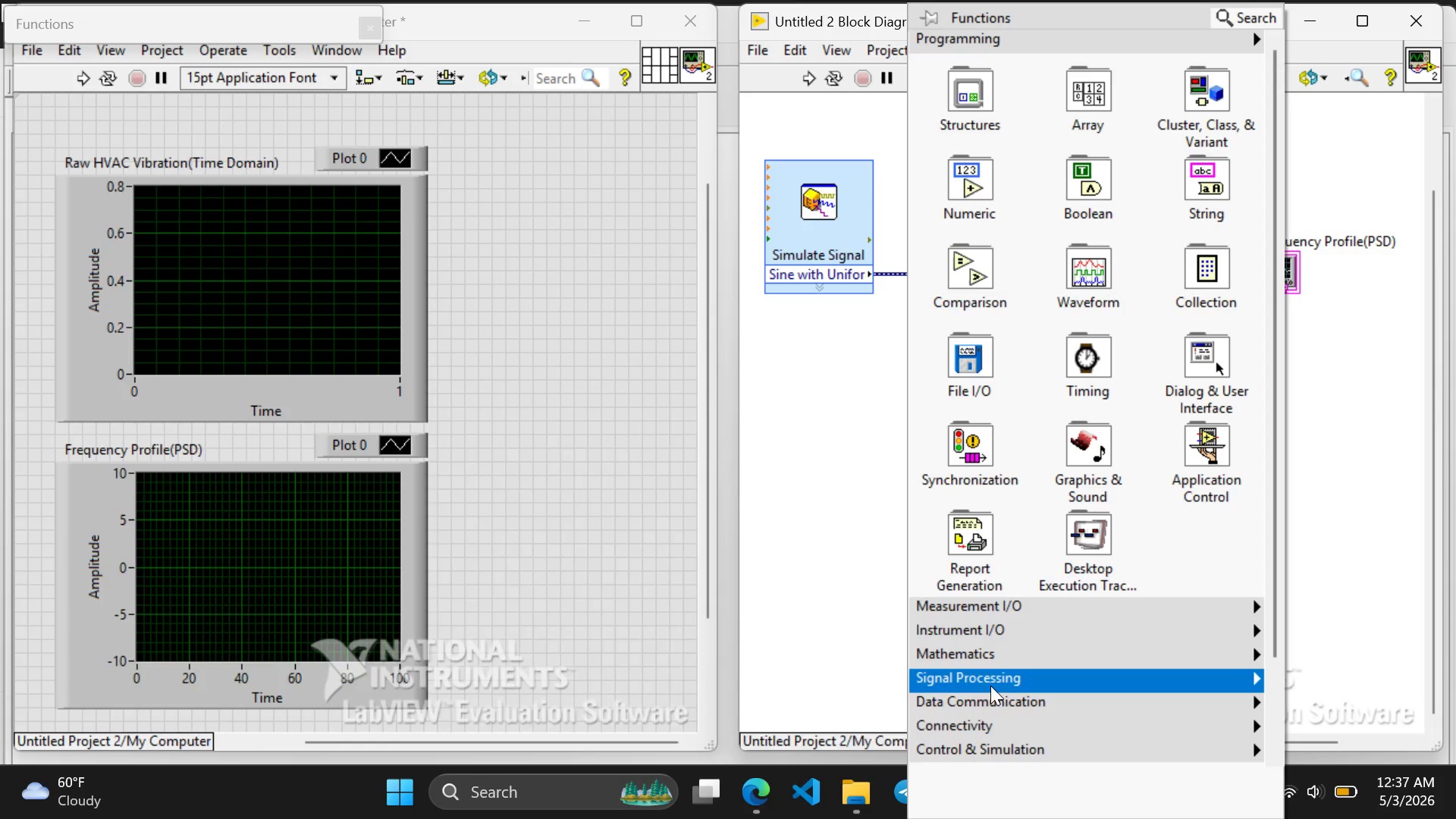 
left_click([990, 677])
 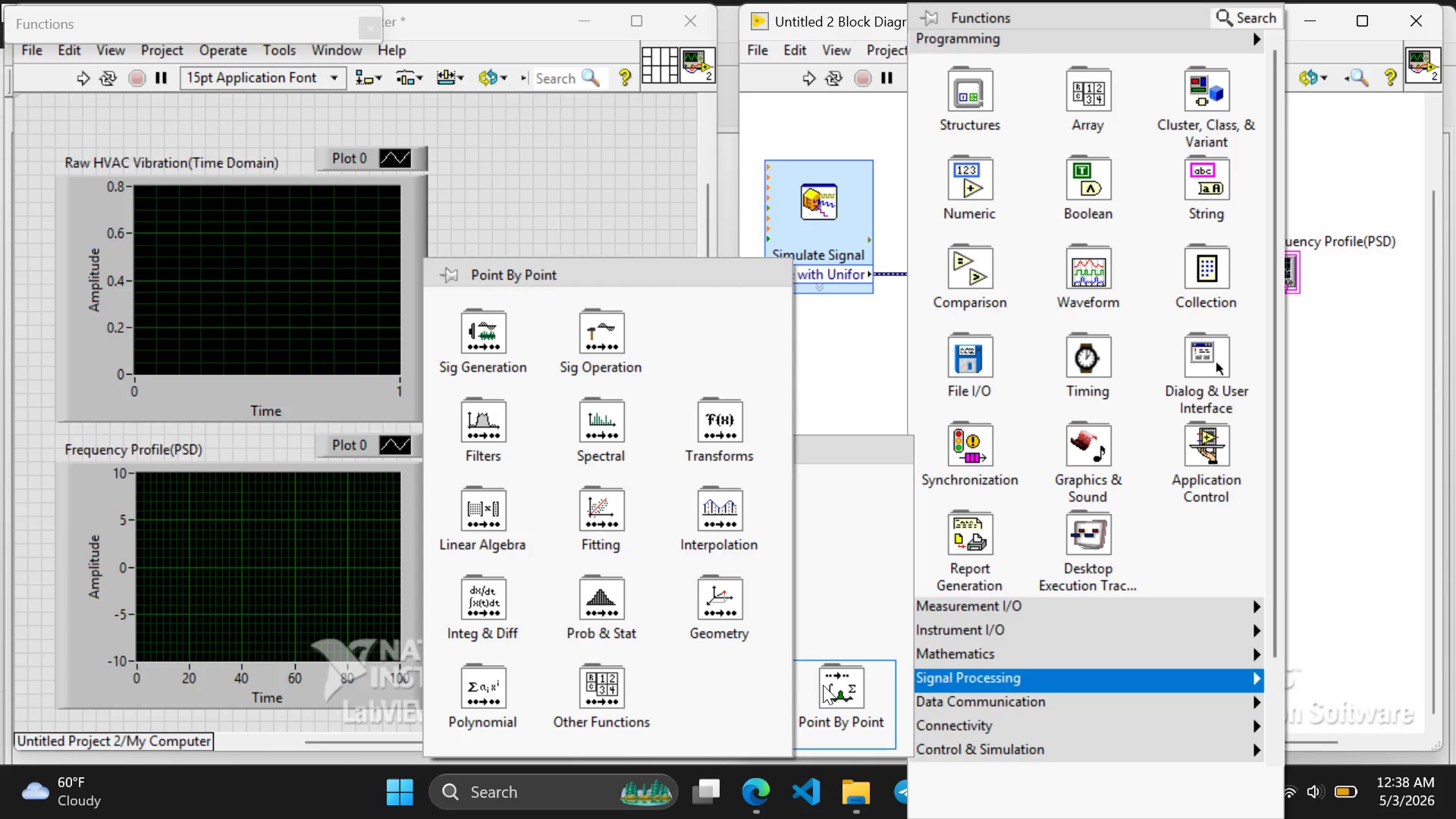 
wait(5.39)
 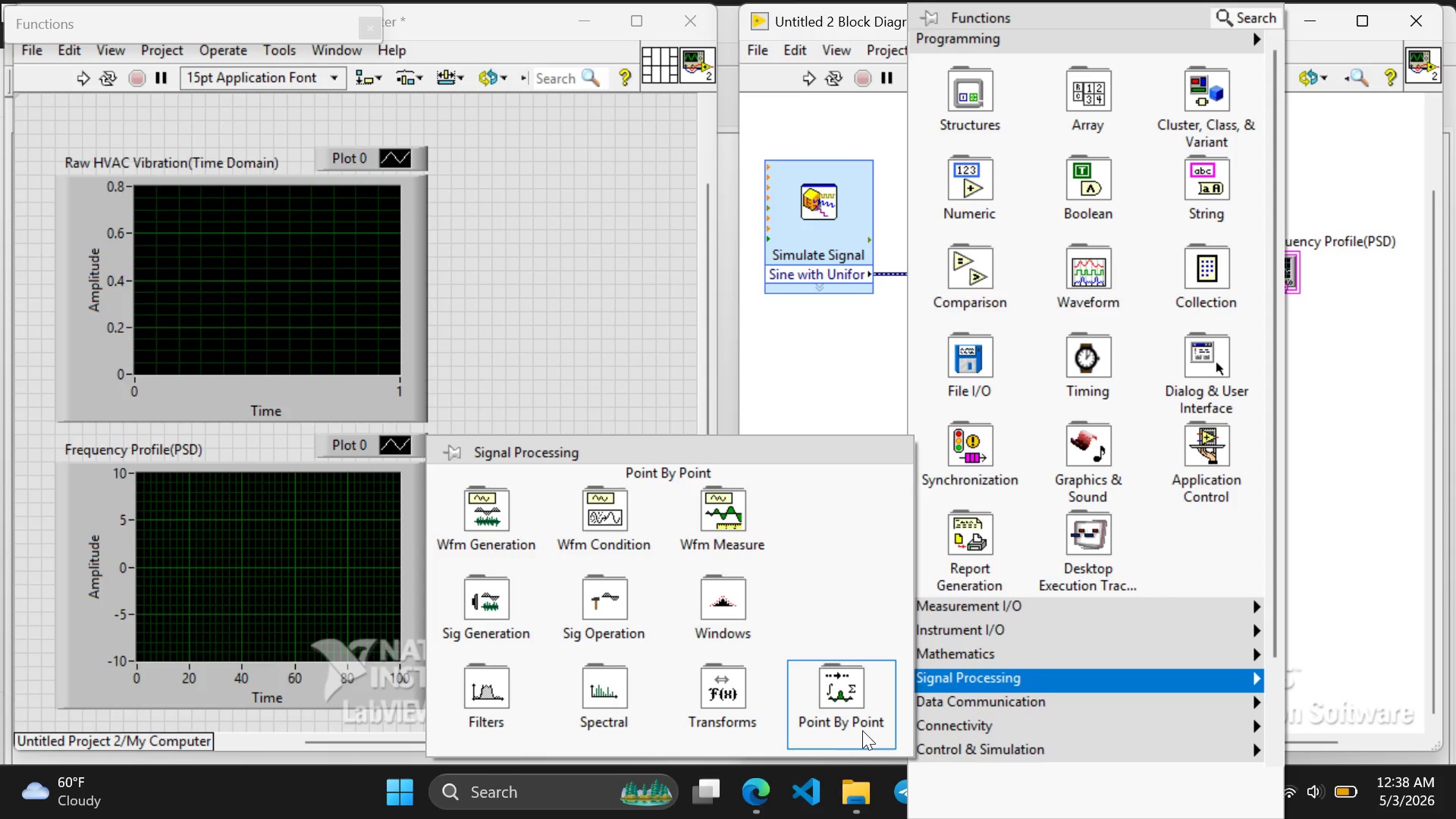 
mouse_move([815, 585])
 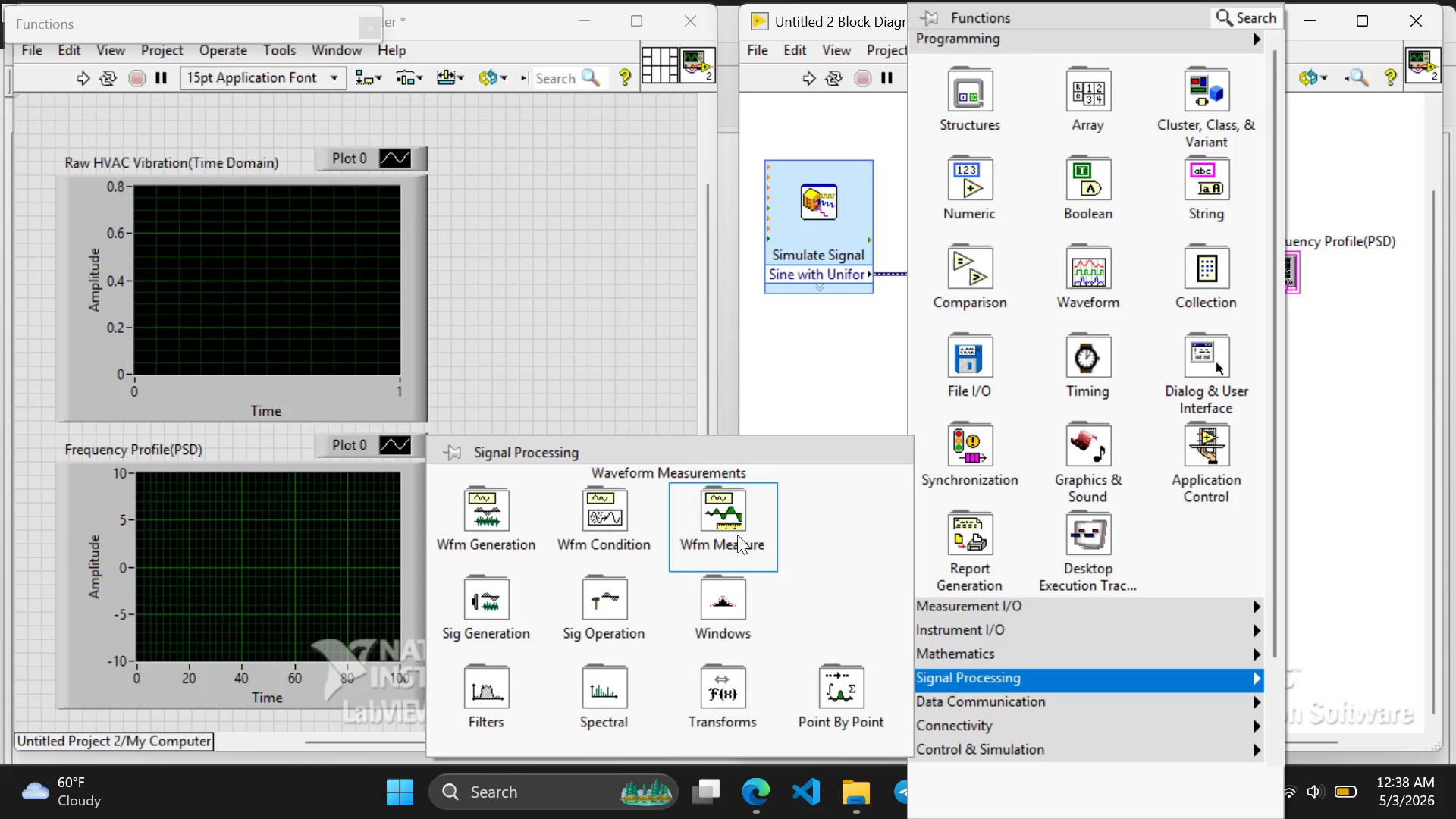 
mouse_move([743, 529])
 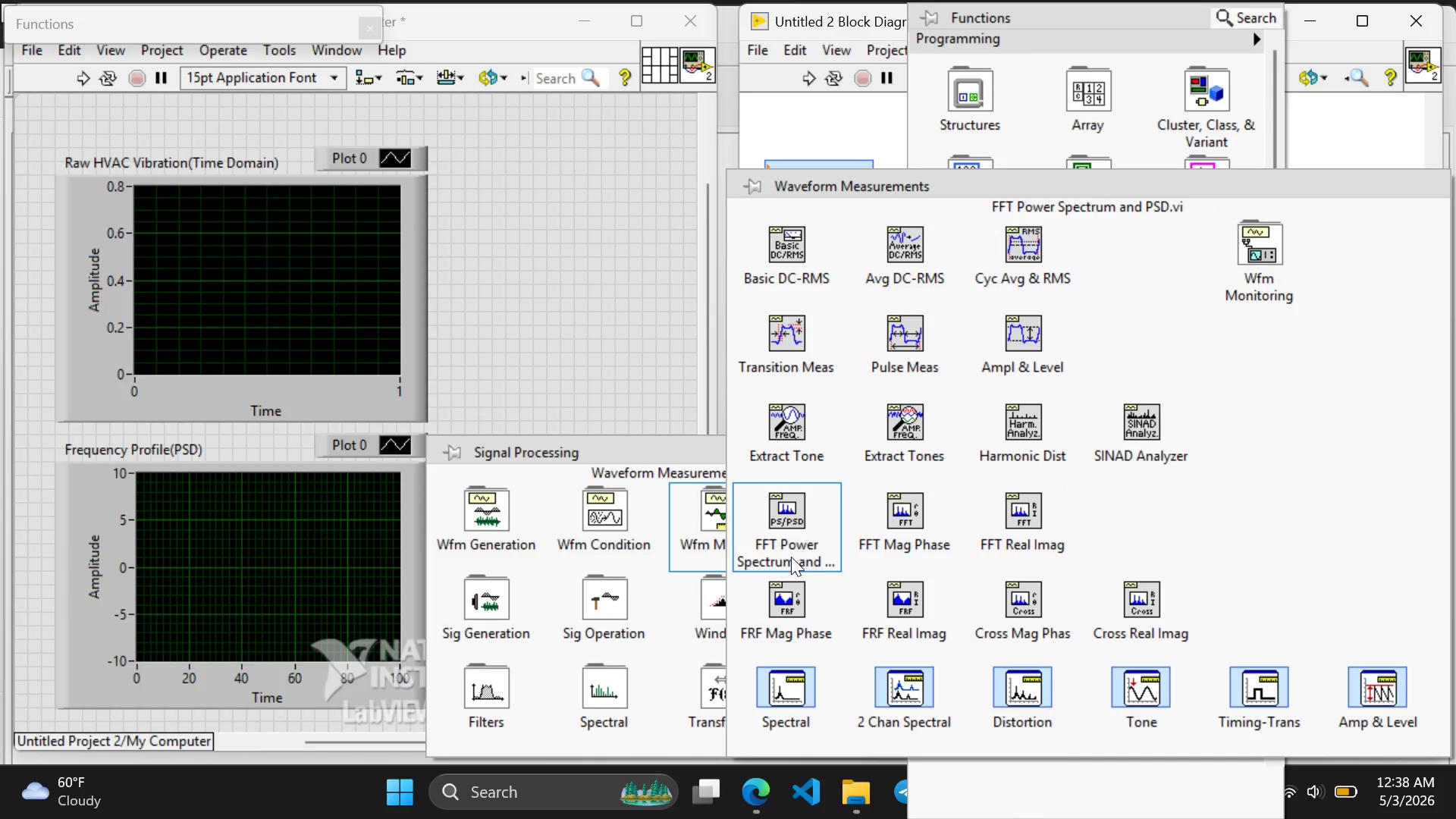 
wait(11.45)
 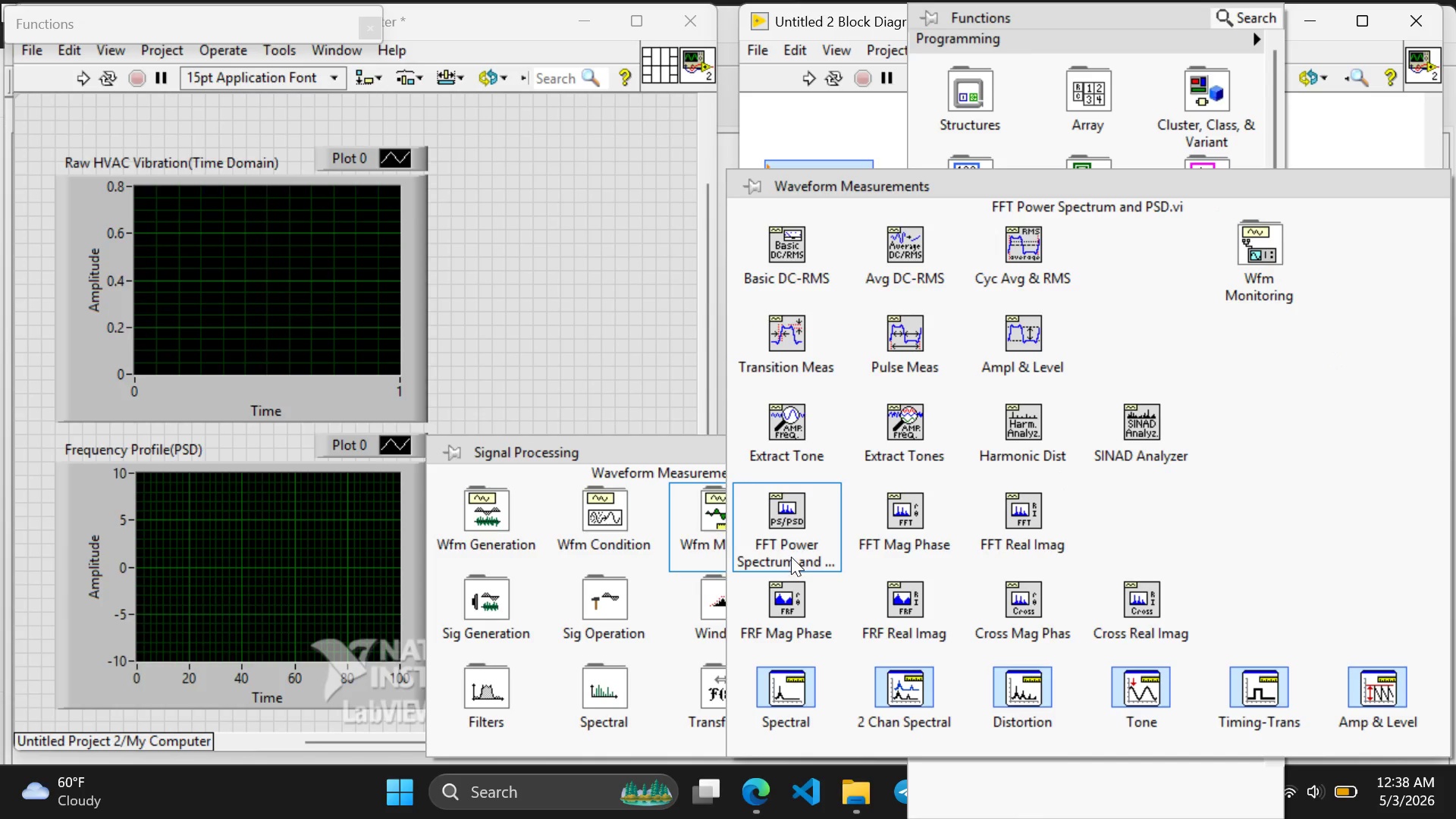 
left_click([1383, 135])
 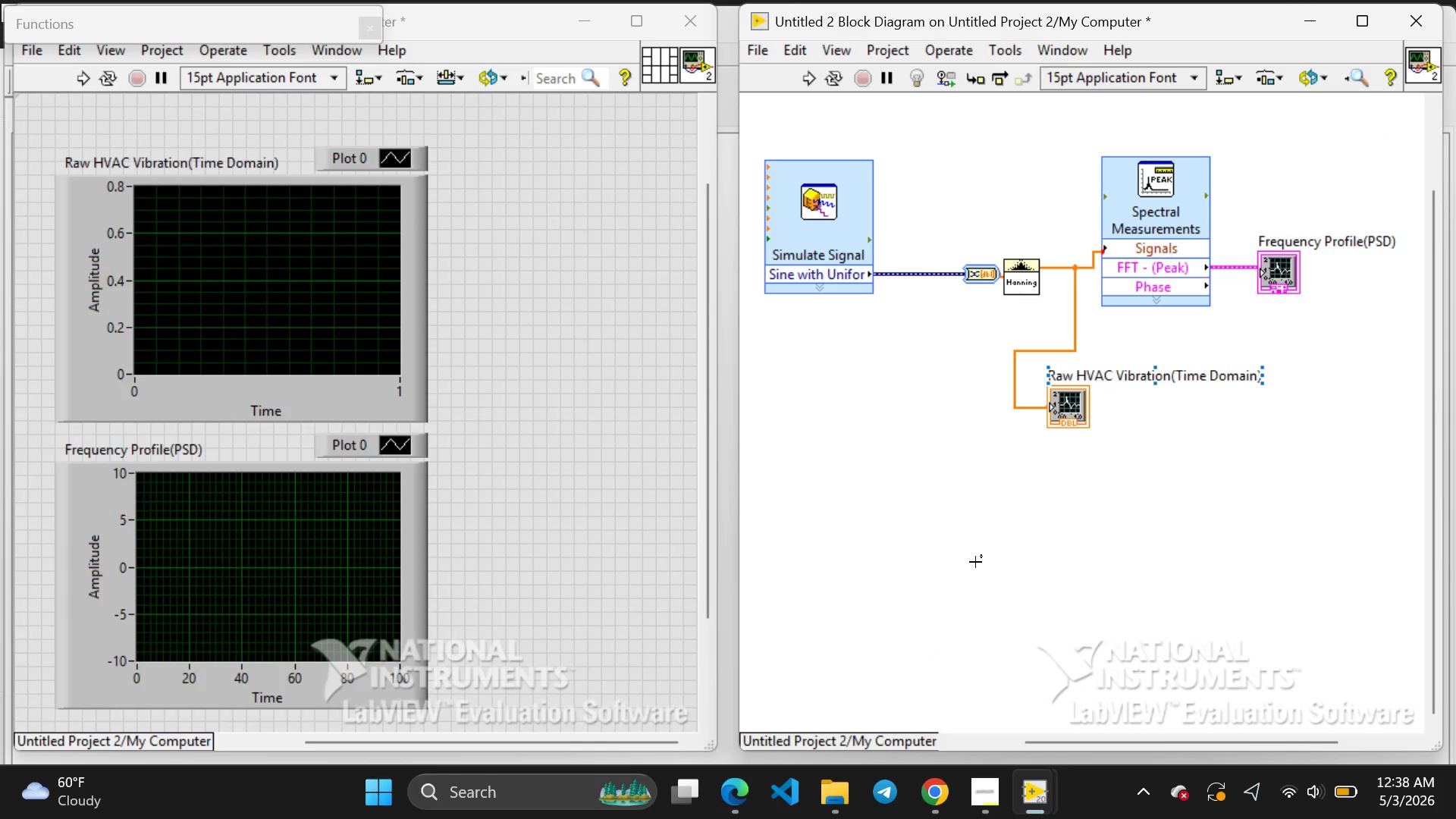 
right_click([975, 562])
 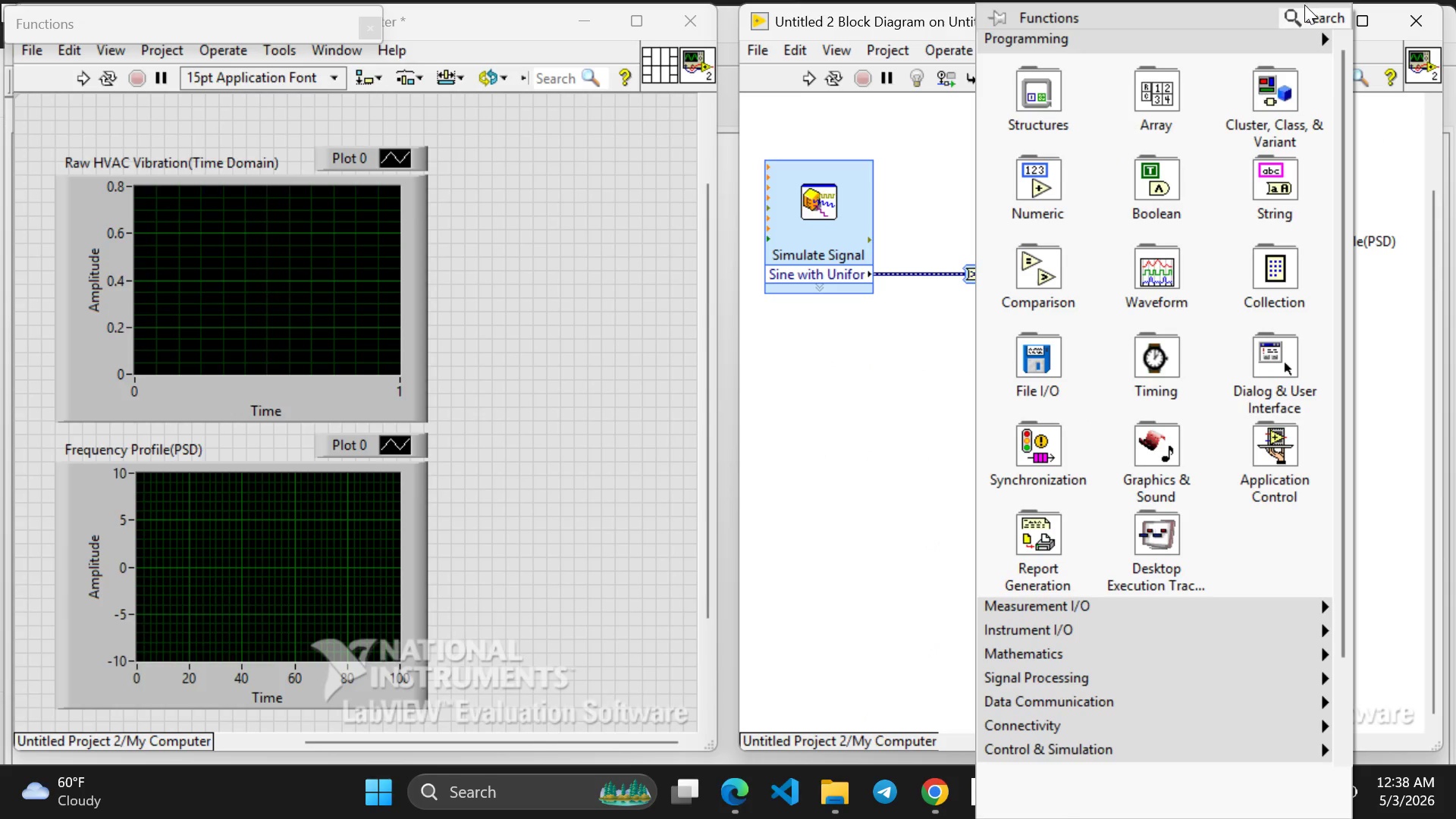 
left_click([1304, 5])
 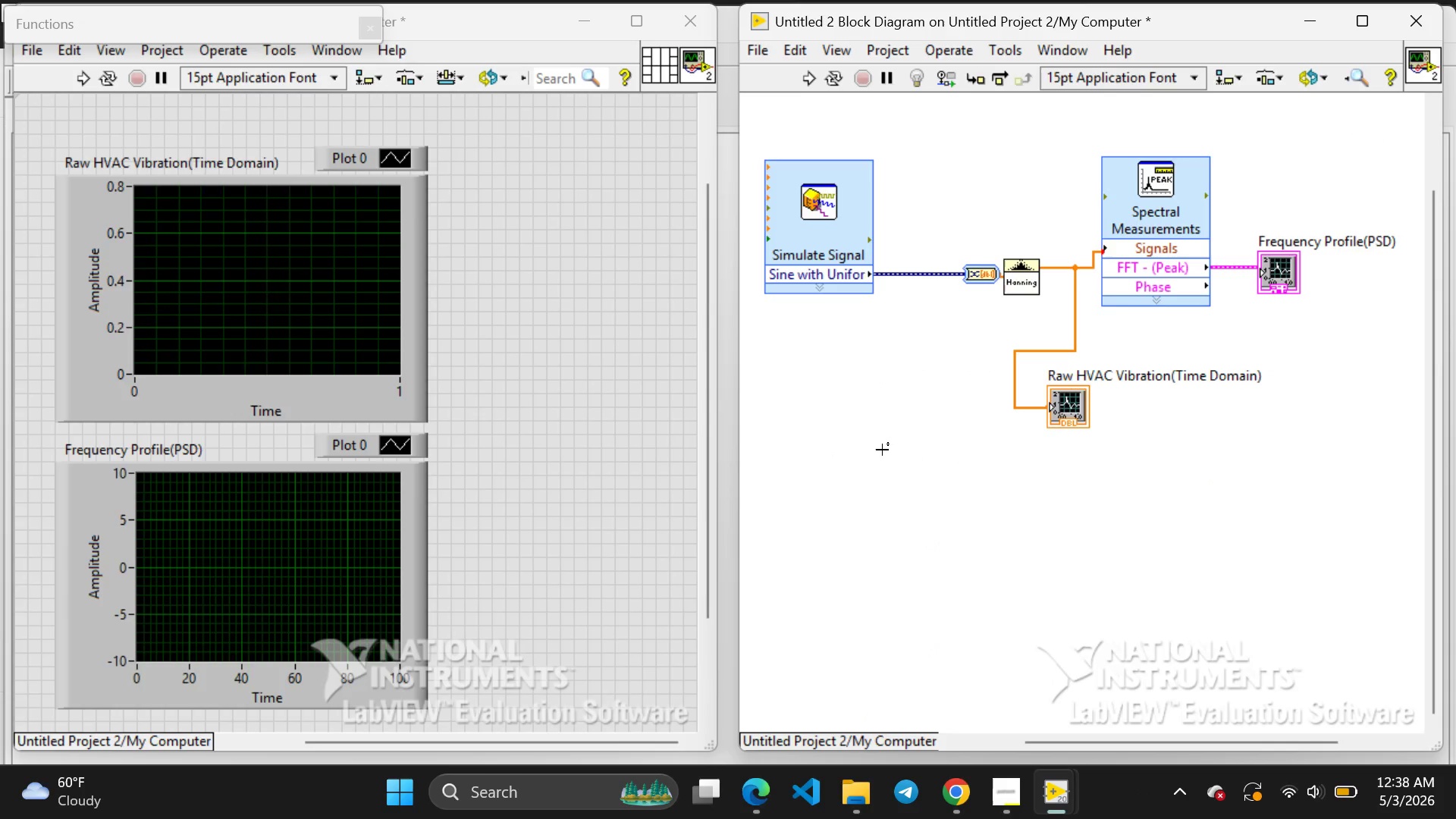 
wait(7.64)
 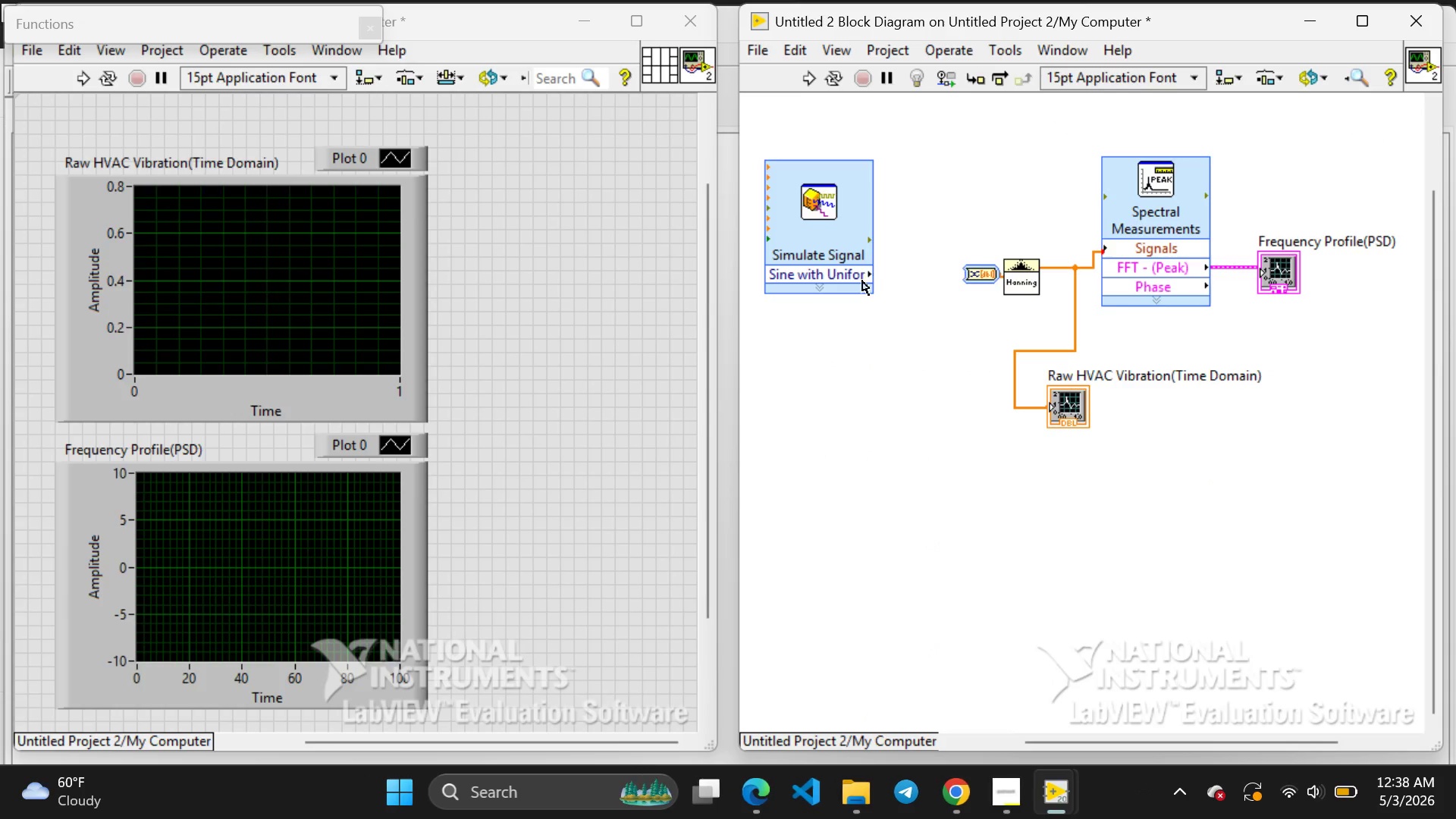 
right_click([912, 544])
 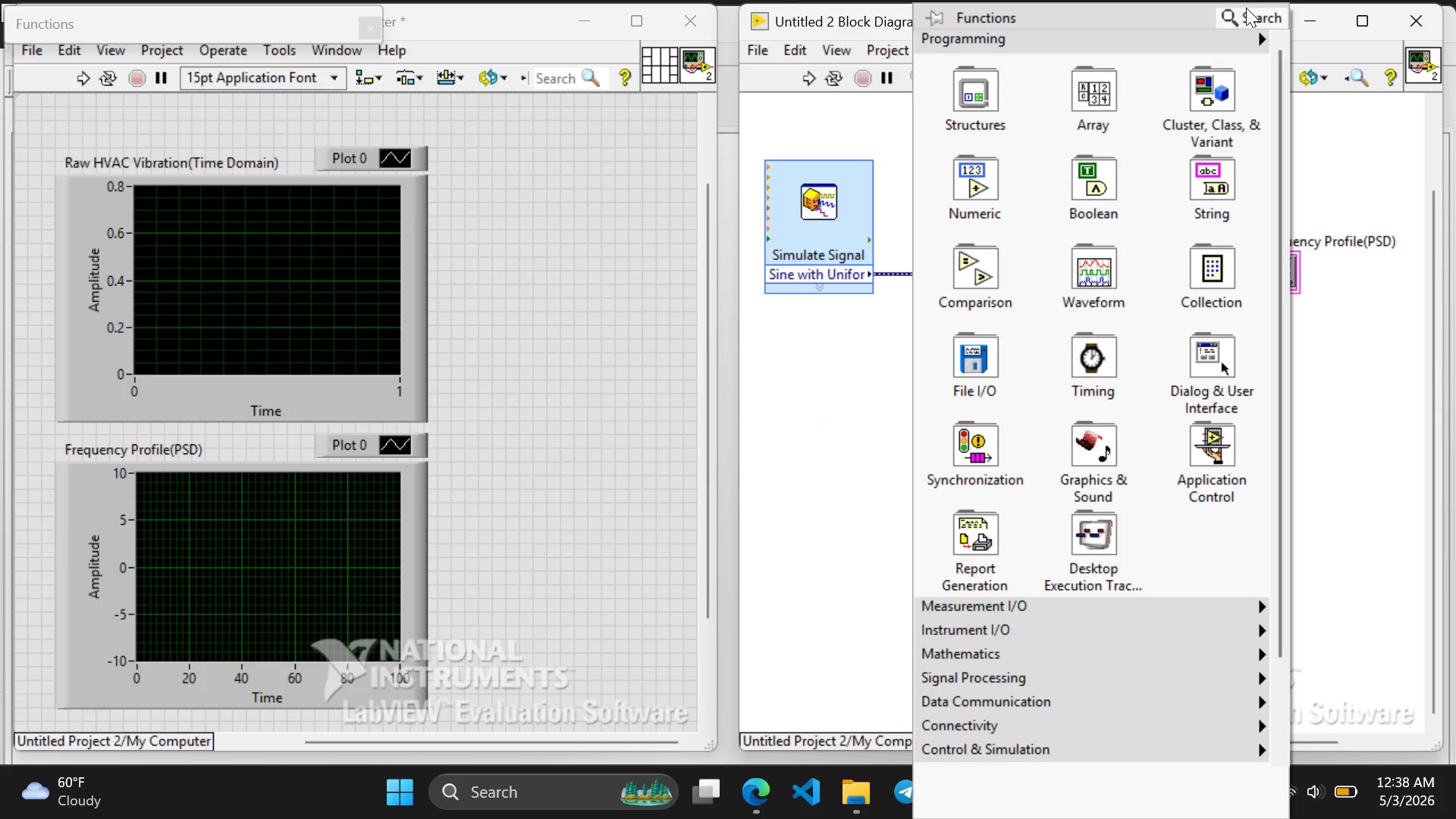 
double_click([1246, 8])
 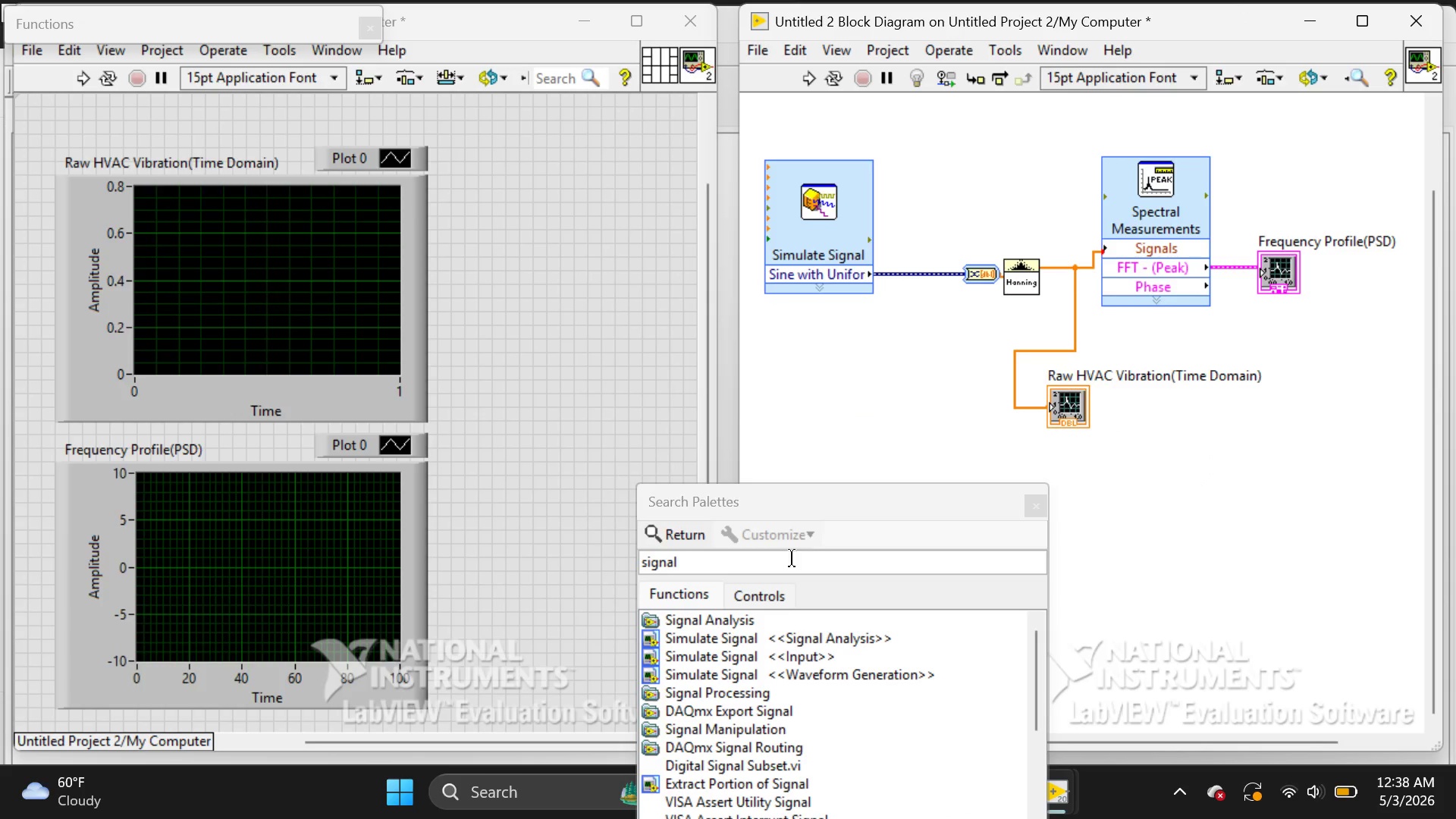 
left_click([774, 560])
 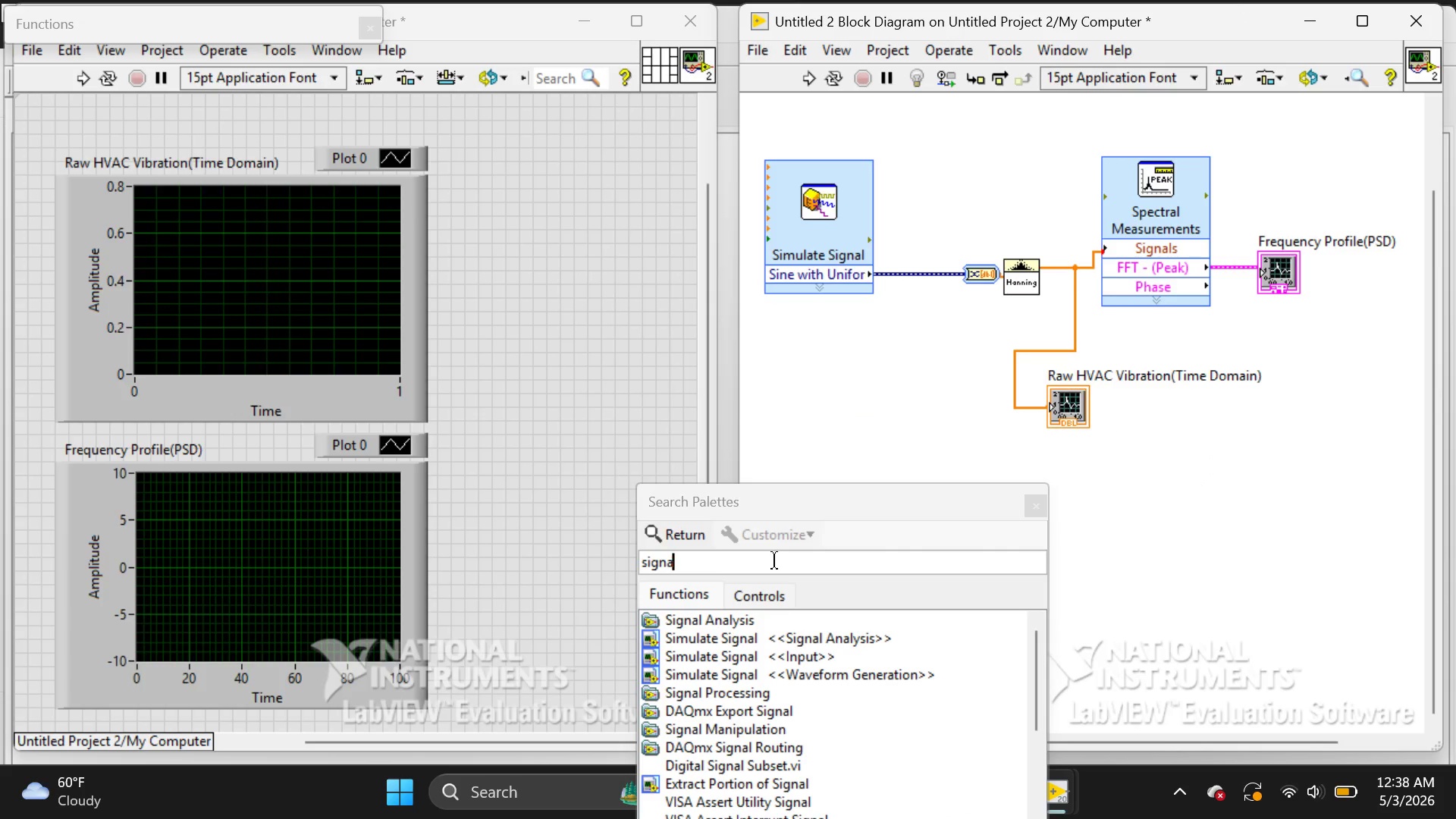 
hold_key(key=Backspace, duration=0.98)
 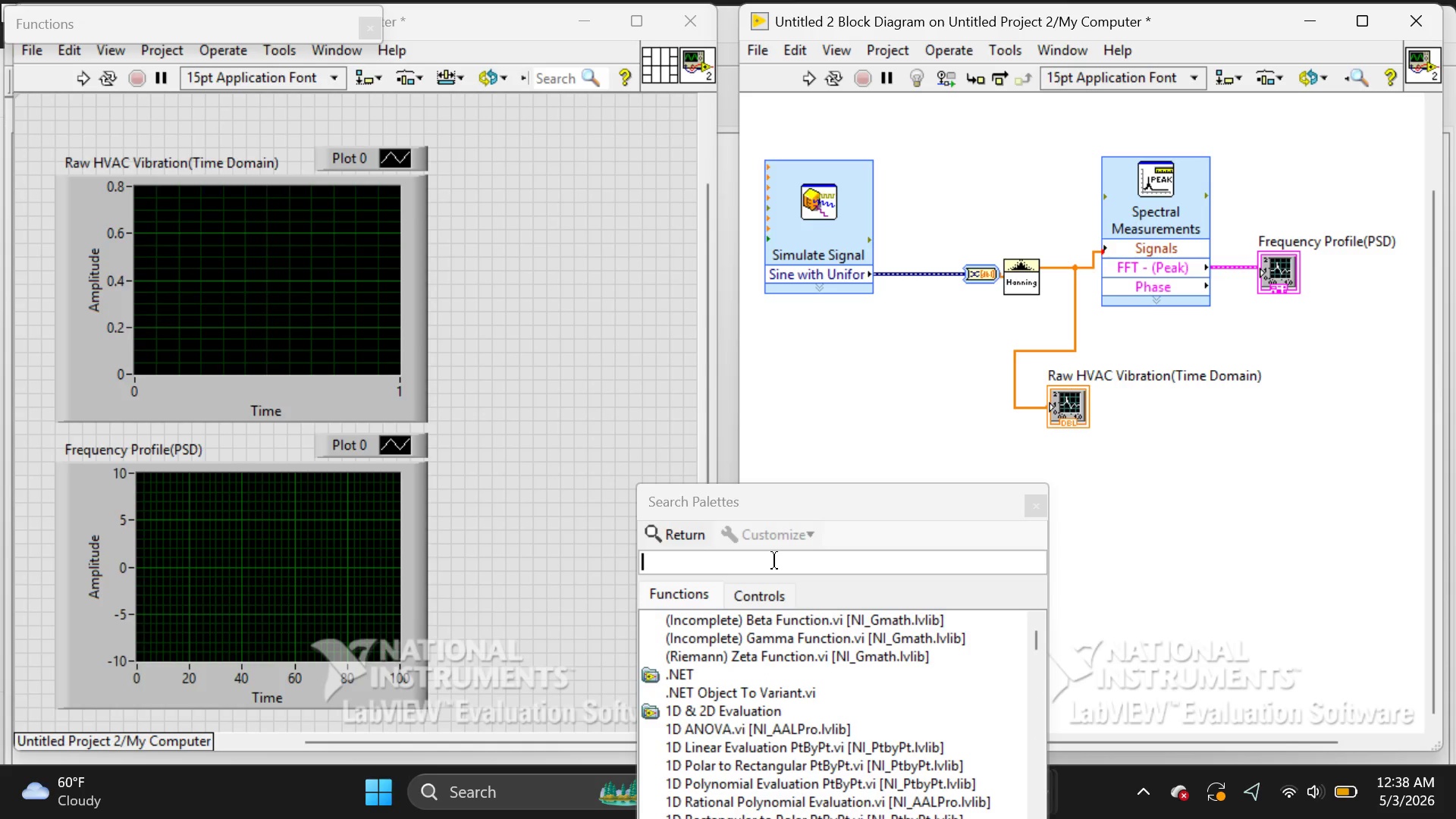 
type(peak)
 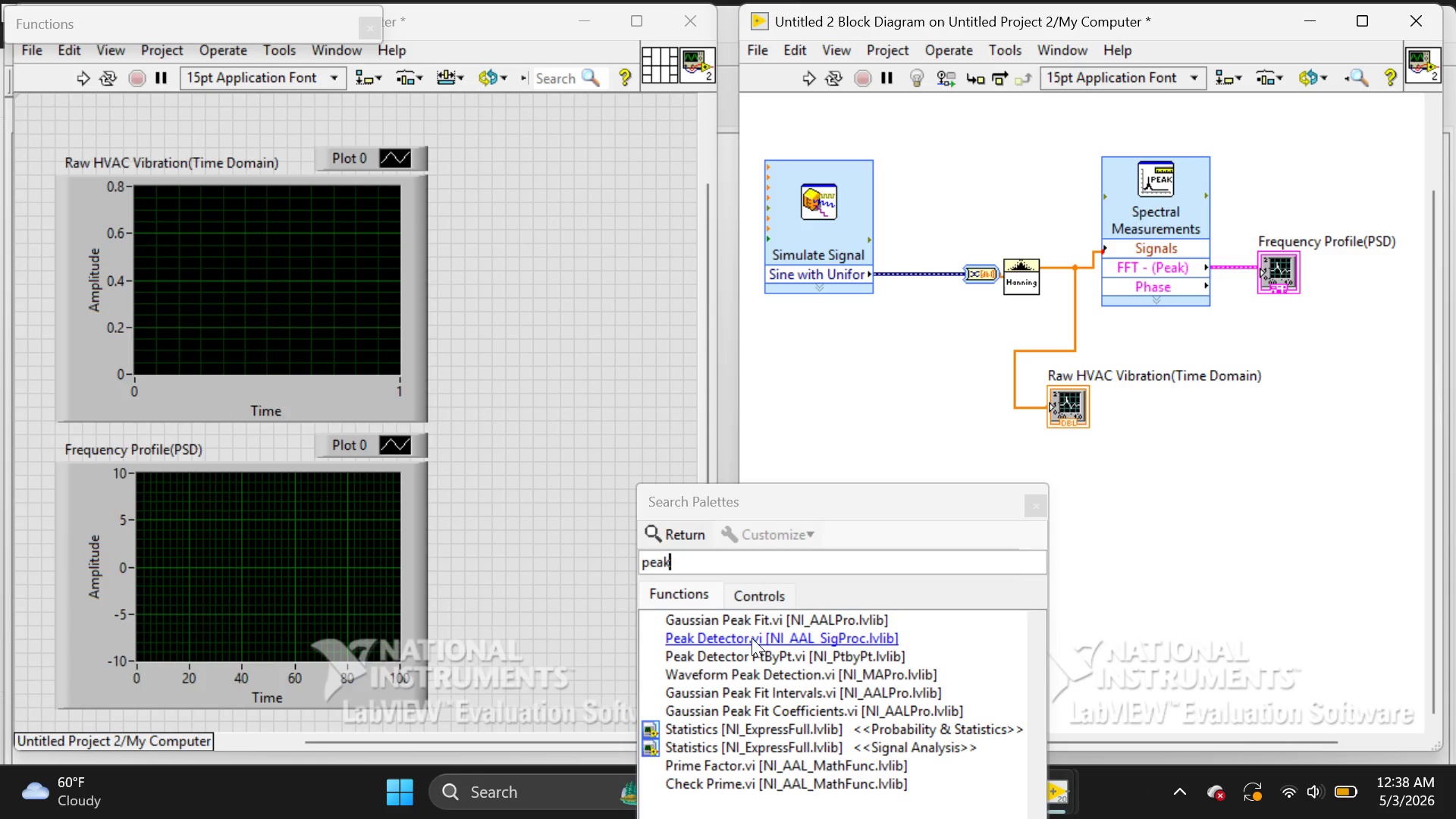 
left_click([749, 641])
 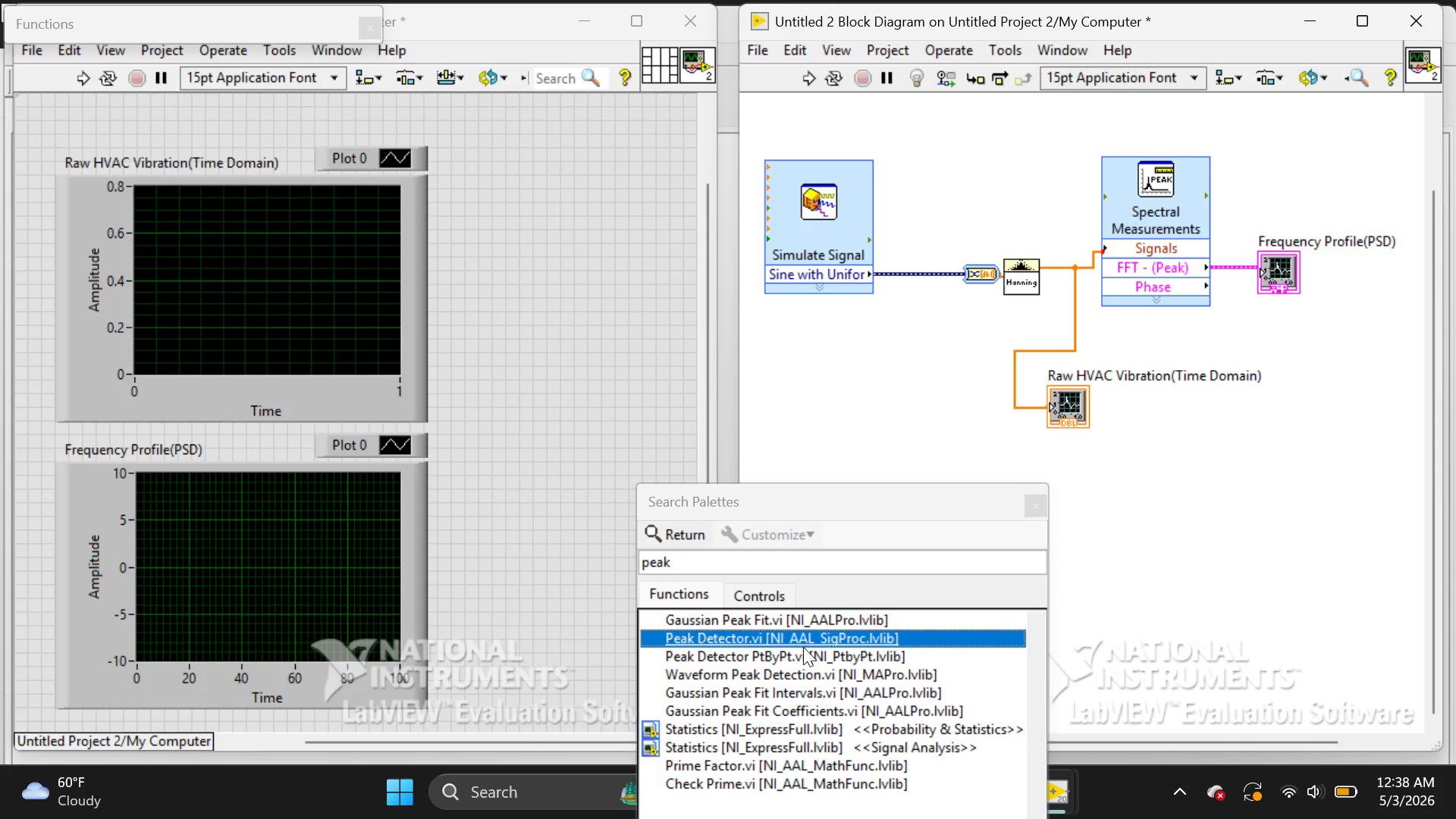 
left_click([801, 643])
 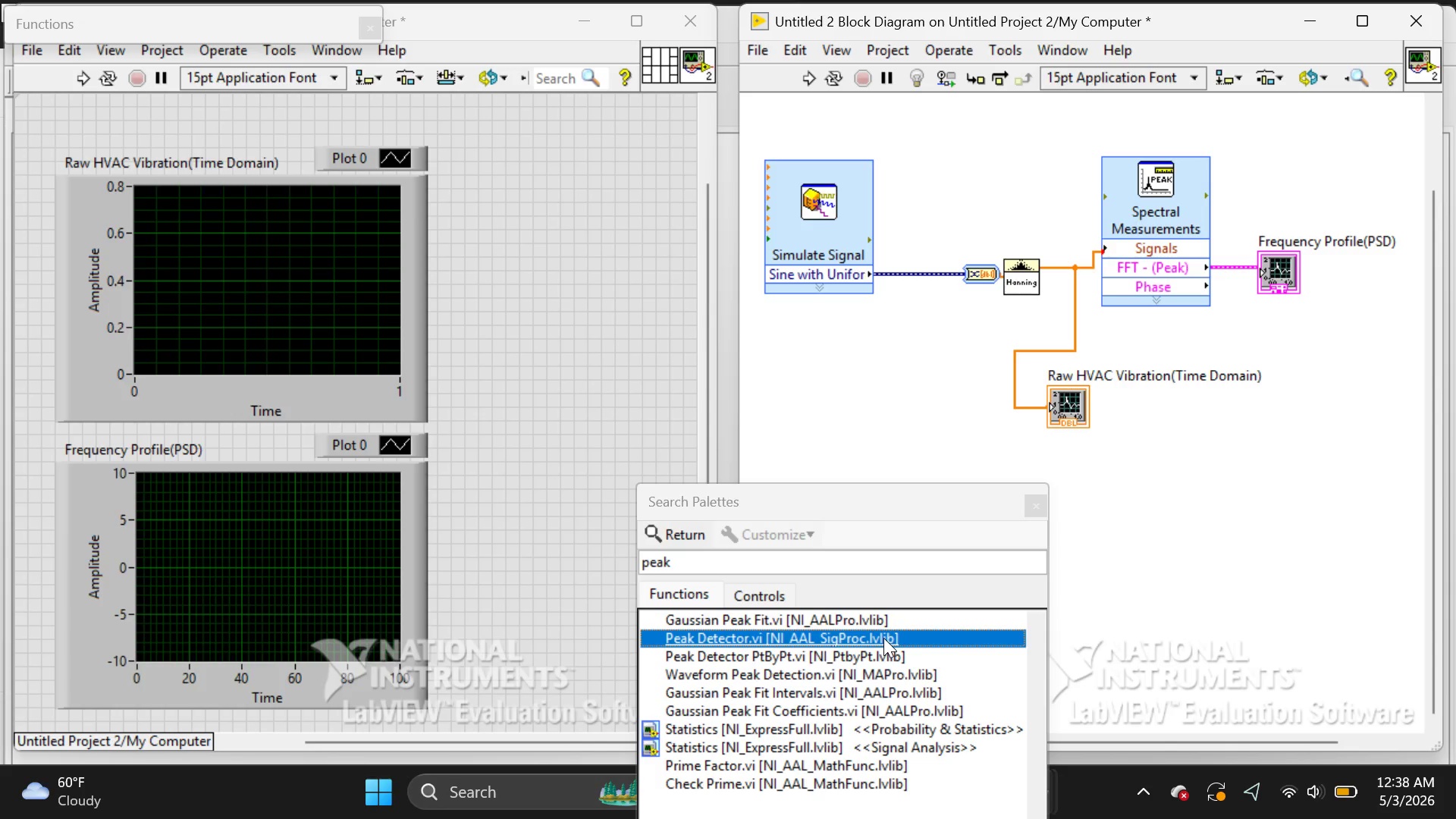 
double_click([883, 639])
 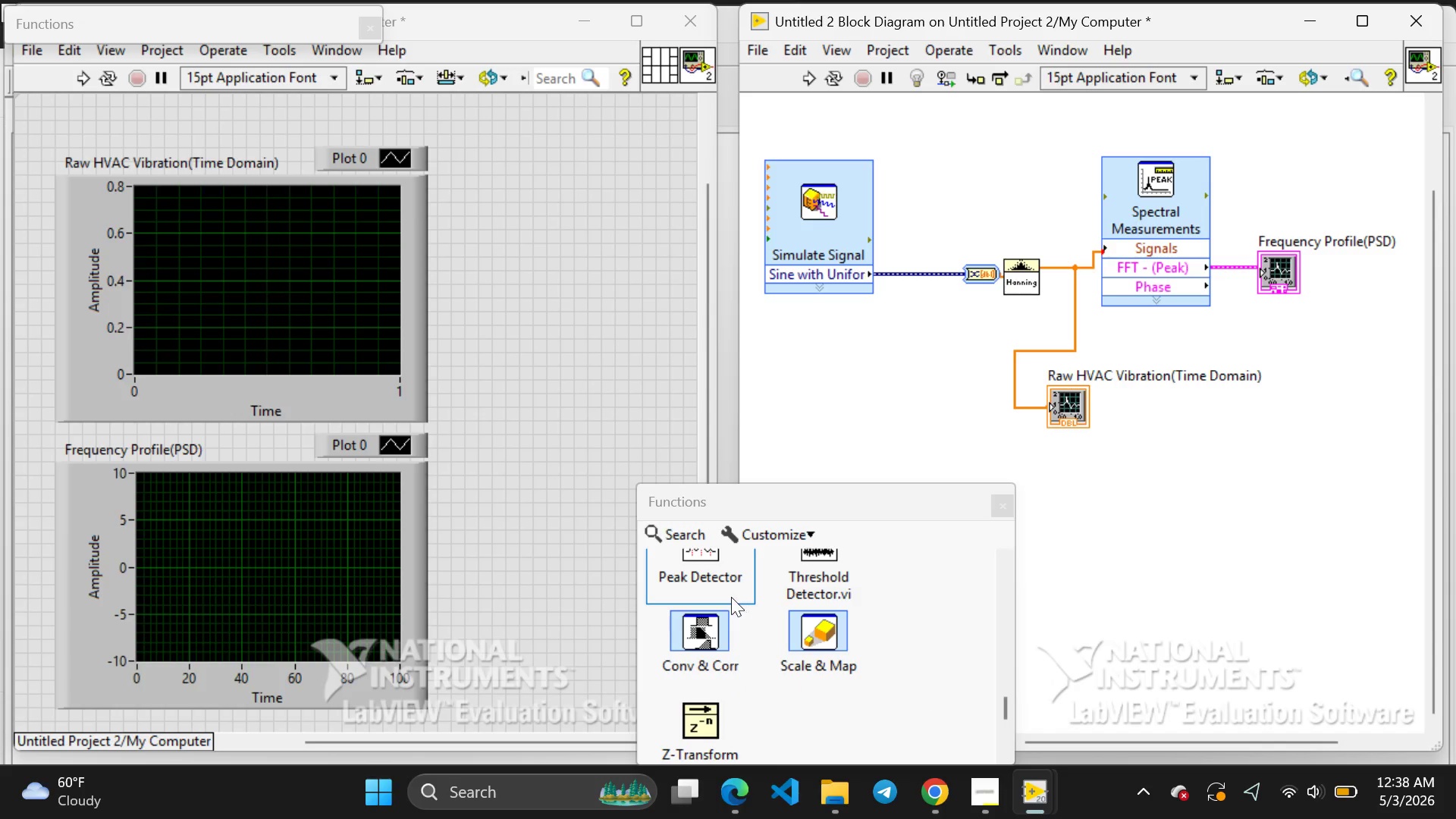 
left_click([716, 594])
 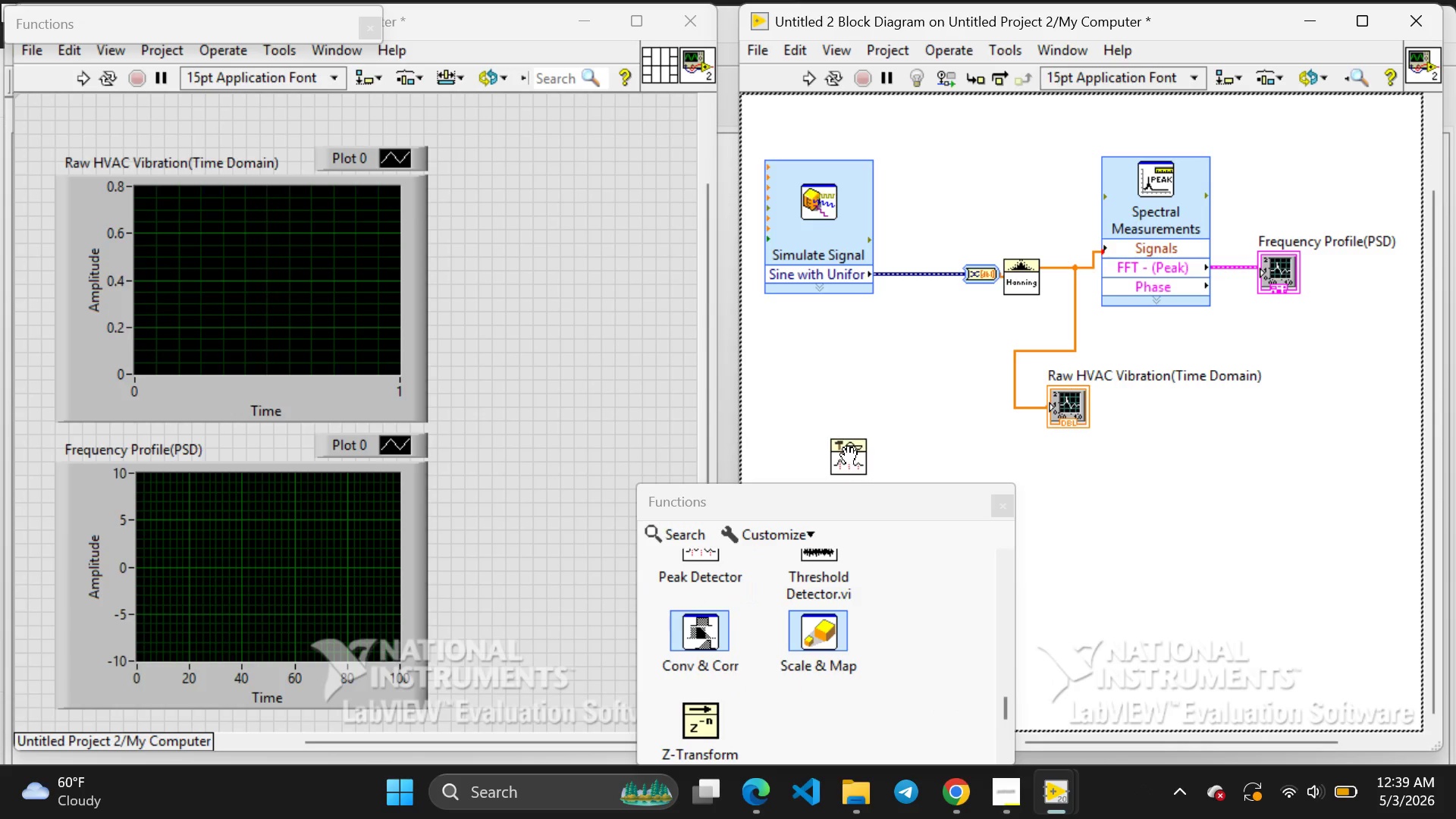 
left_click([849, 456])
 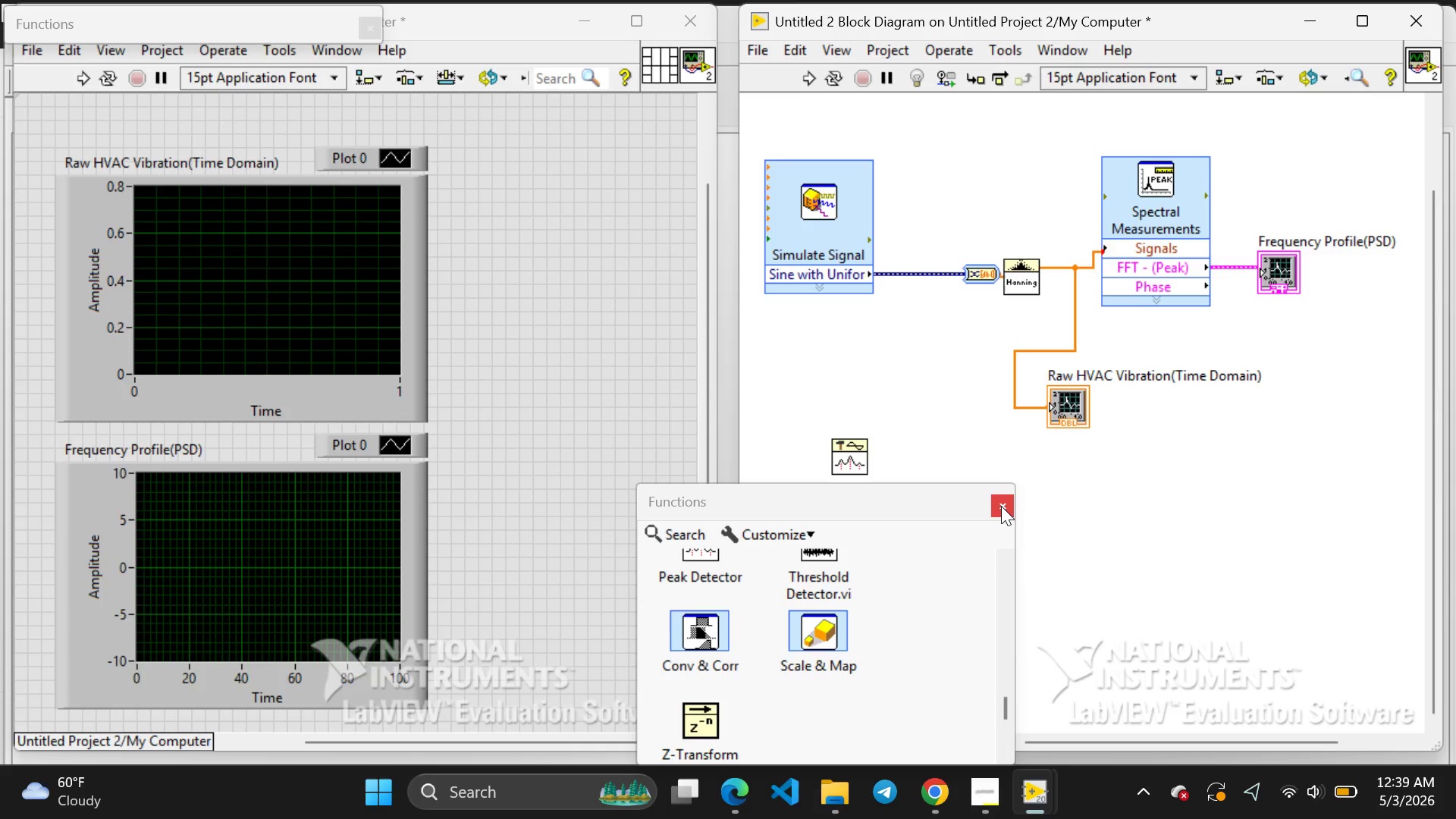 
left_click([1012, 506])
 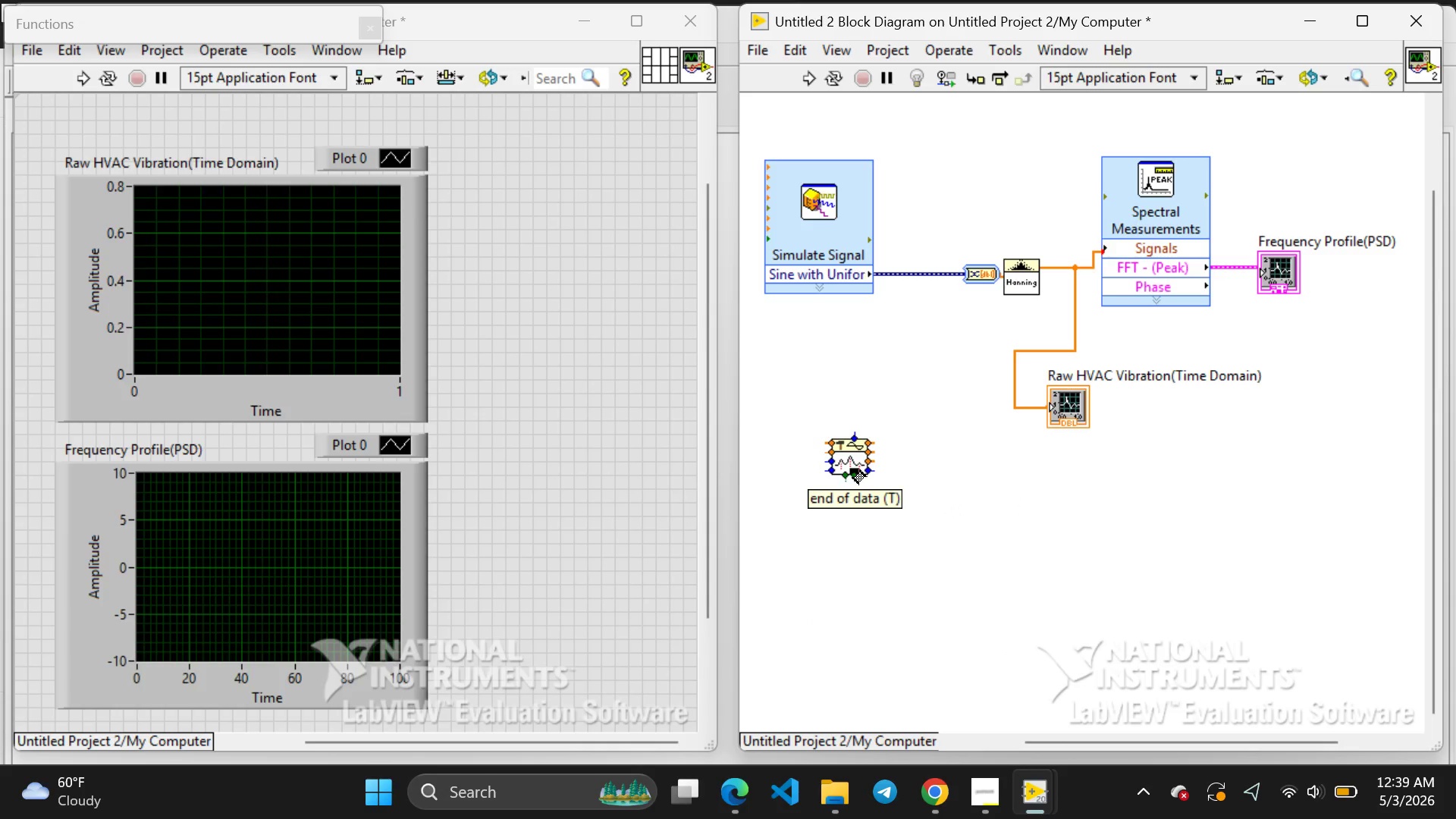 
left_click_drag(start_coordinate=[853, 469], to_coordinate=[1040, 514])
 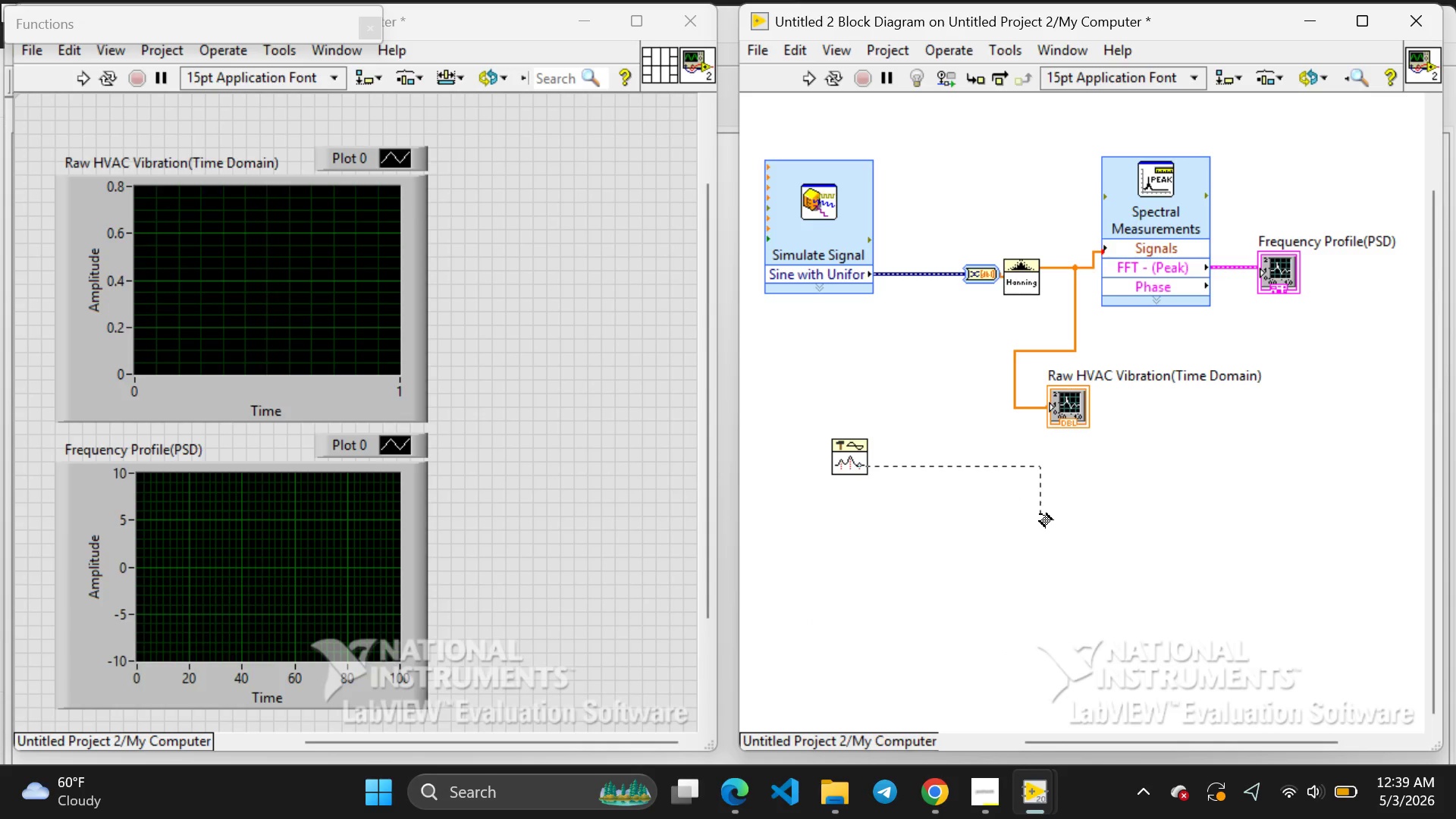 
double_click([1040, 514])
 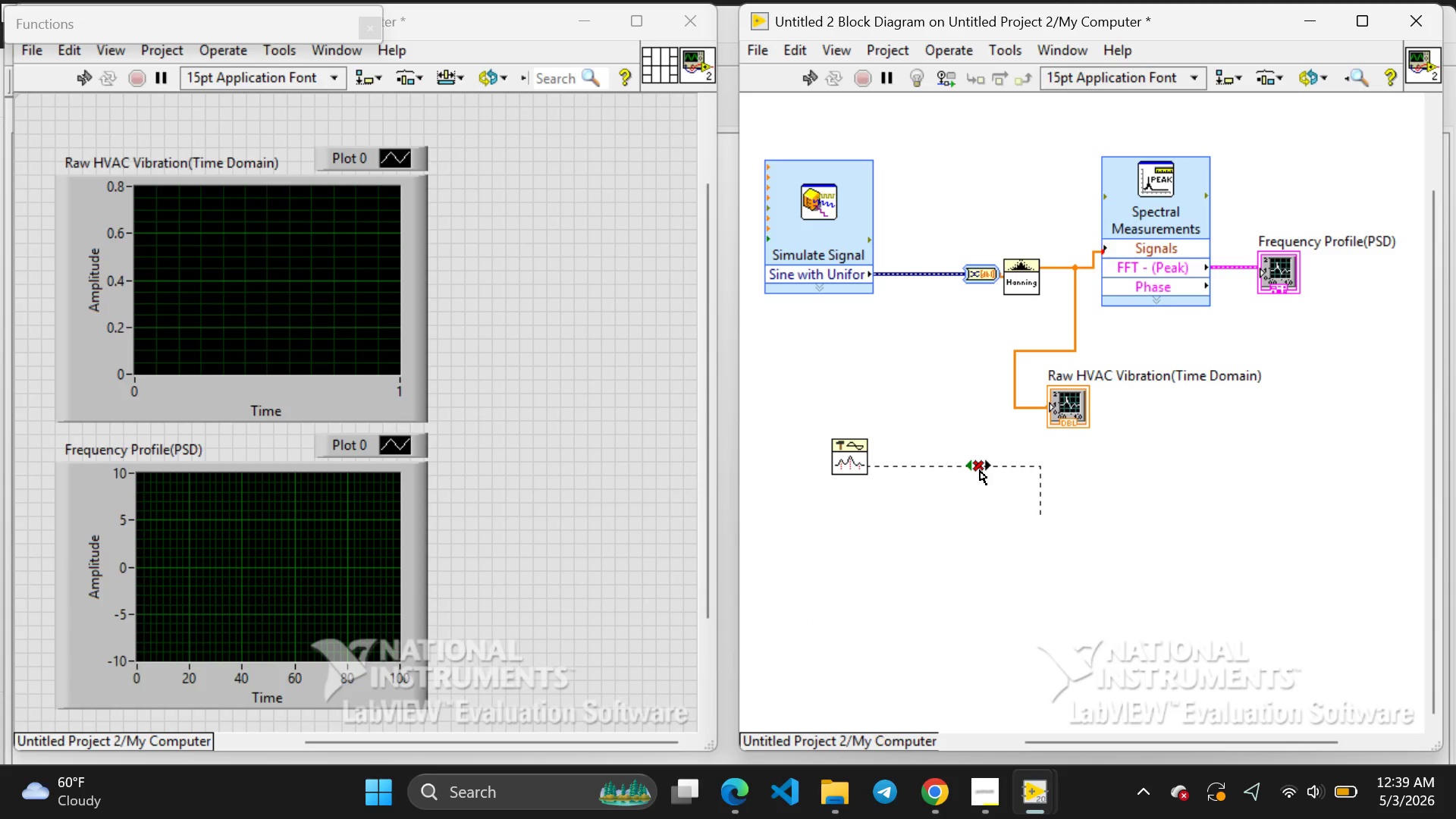 
left_click([979, 470])
 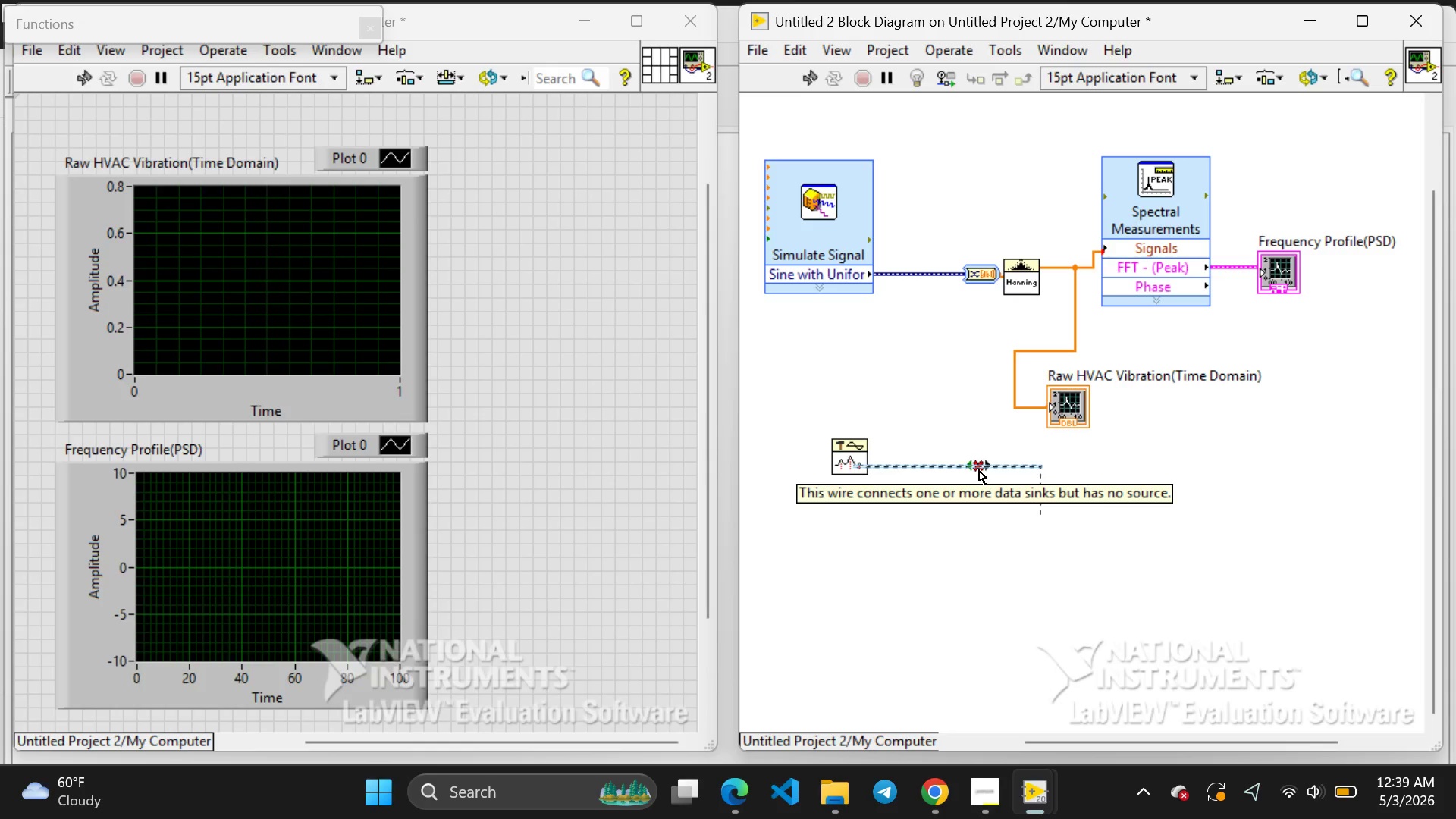 
key(Backspace)
 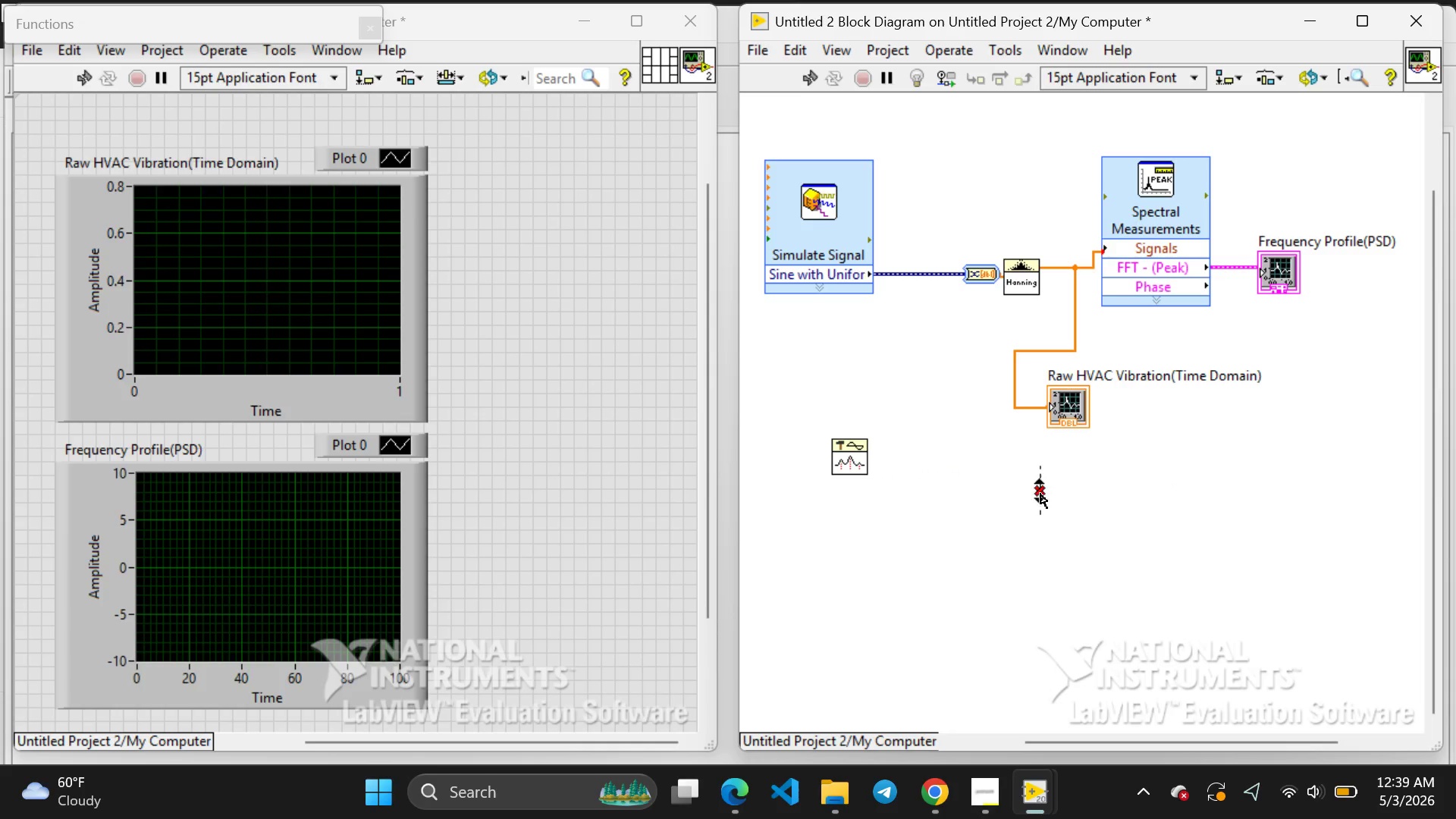 
left_click([1040, 489])
 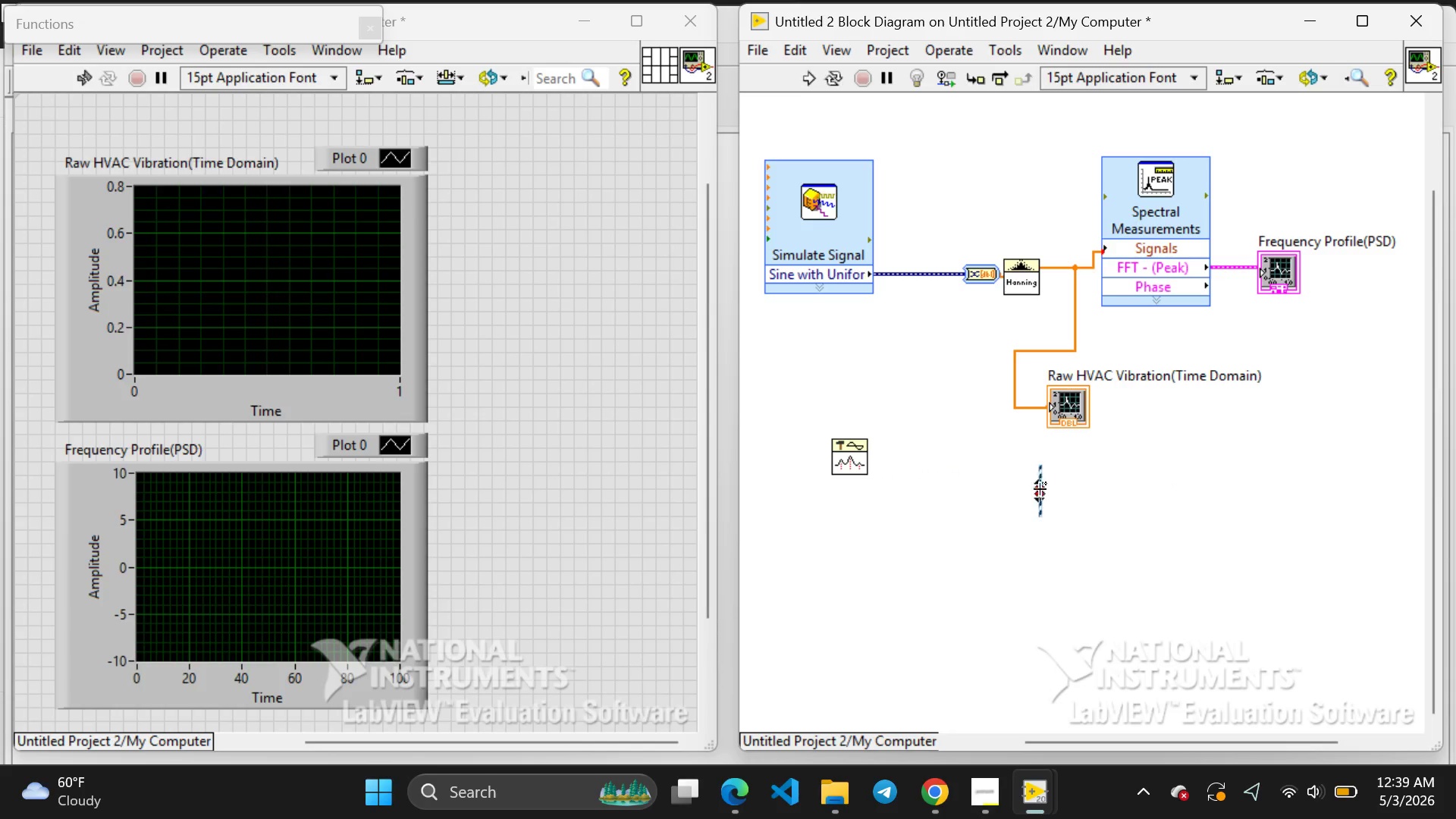 
key(Backspace)
 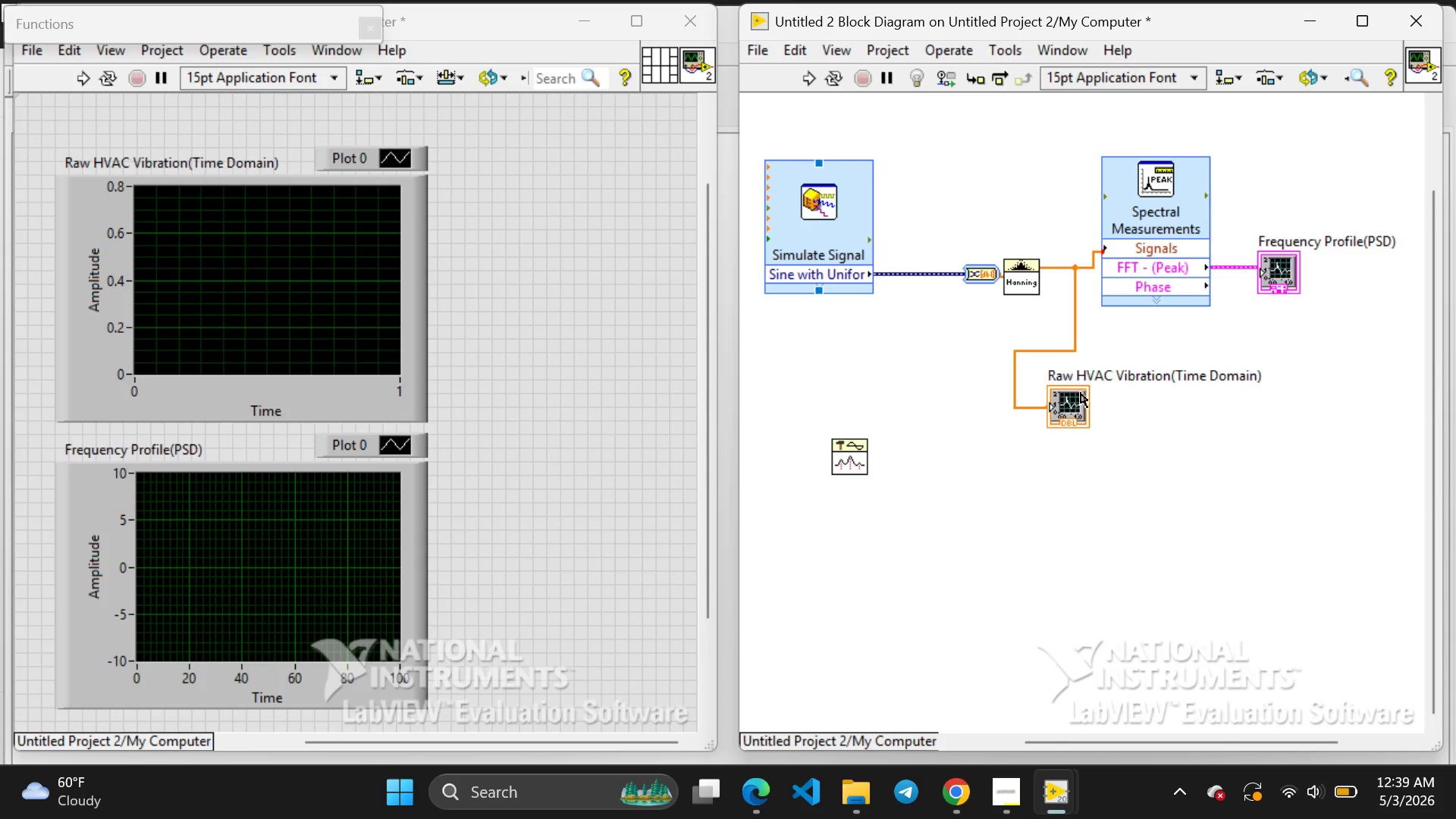 
wait(10.81)
 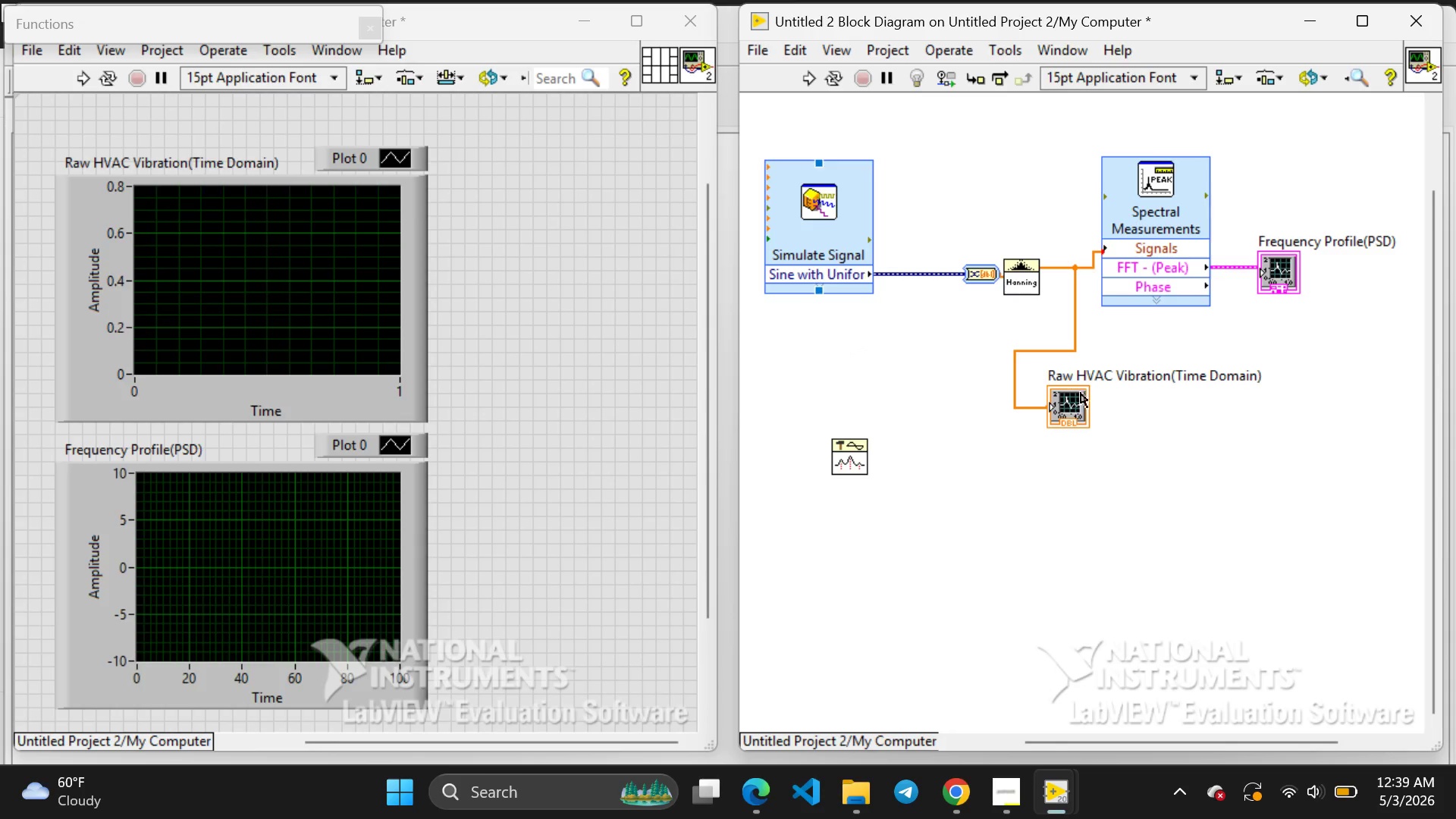 
left_click_drag(start_coordinate=[1015, 281], to_coordinate=[1003, 285])
 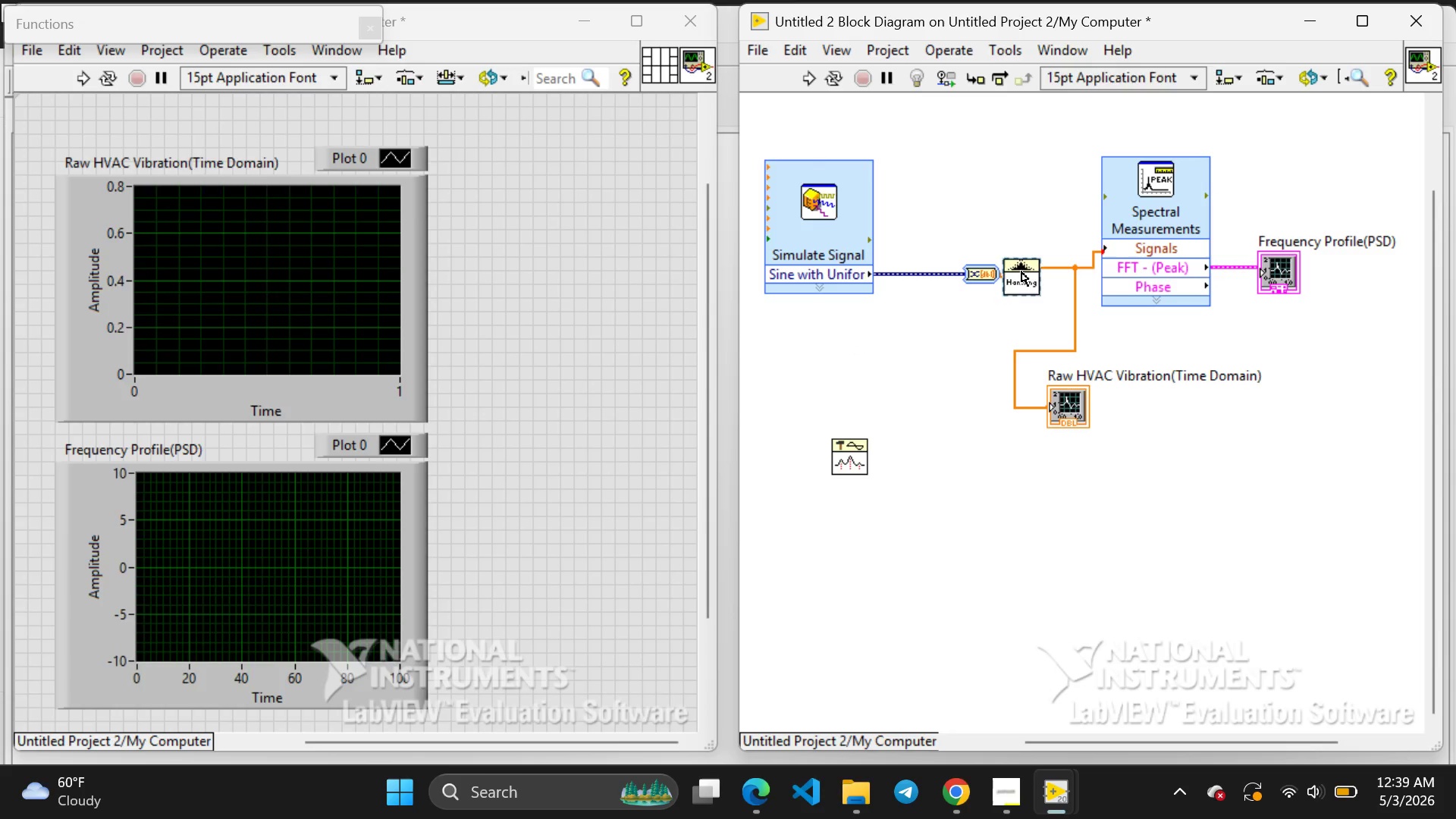 
left_click_drag(start_coordinate=[1022, 271], to_coordinate=[960, 271])
 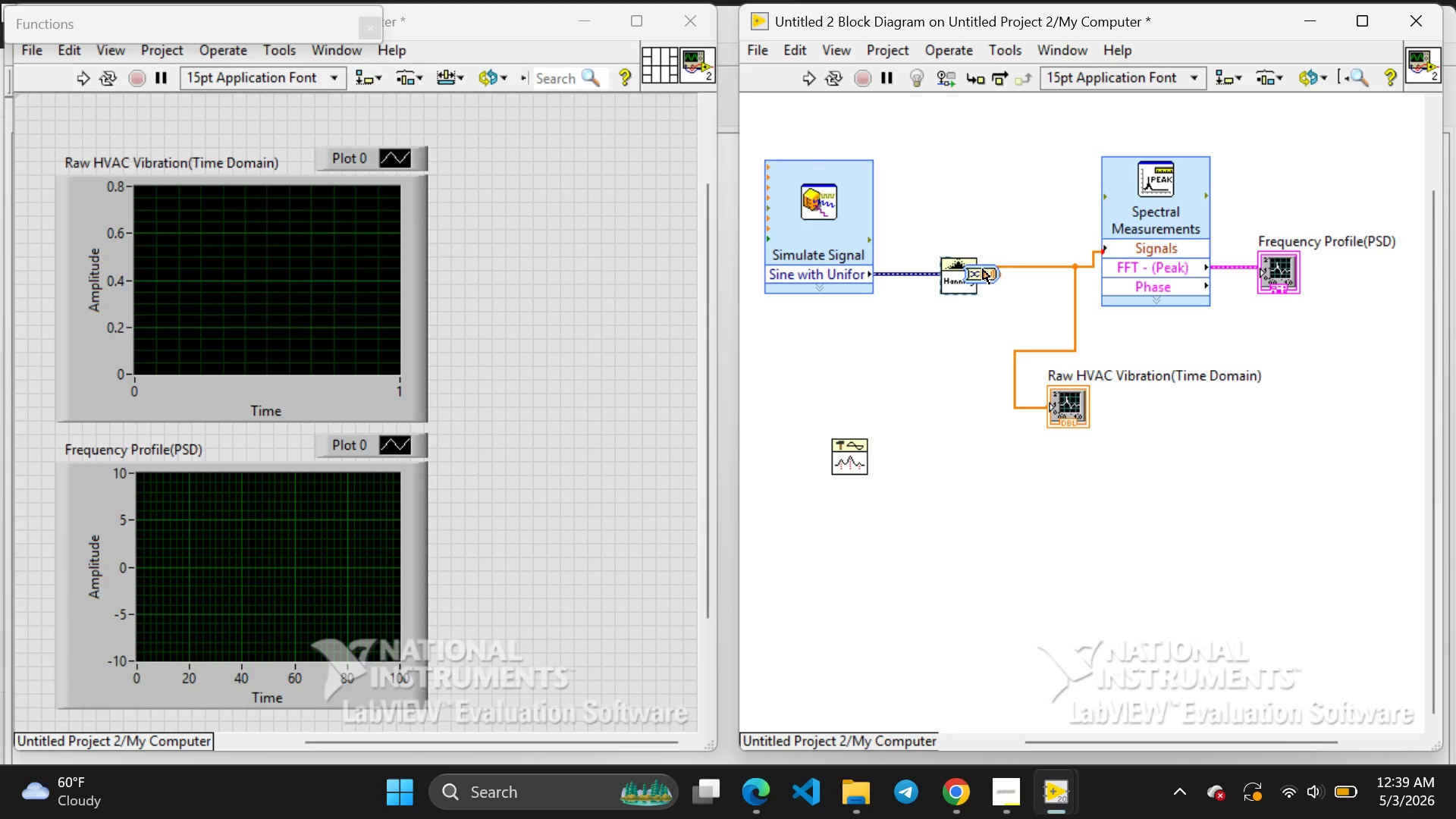 
left_click_drag(start_coordinate=[977, 268], to_coordinate=[955, 268])
 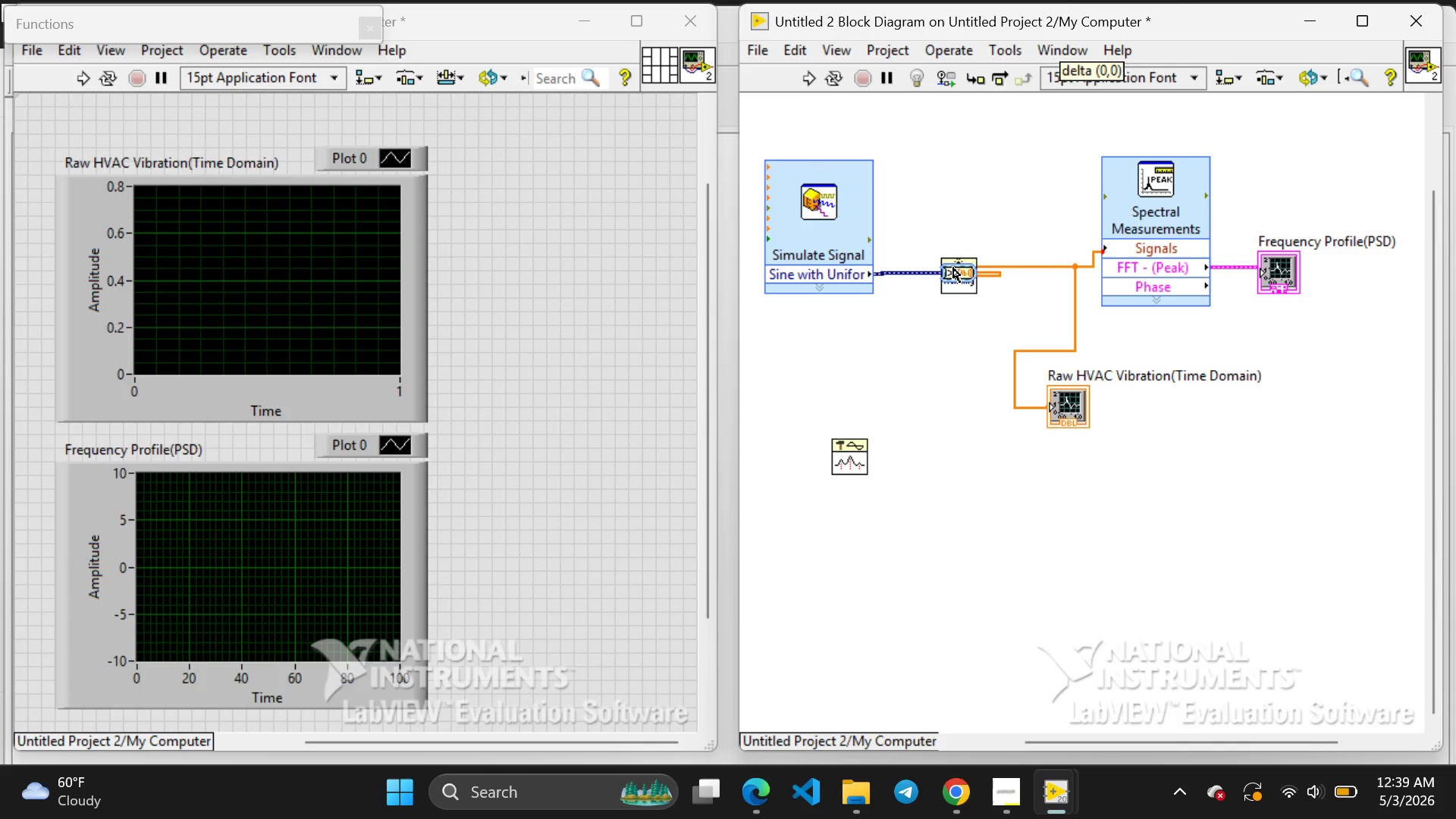 
left_click_drag(start_coordinate=[953, 268], to_coordinate=[907, 268])
 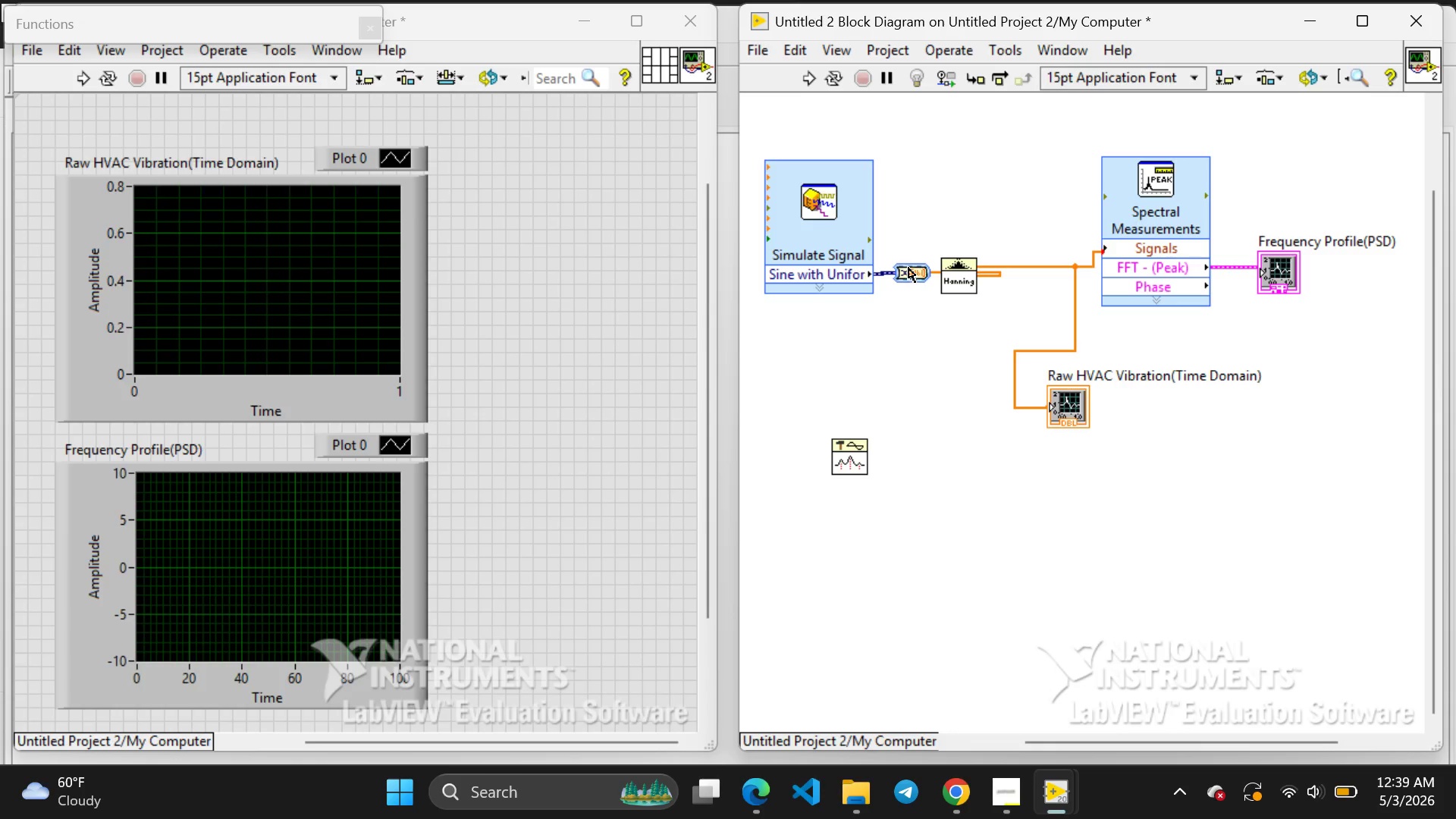 
left_click_drag(start_coordinate=[908, 268], to_coordinate=[919, 267])
 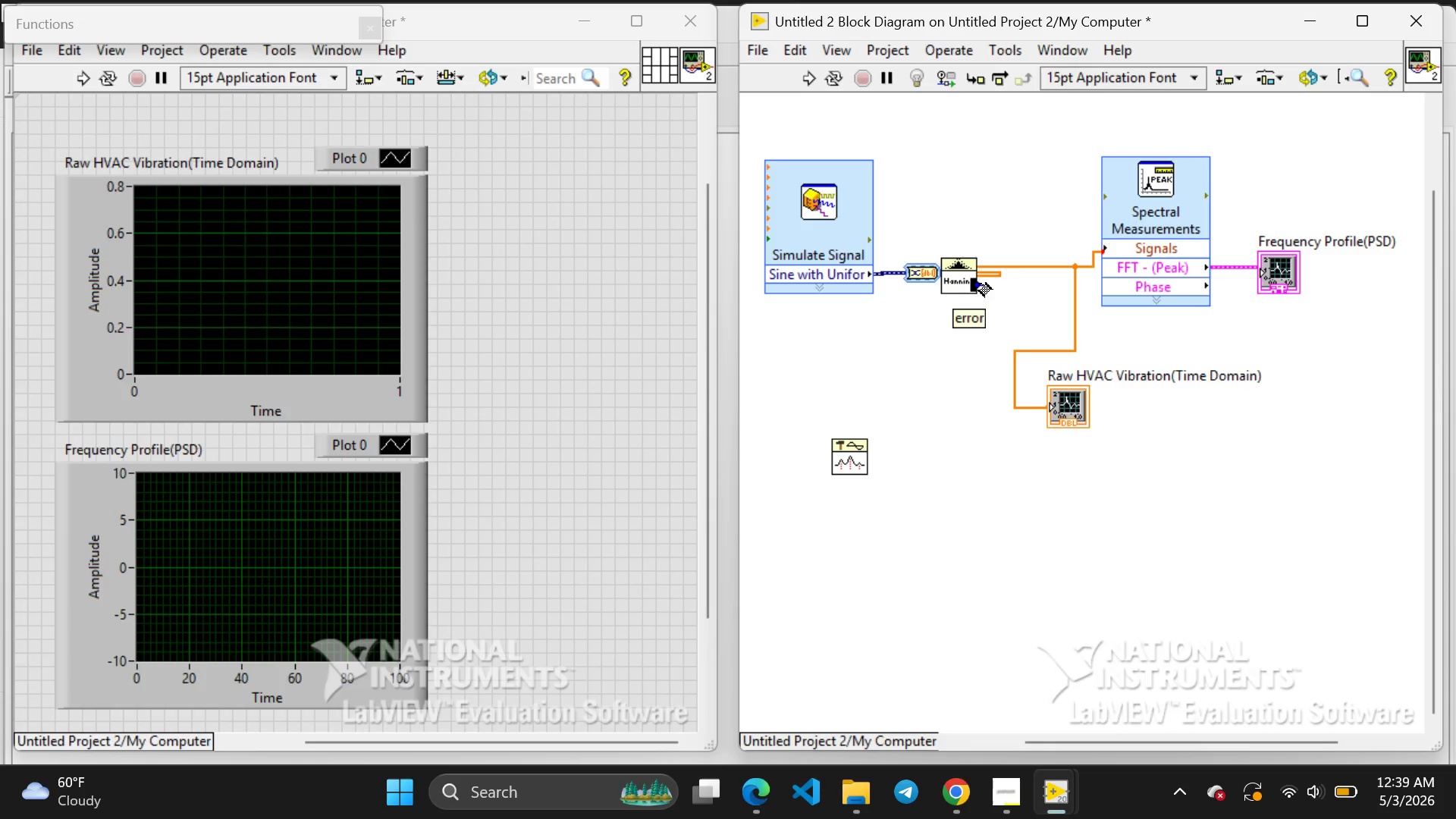 
left_click([979, 284])
 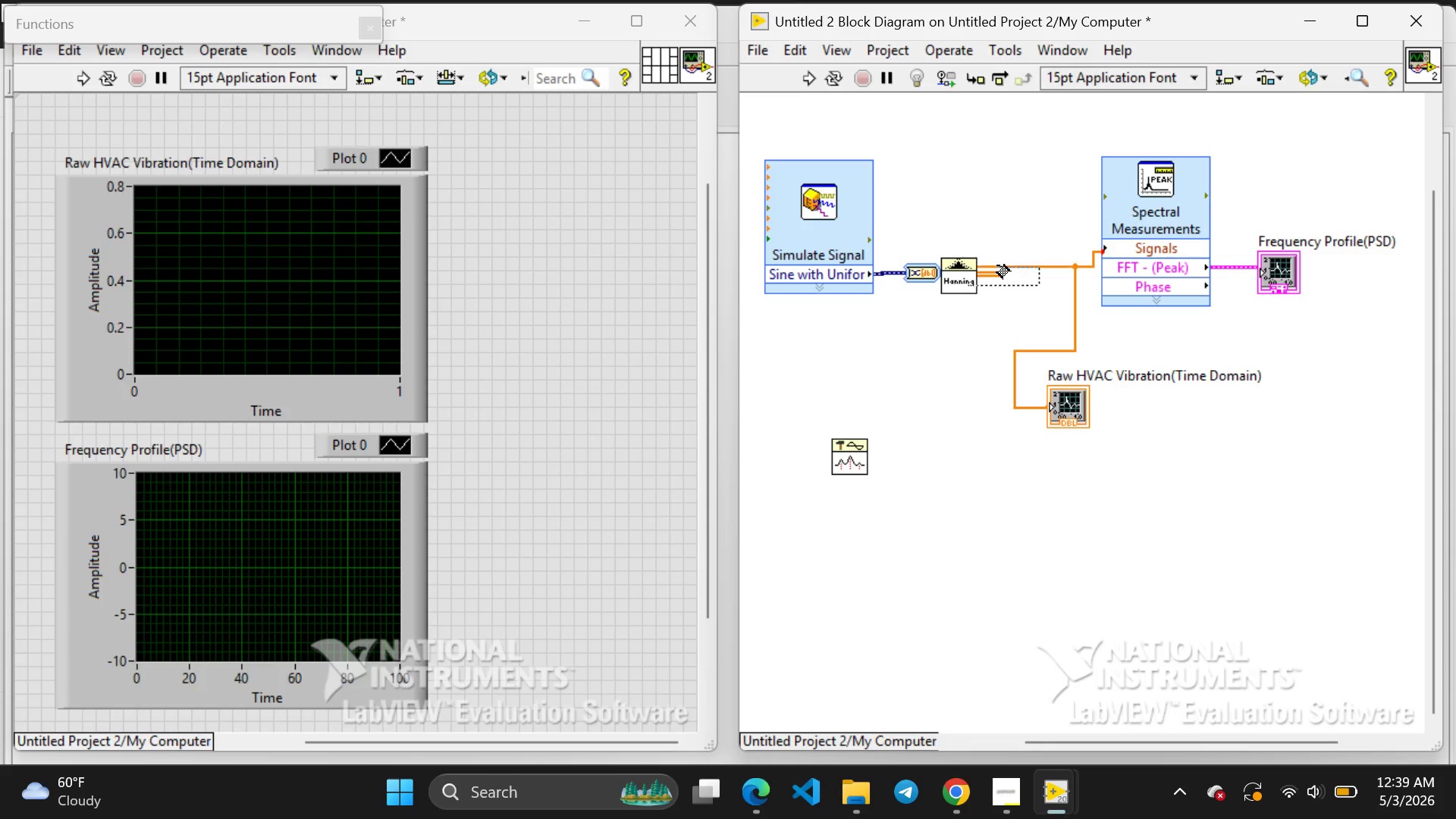 
double_click([997, 265])
 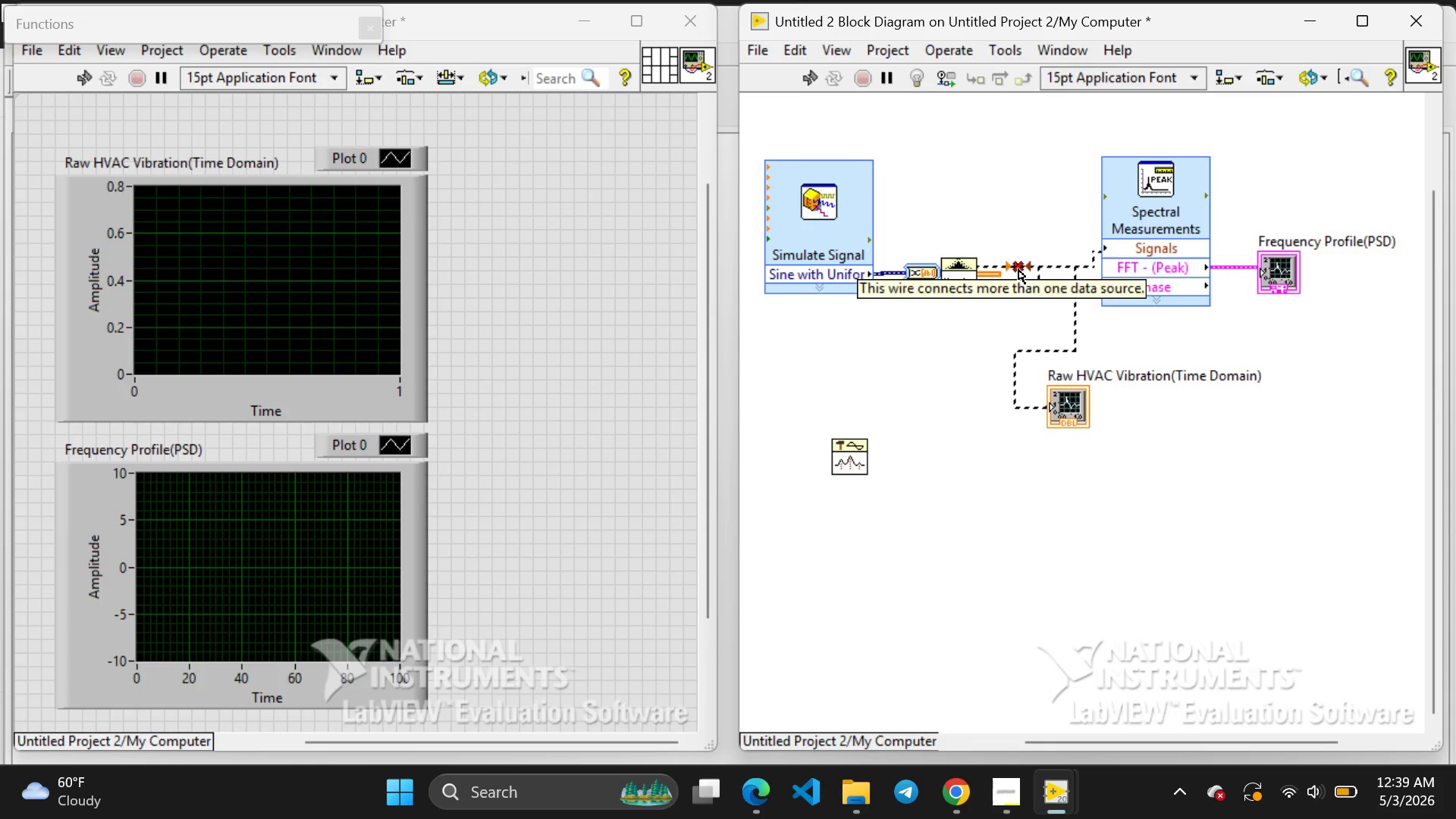 
left_click([1018, 269])
 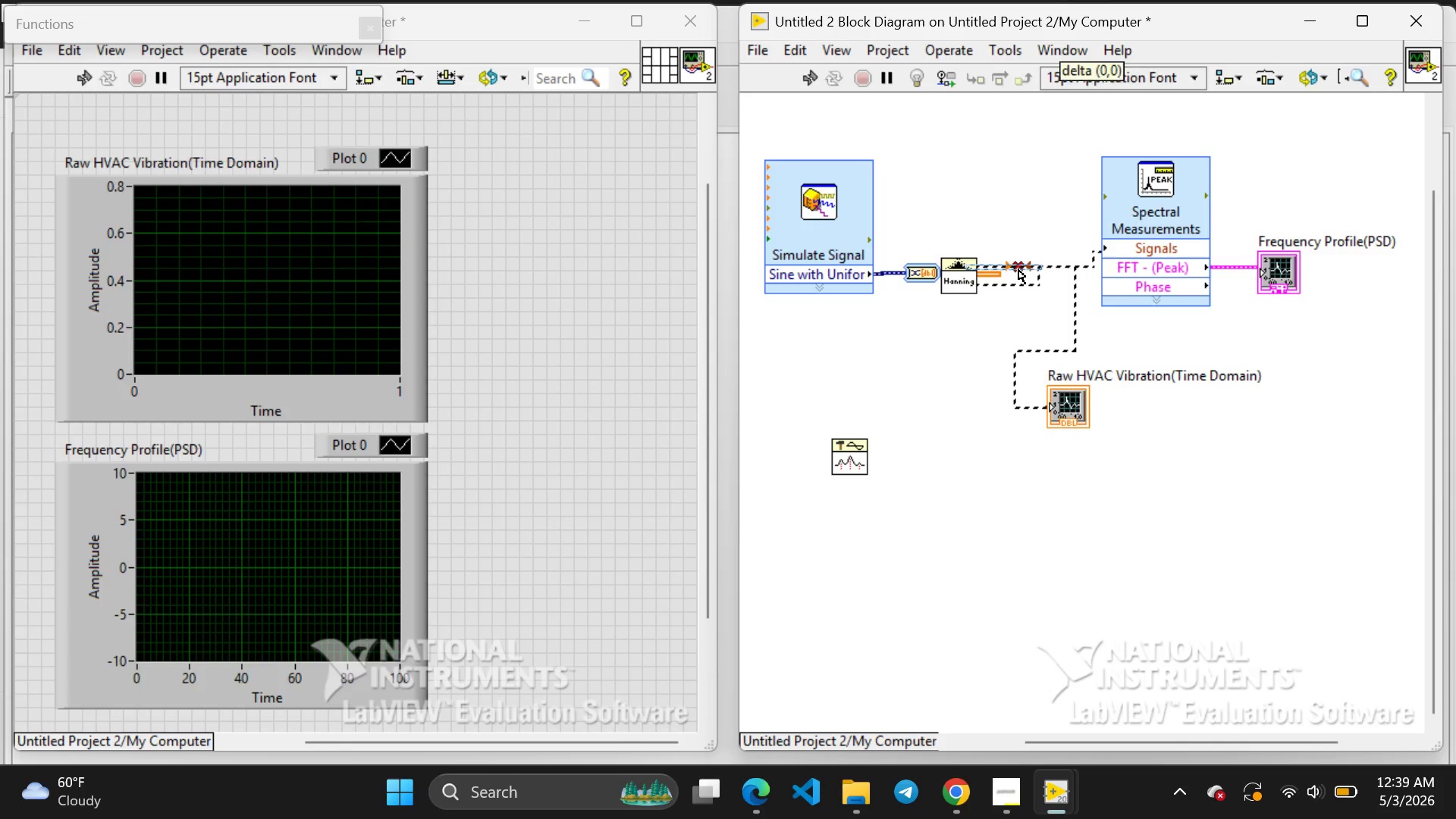 
left_click([1018, 269])
 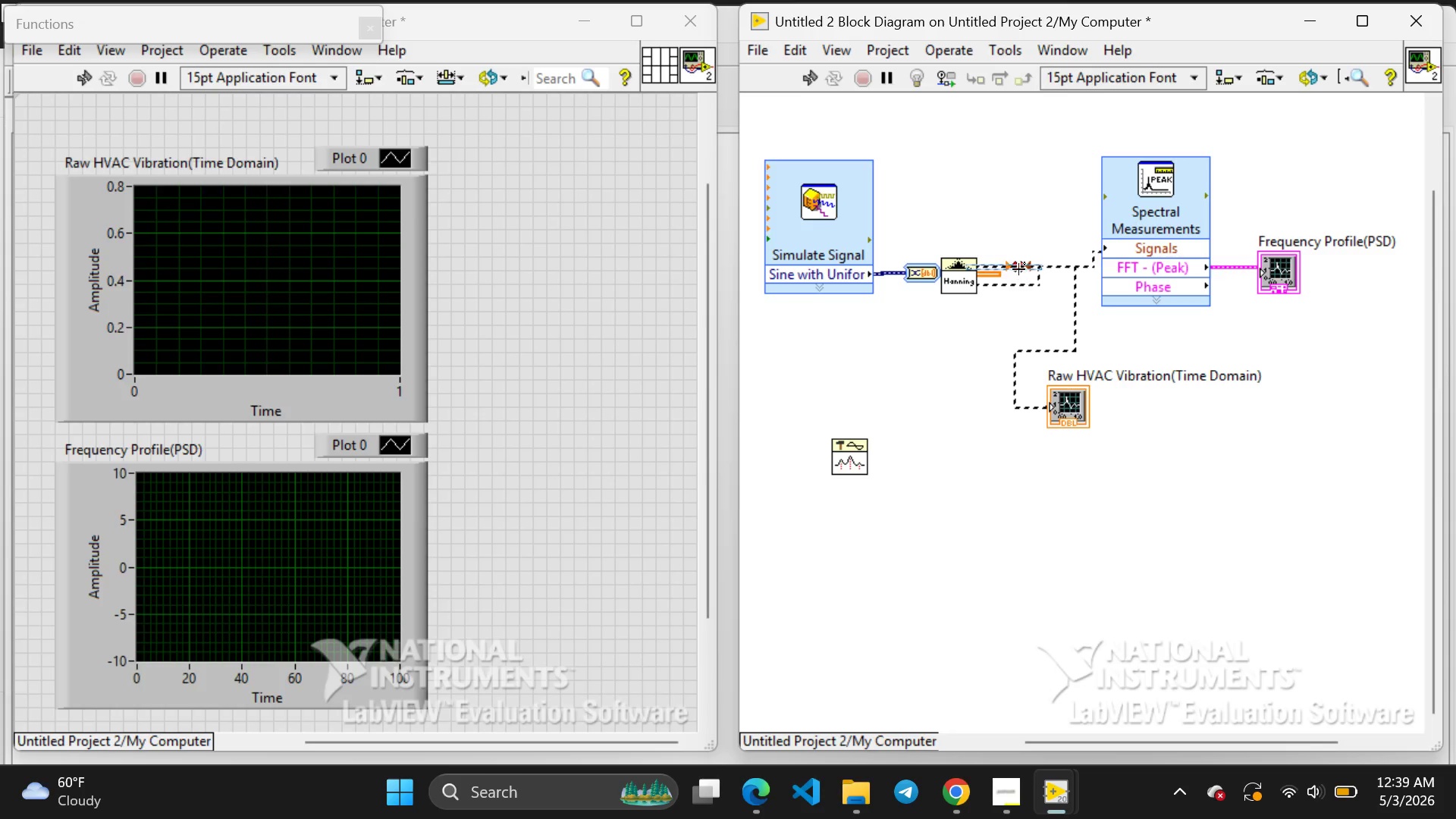 
key(Backspace)
 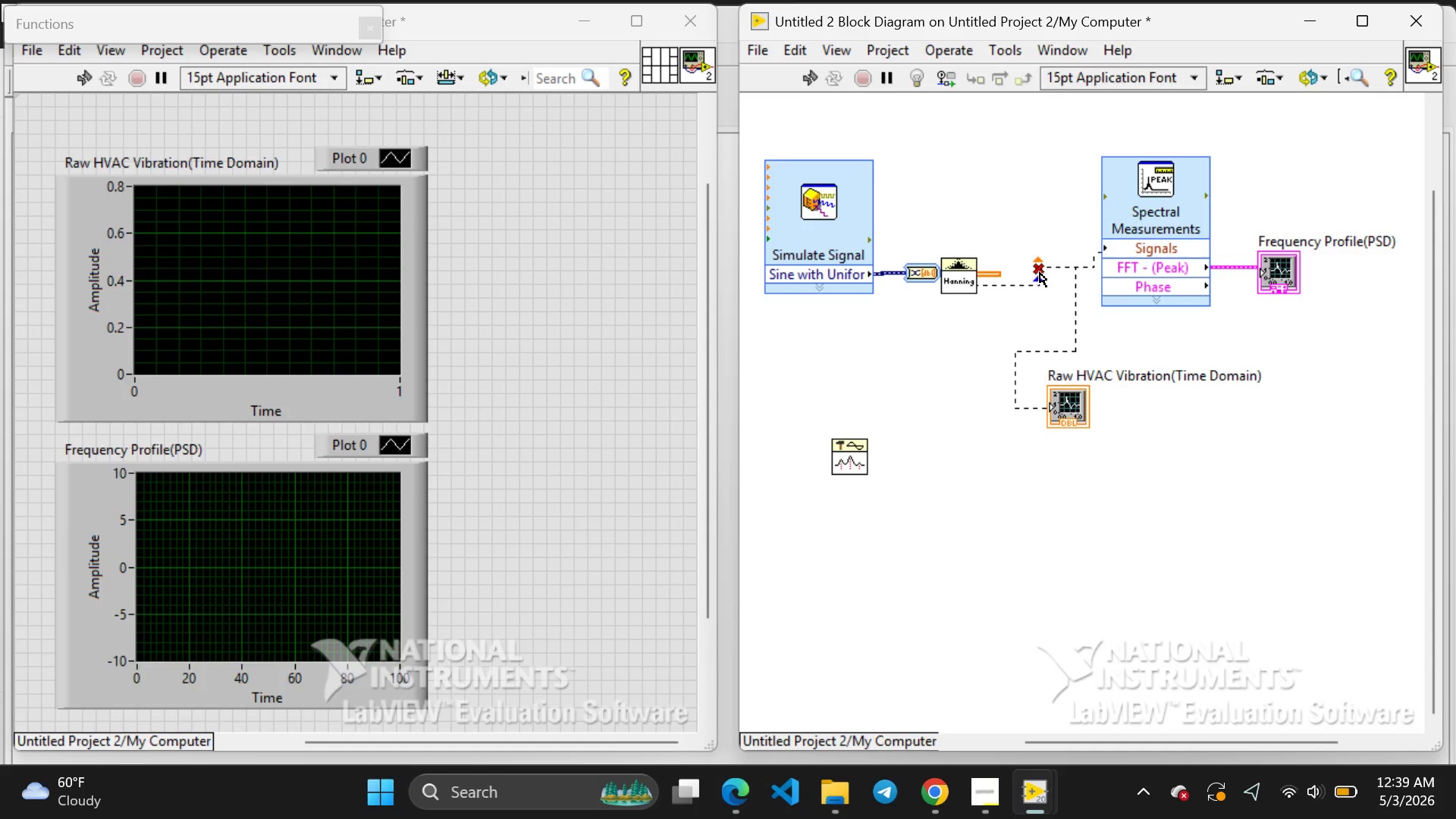 
left_click([1040, 272])
 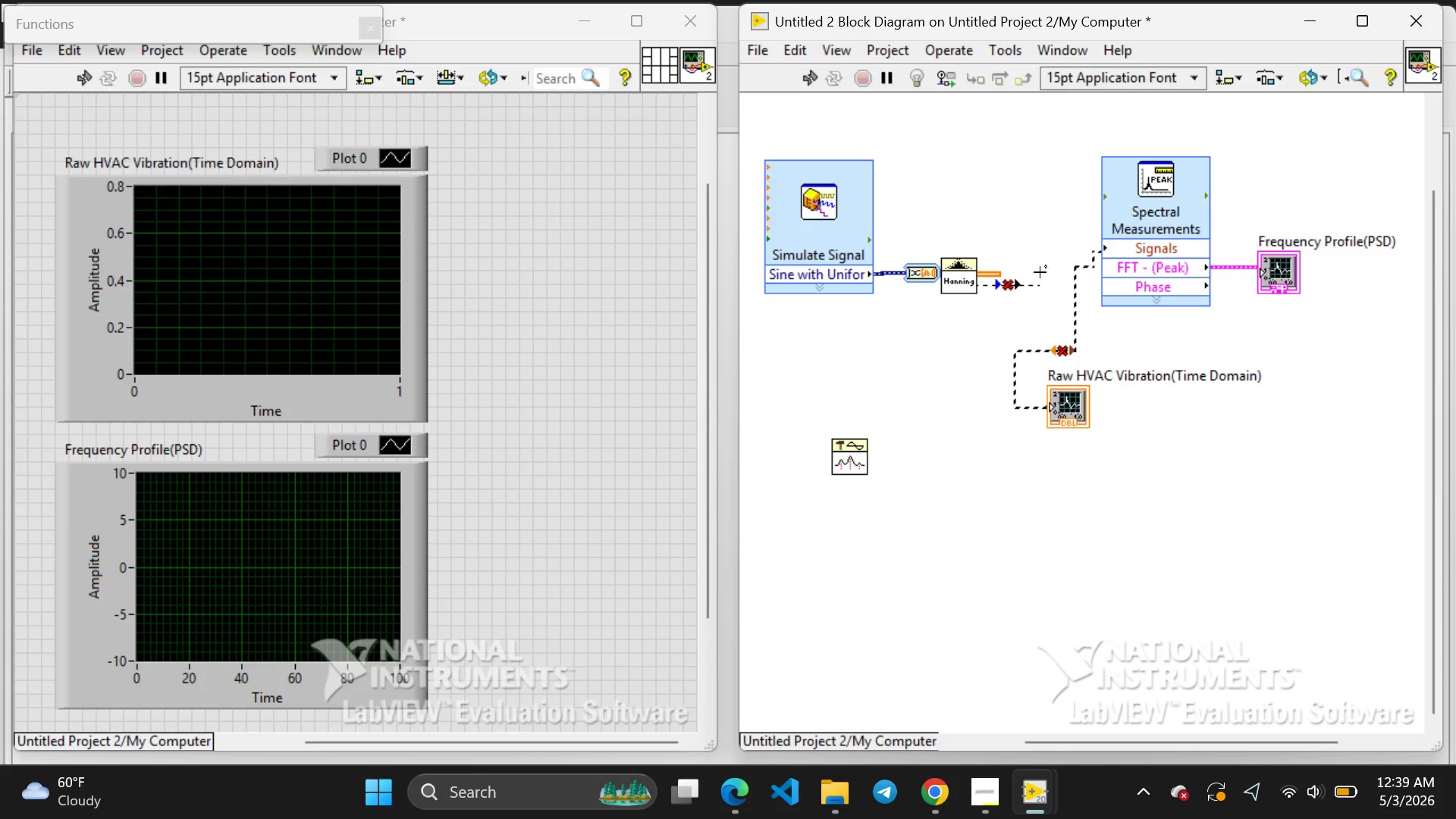 
key(Backspace)
 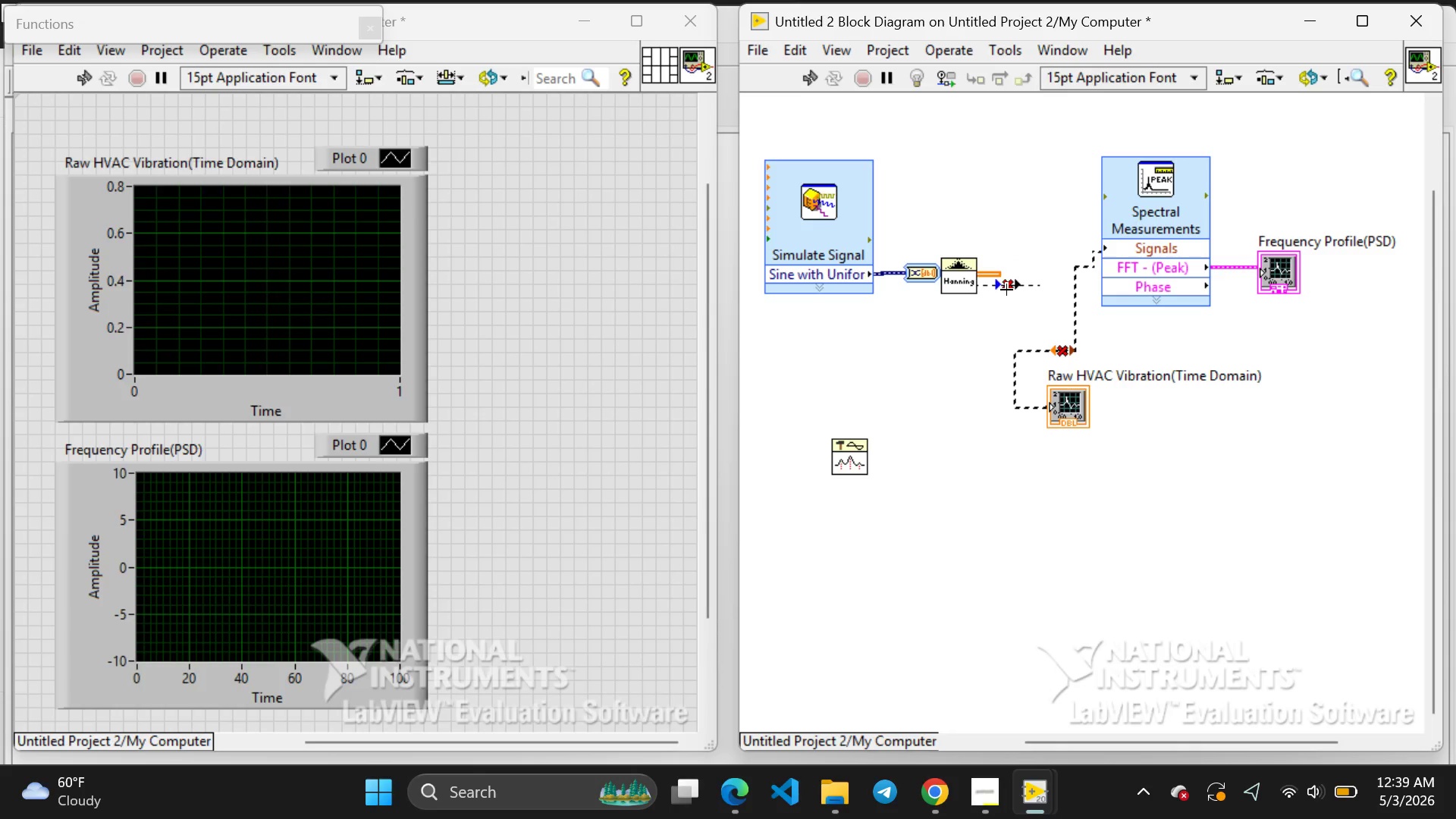 
left_click([1006, 290])
 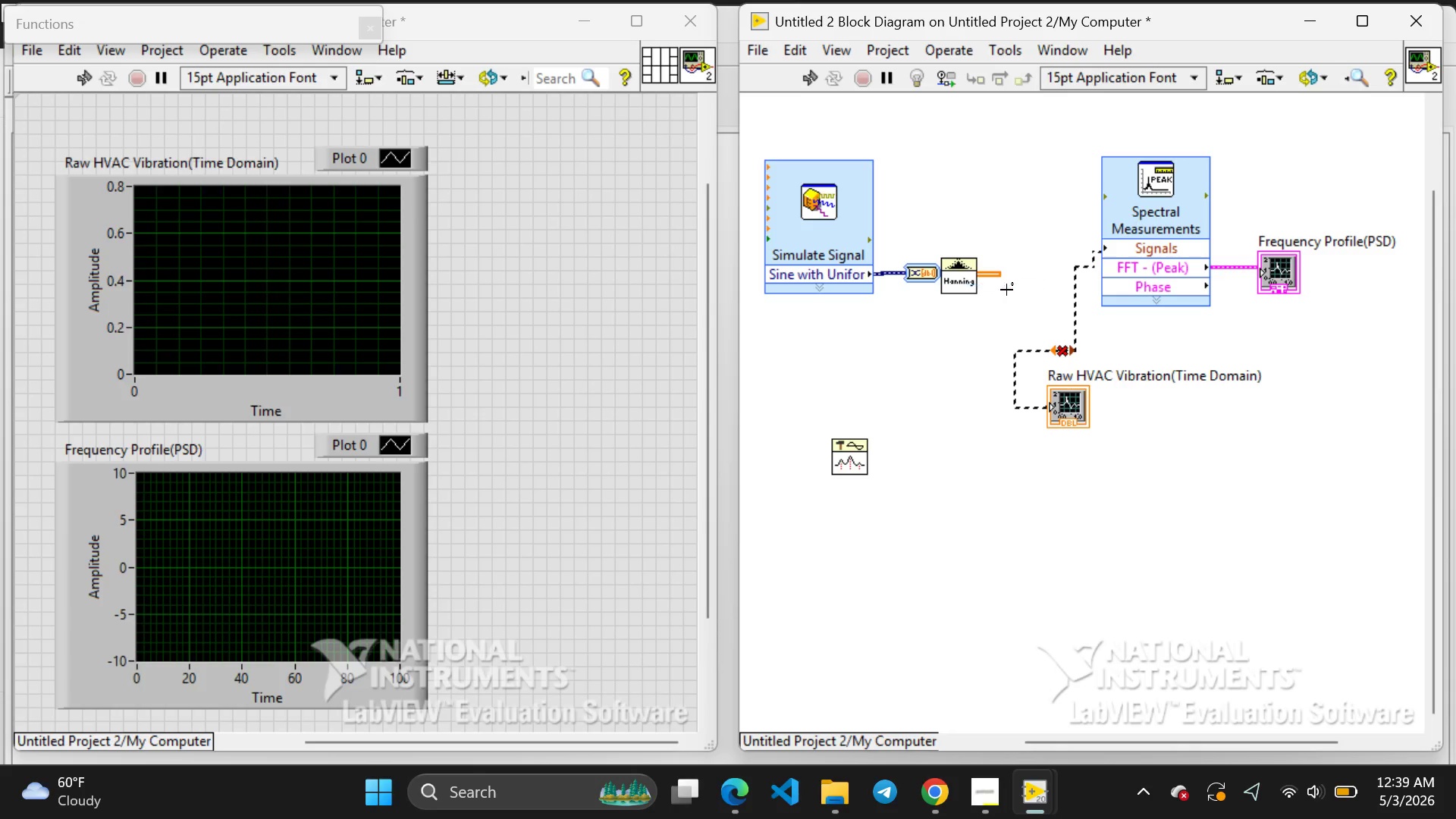 
key(Backspace)
 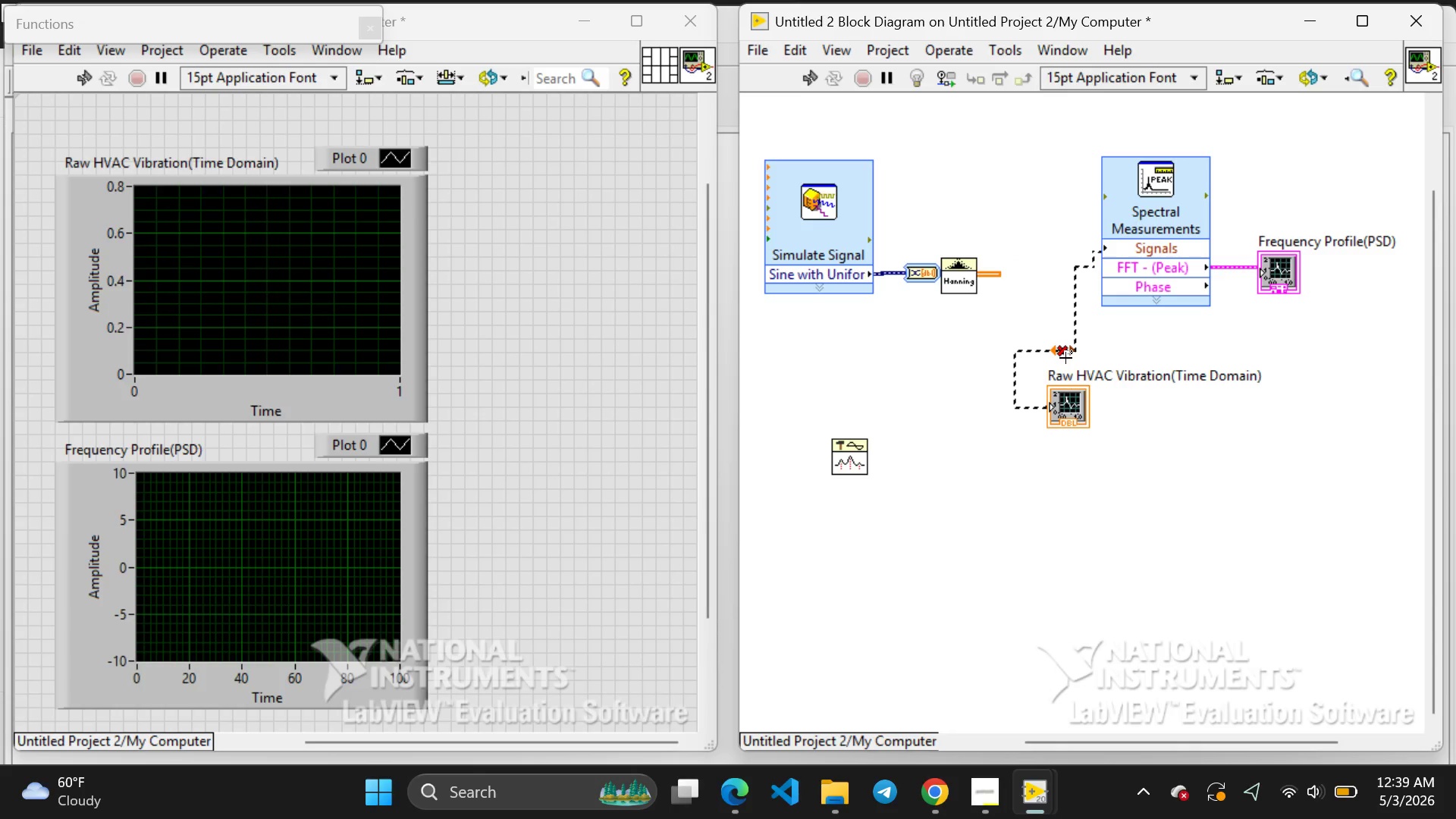 
left_click([1065, 358])
 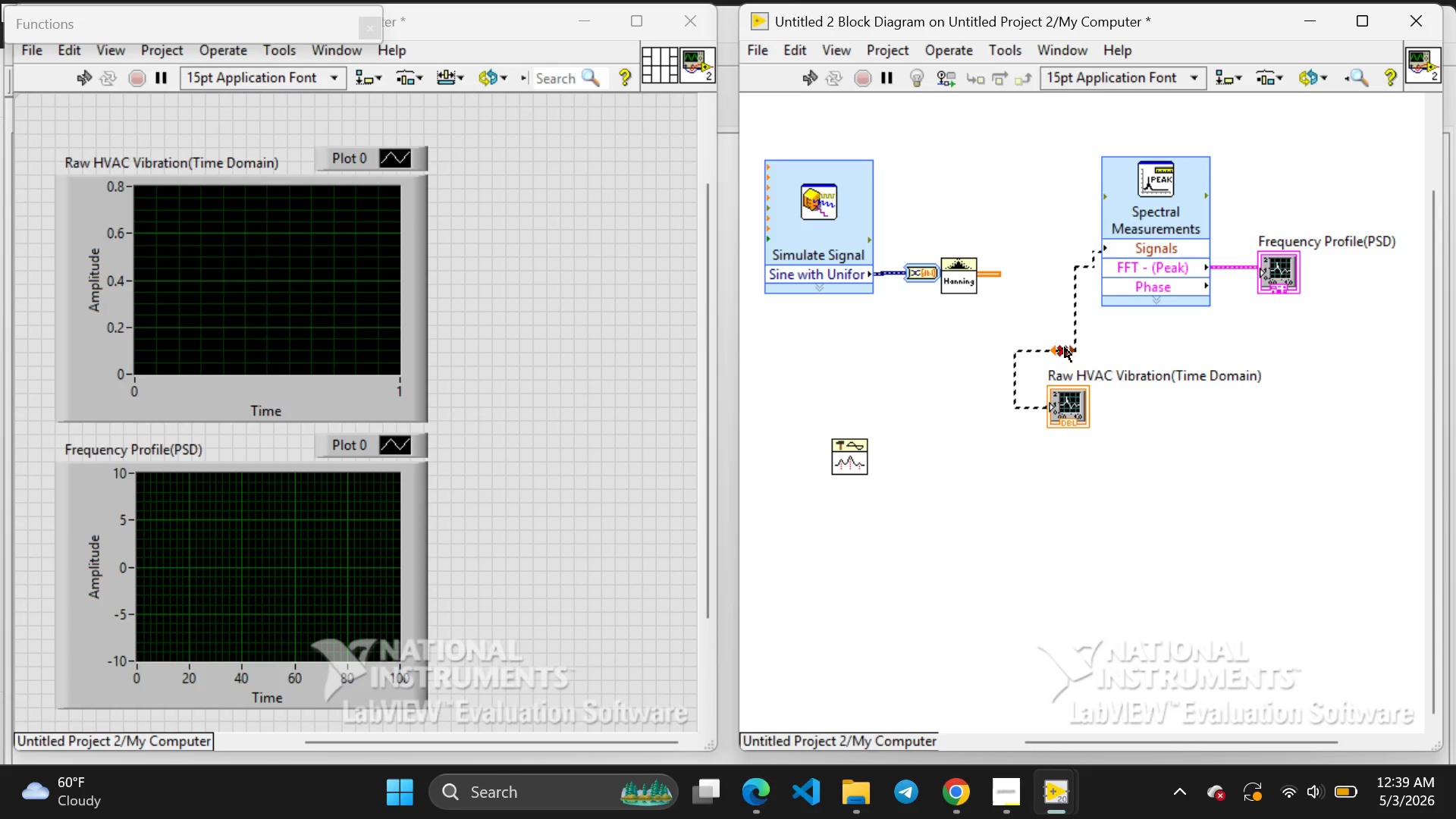 
left_click([1065, 347])
 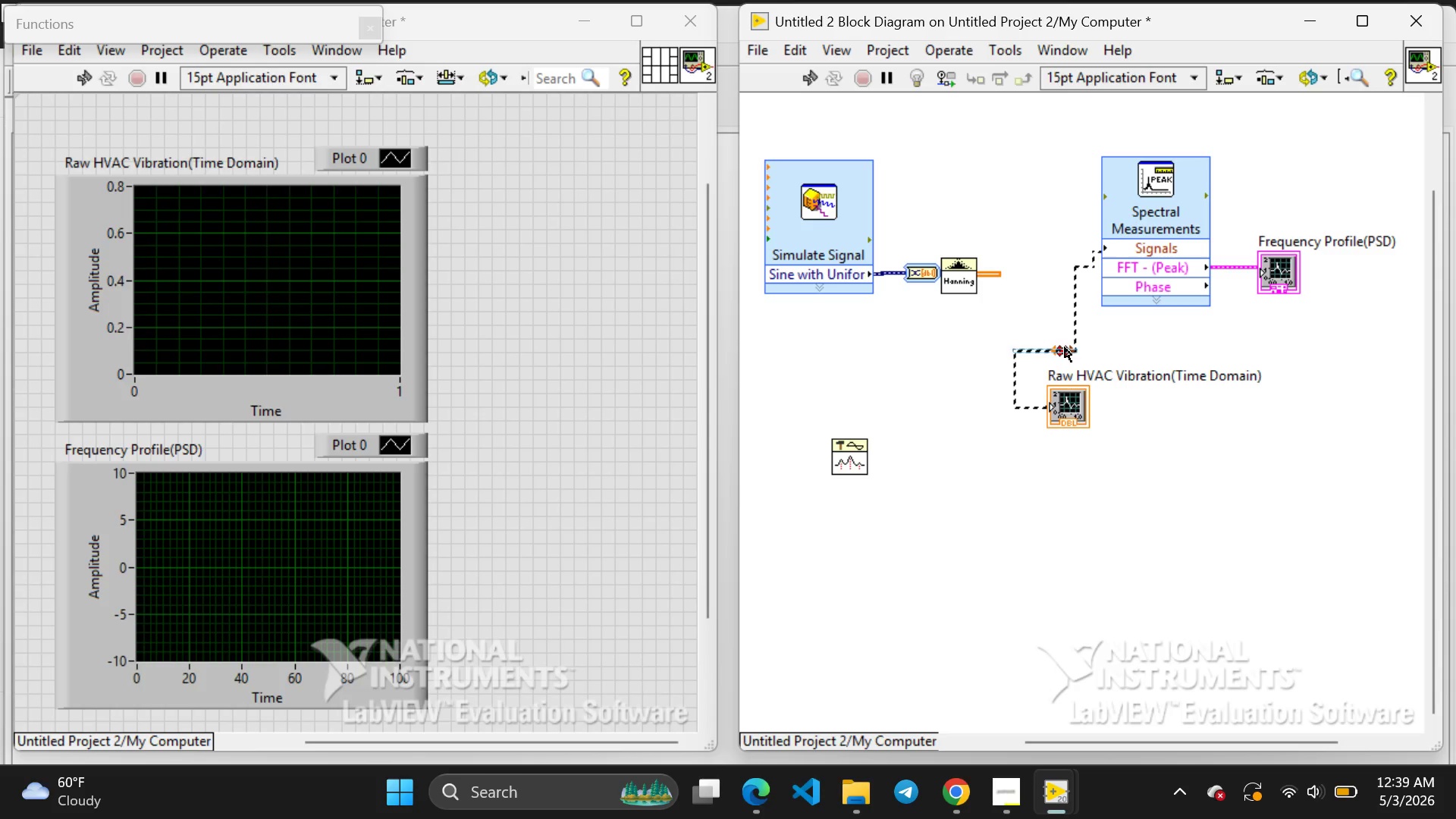 
key(Backspace)
 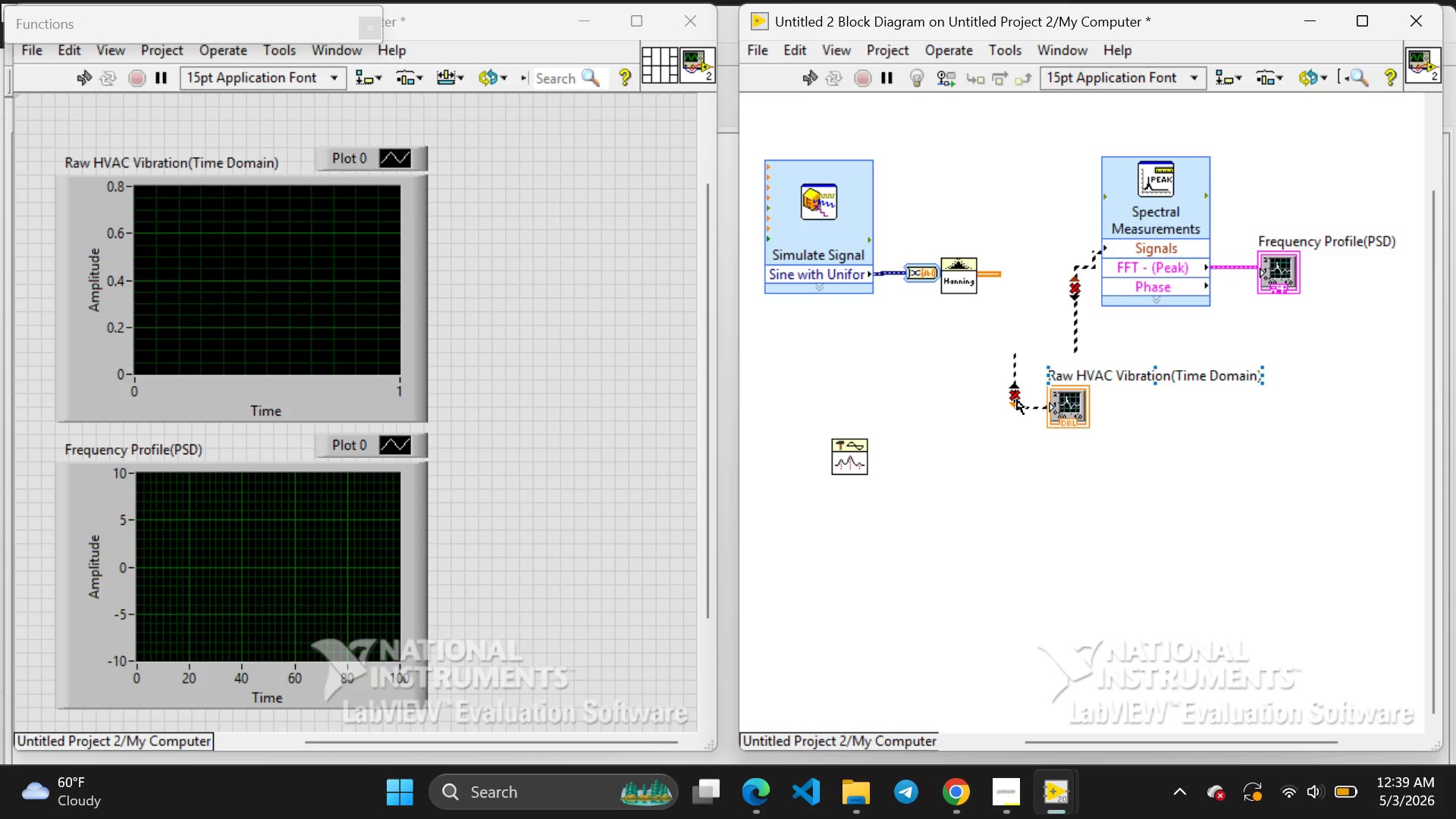 
left_click([1017, 400])
 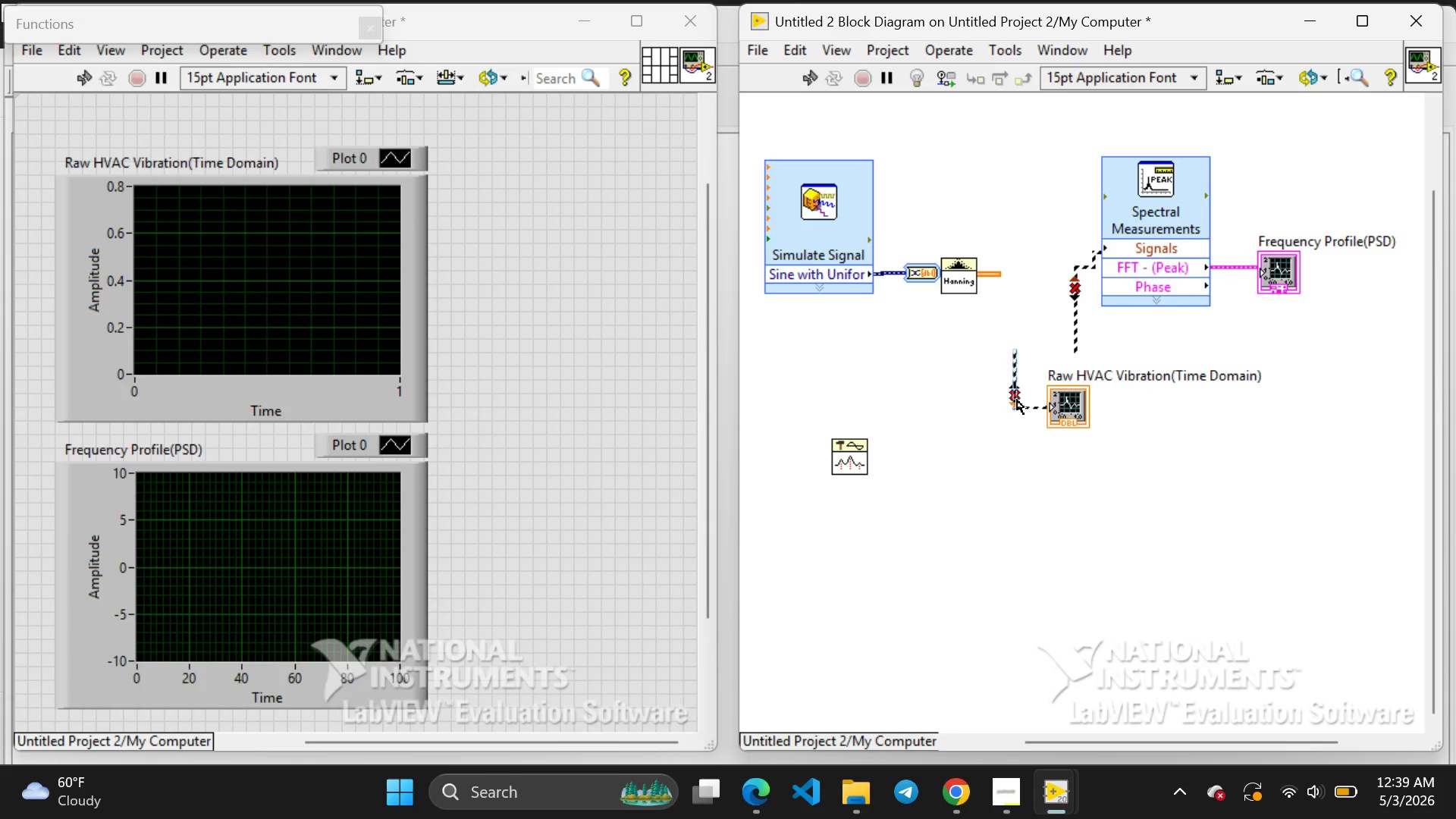 
key(Backspace)
 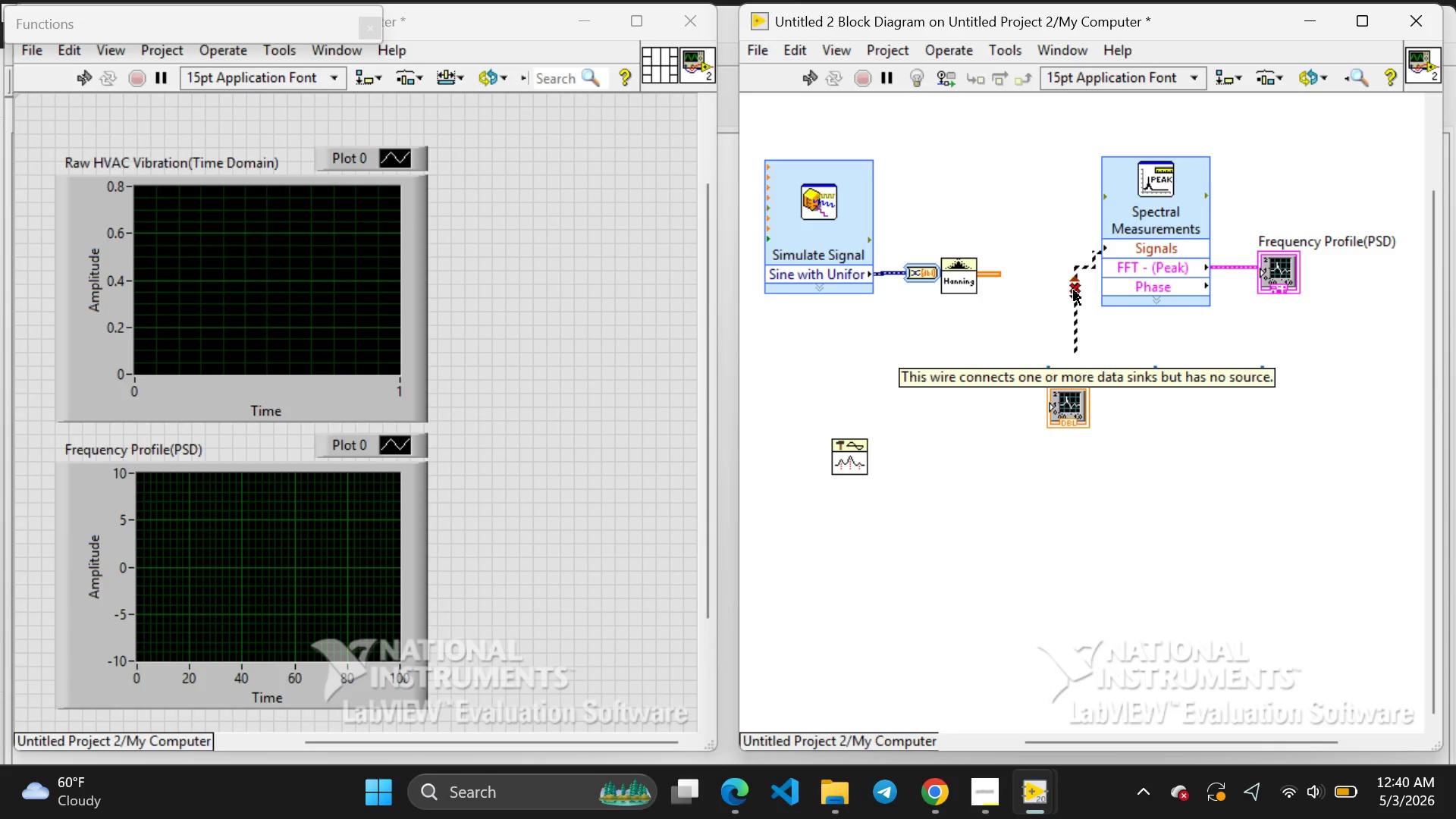 
left_click([1078, 291])
 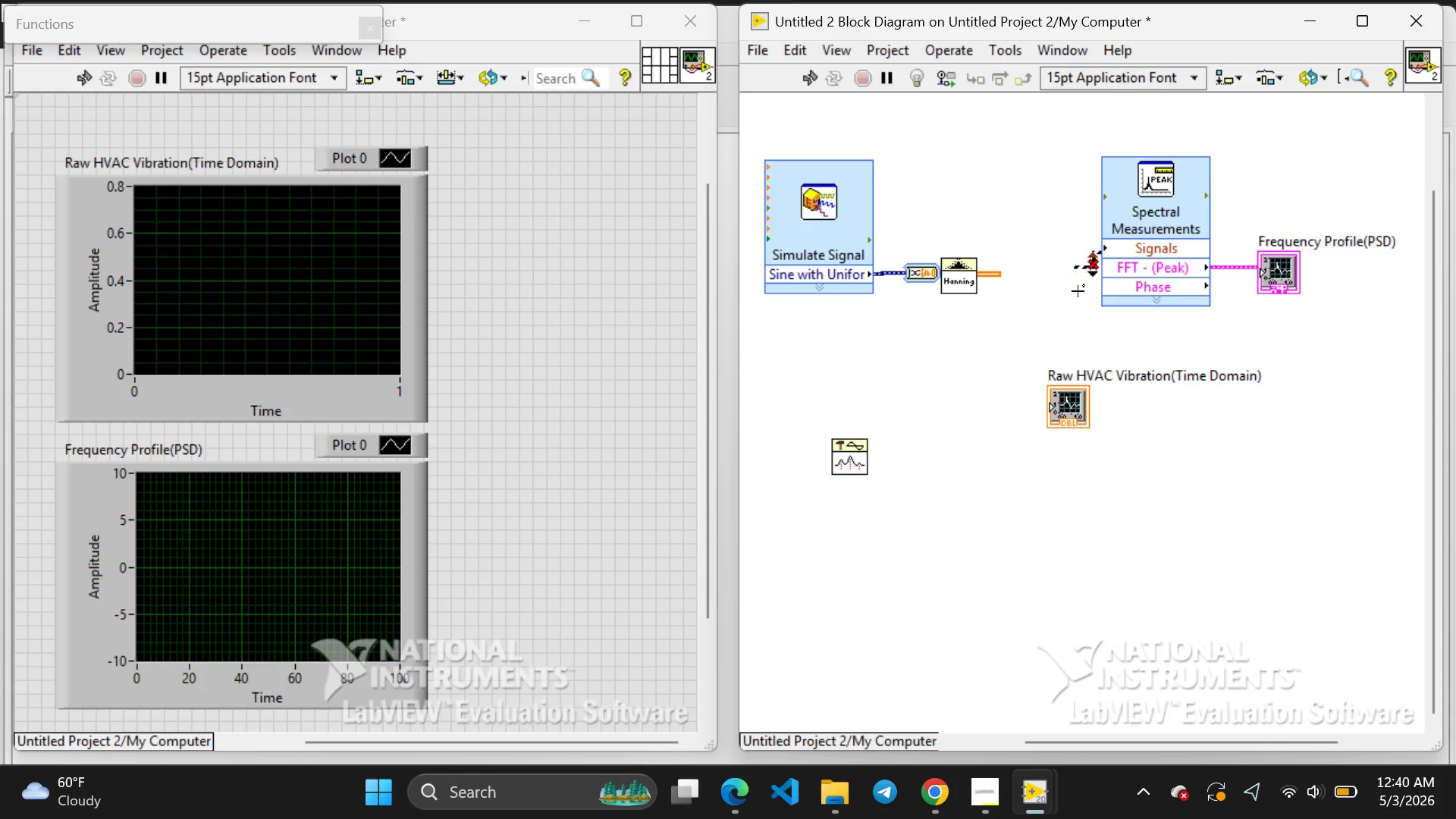 
key(Backspace)
 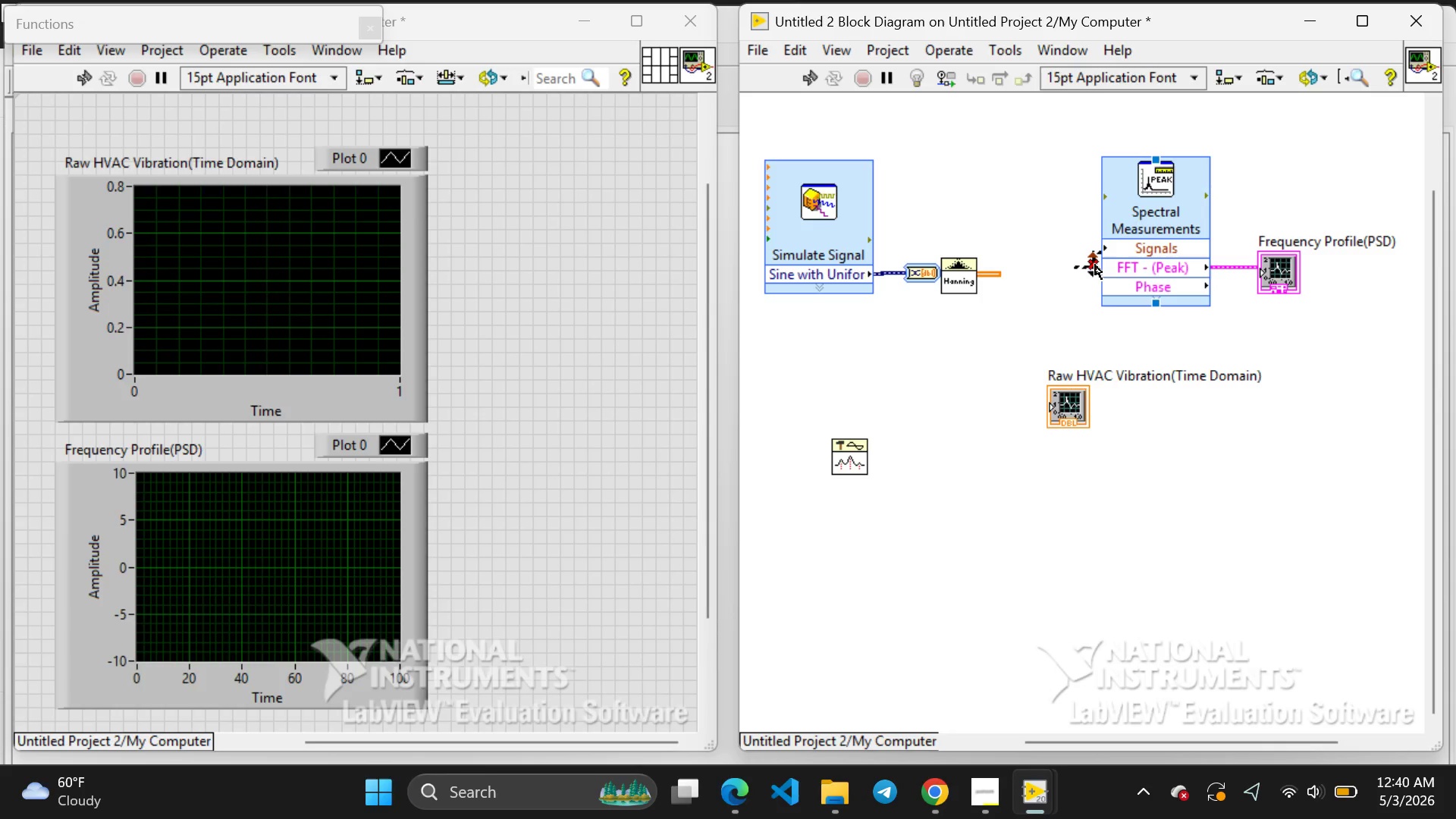 
left_click([1093, 265])
 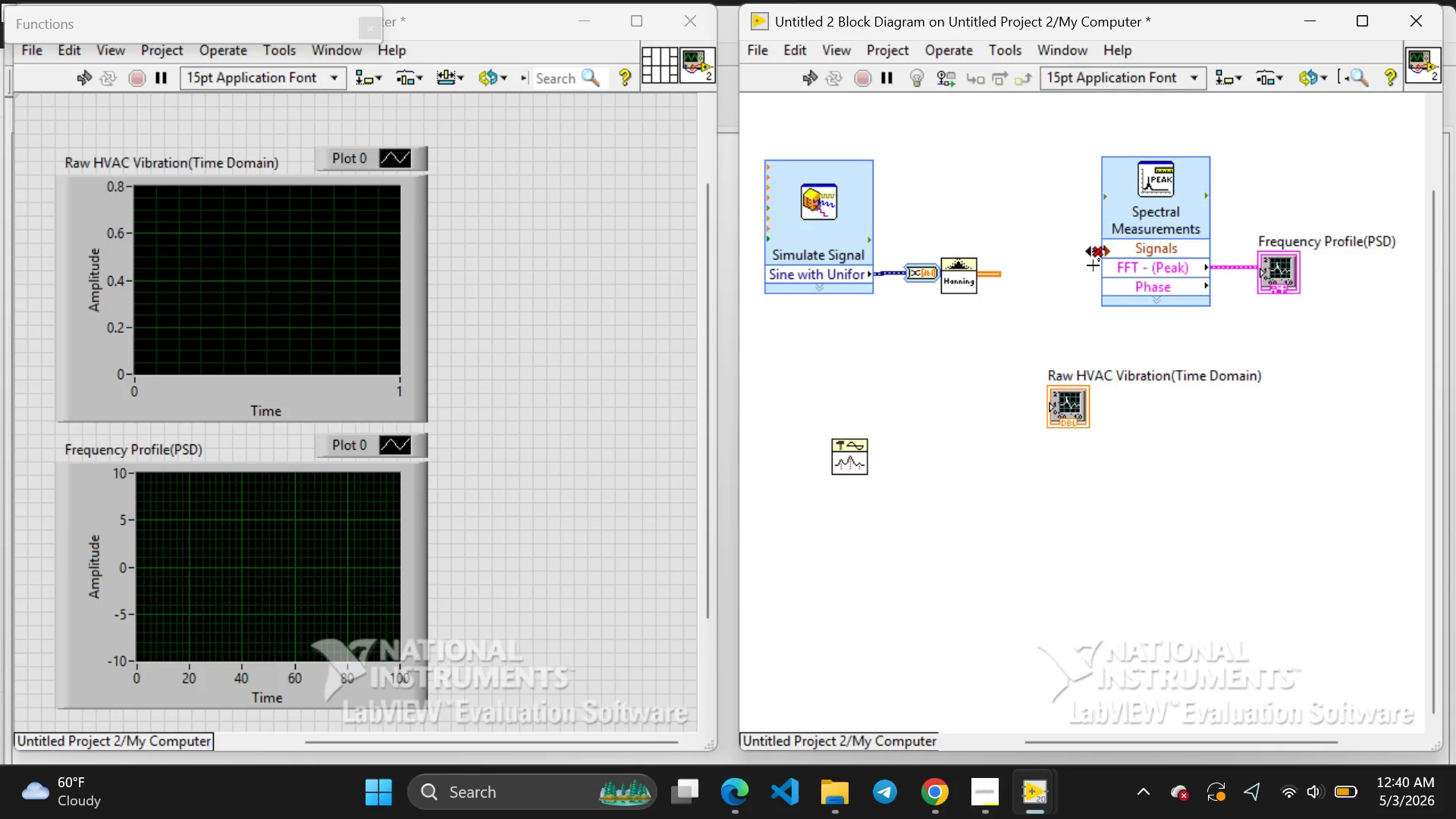 
key(Backspace)
 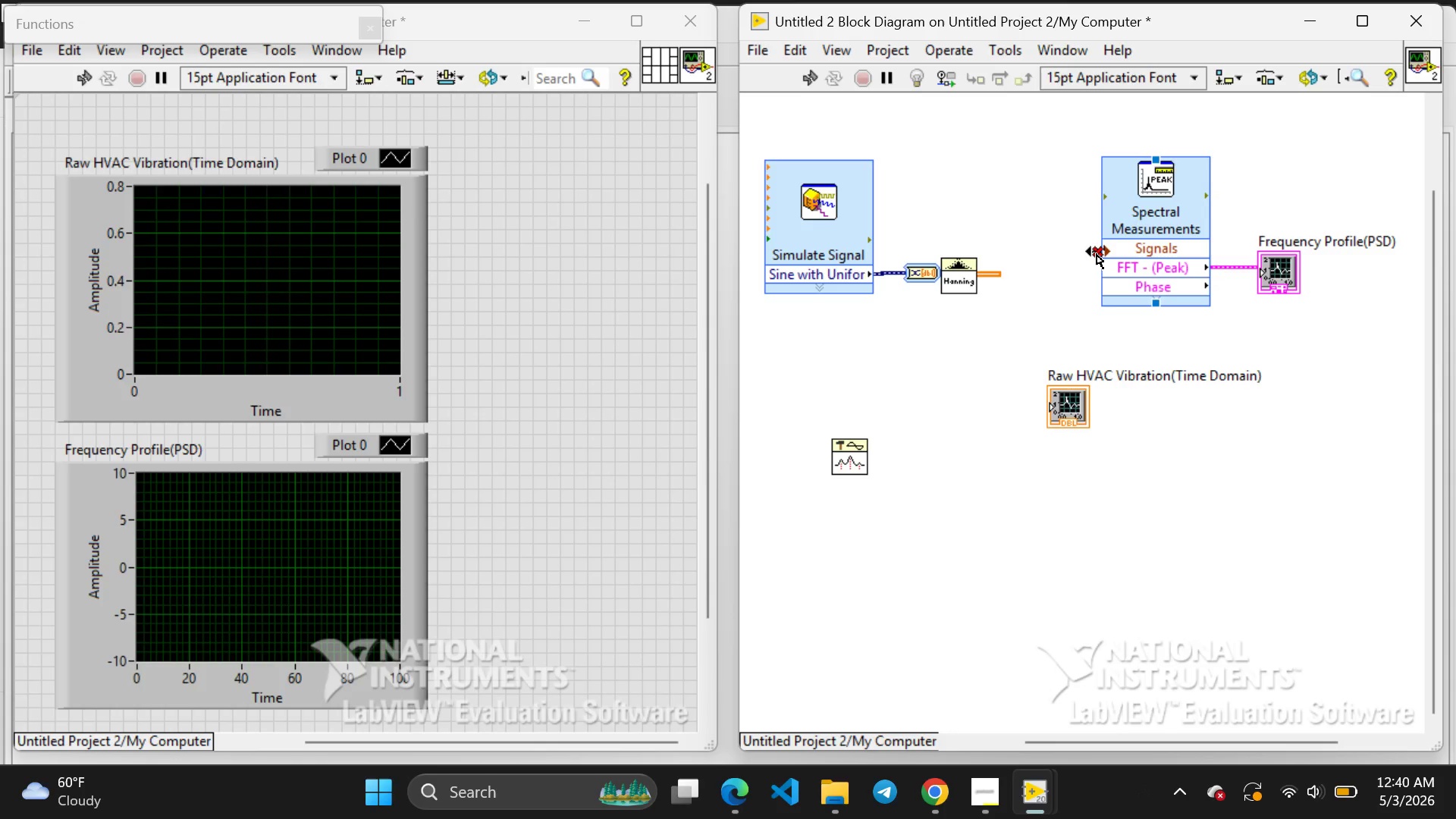 
left_click([1097, 254])
 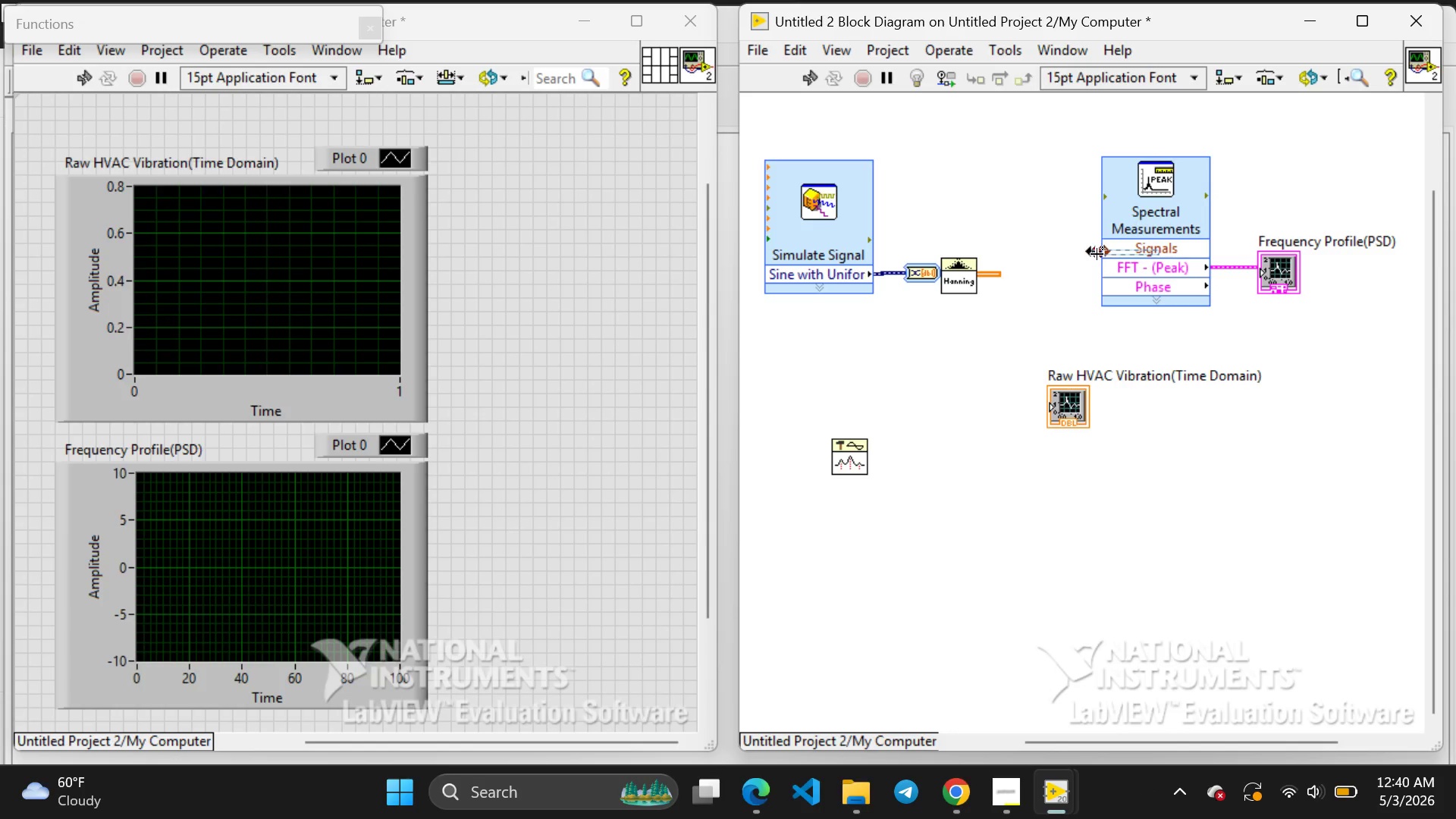 
key(Backspace)
 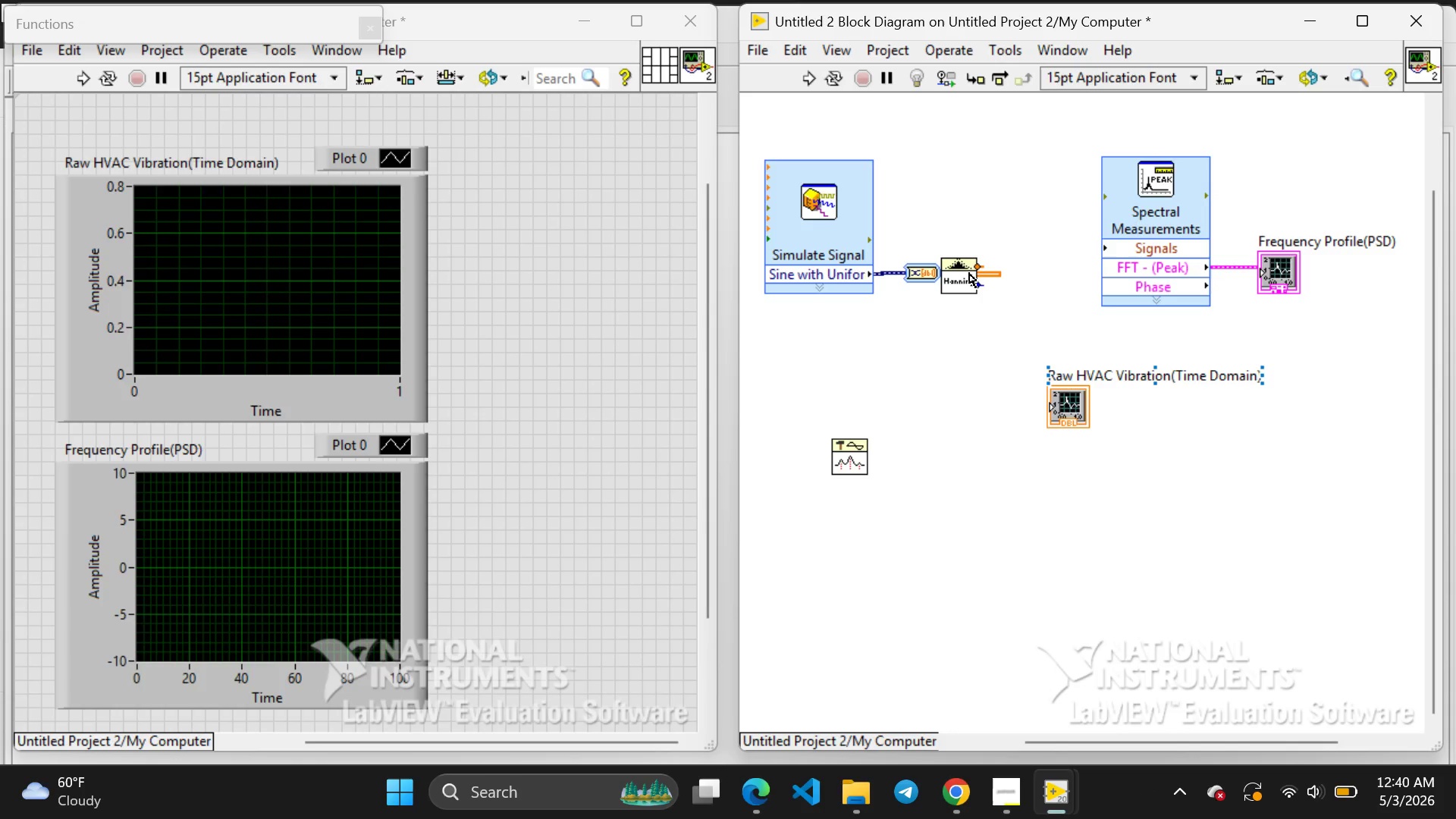 
left_click([992, 271])
 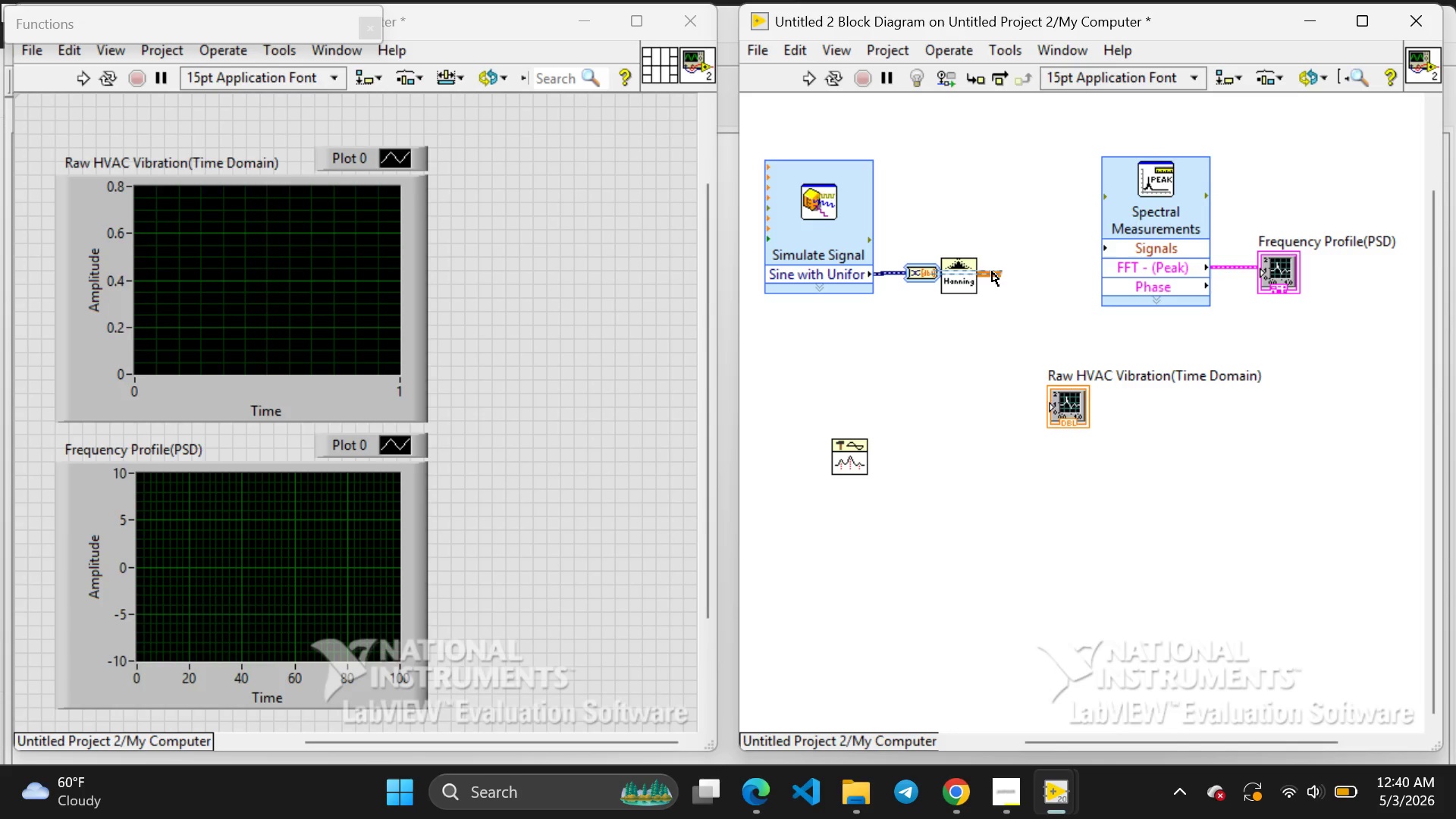 
key(Backspace)
 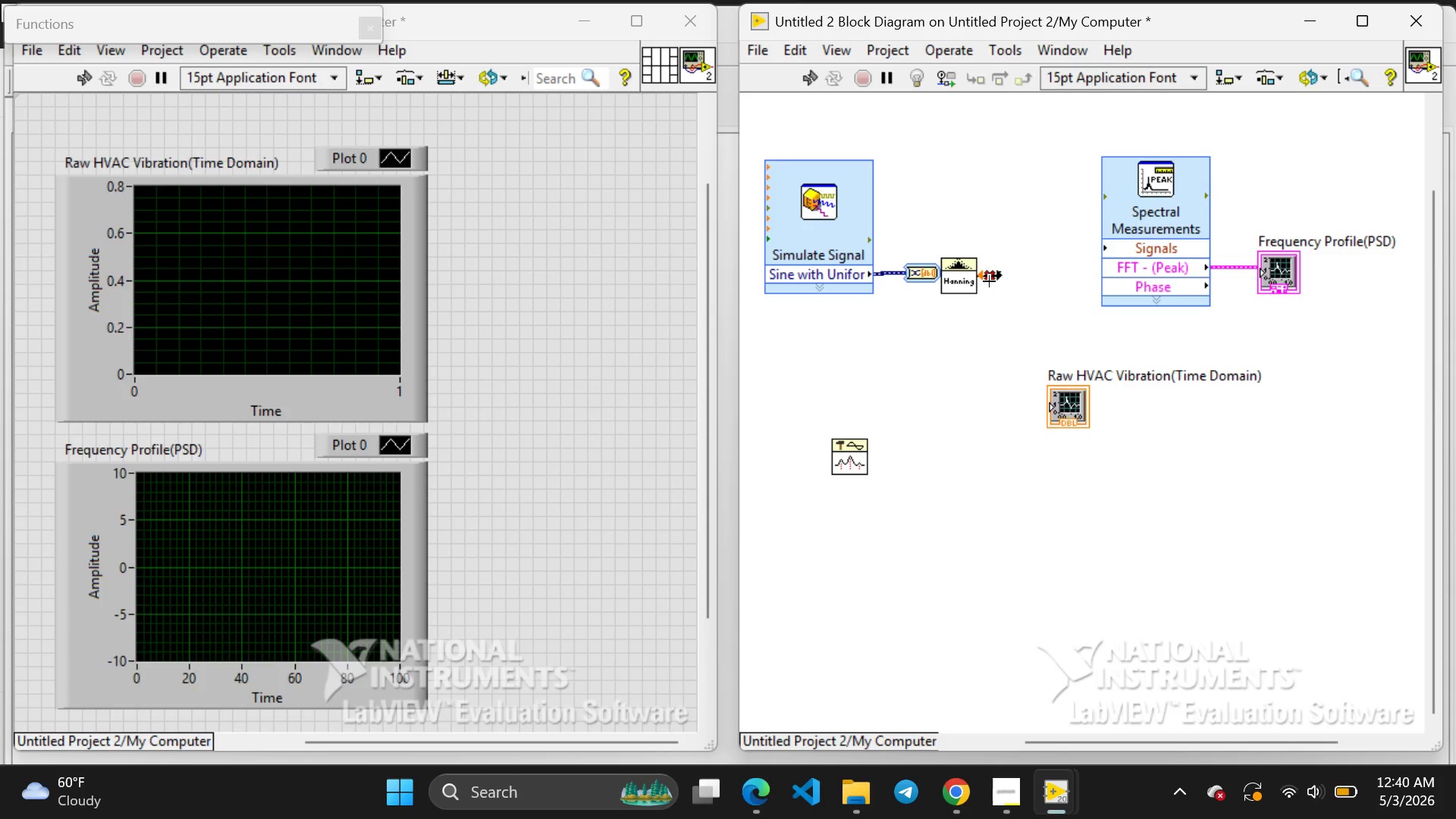 
left_click([993, 281])
 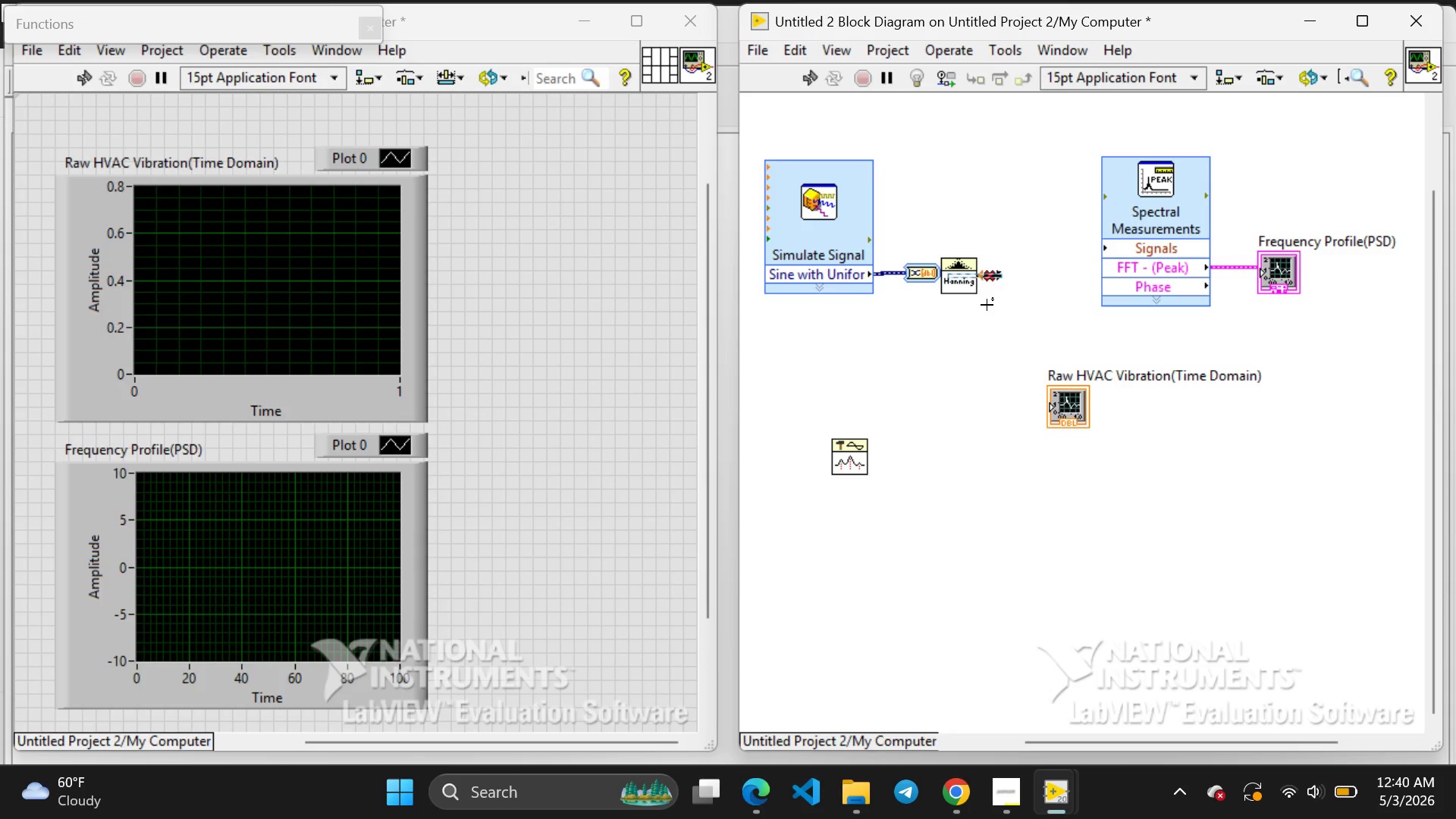 
key(Backspace)
 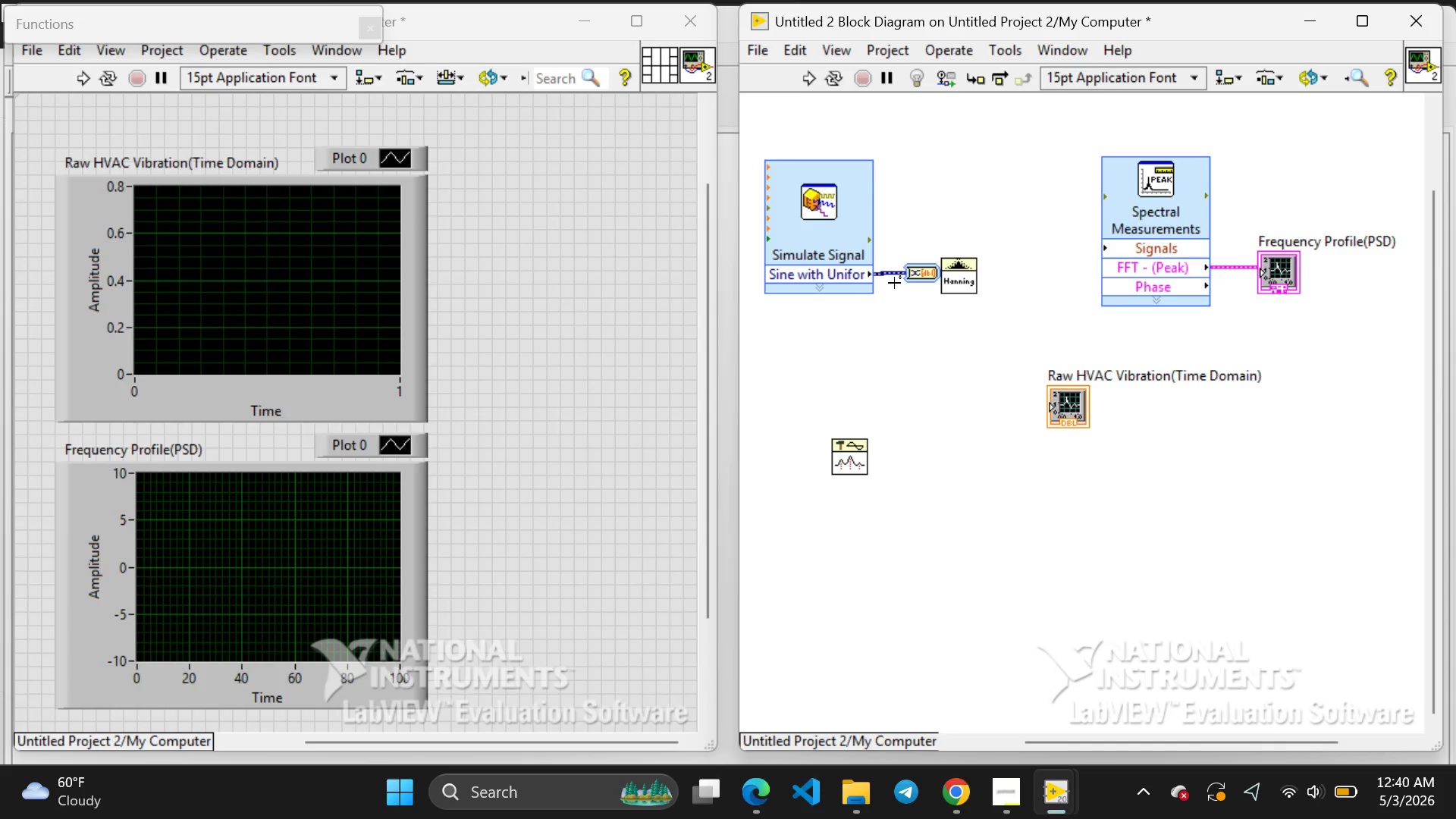 
left_click([896, 280])
 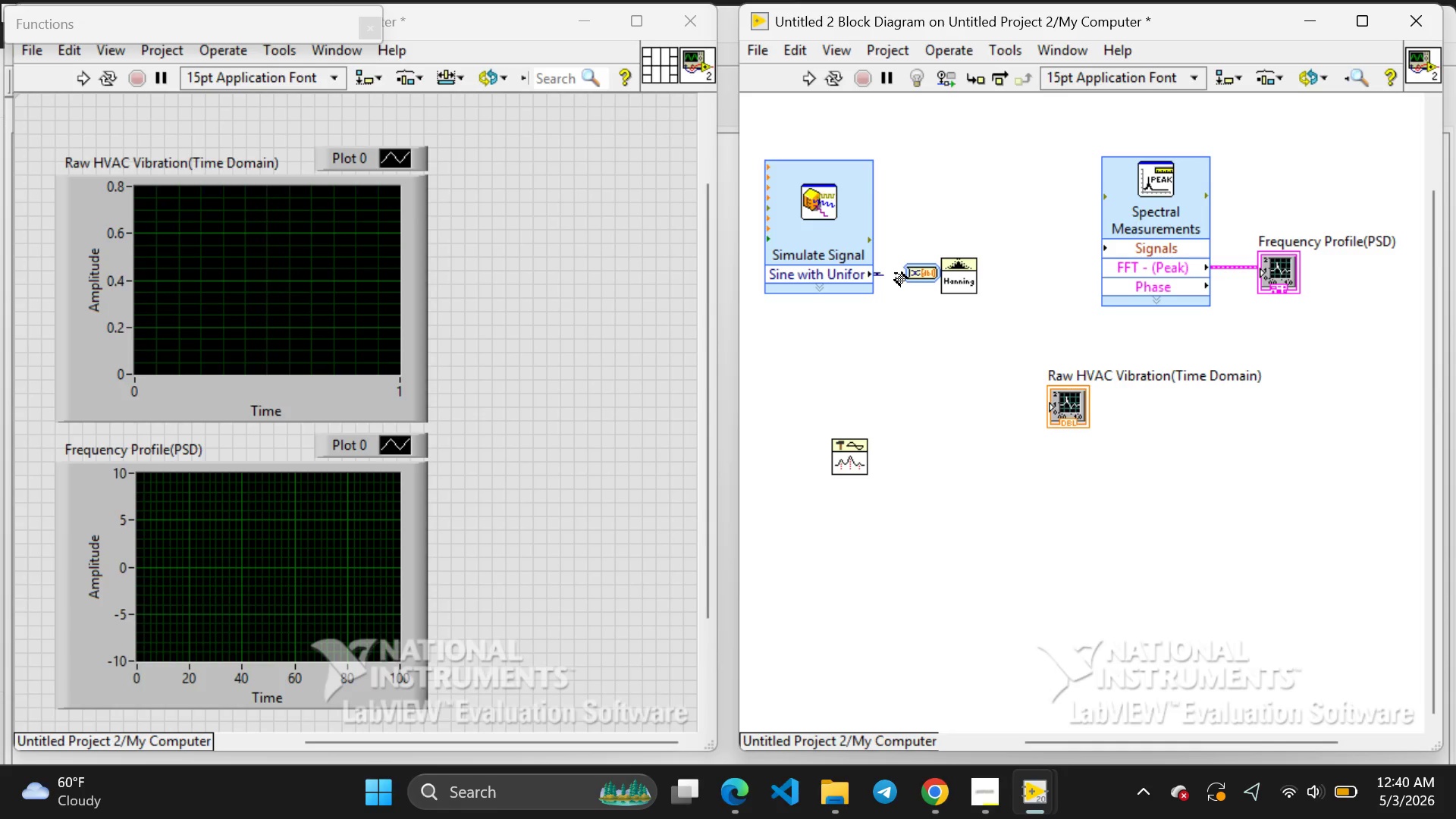 
left_click([895, 273])
 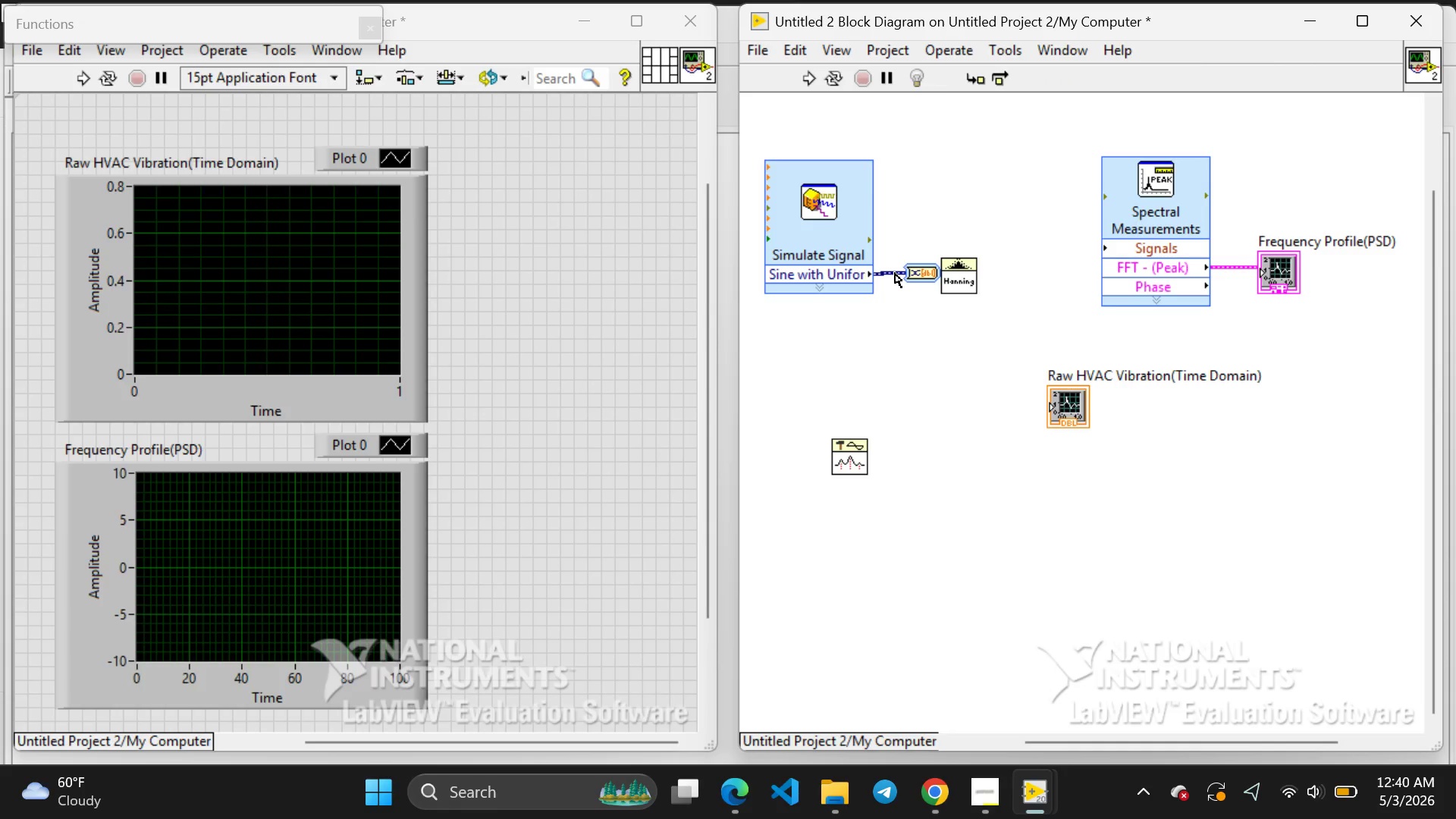 
left_click([895, 273])
 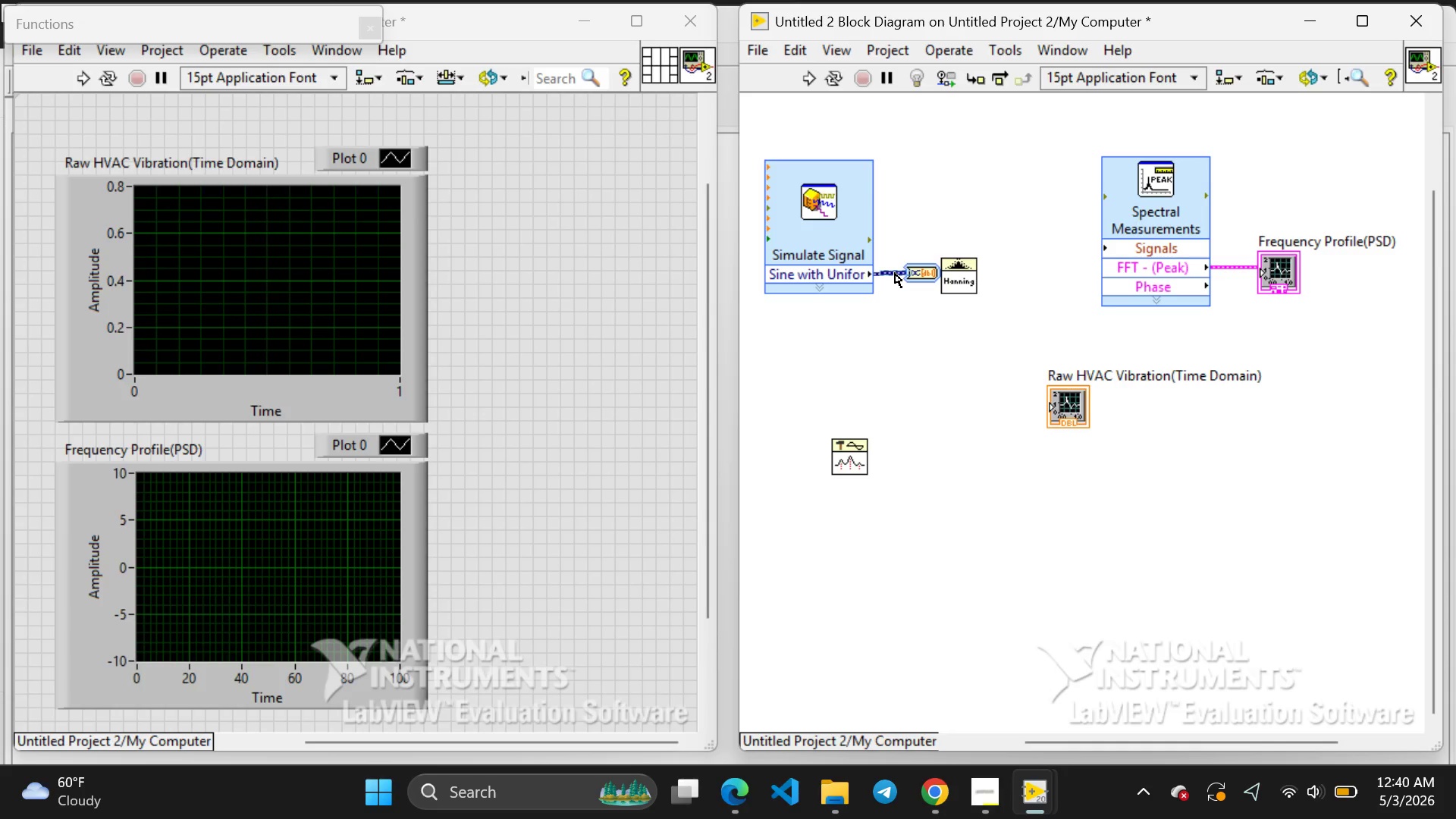 
key(Backspace)
 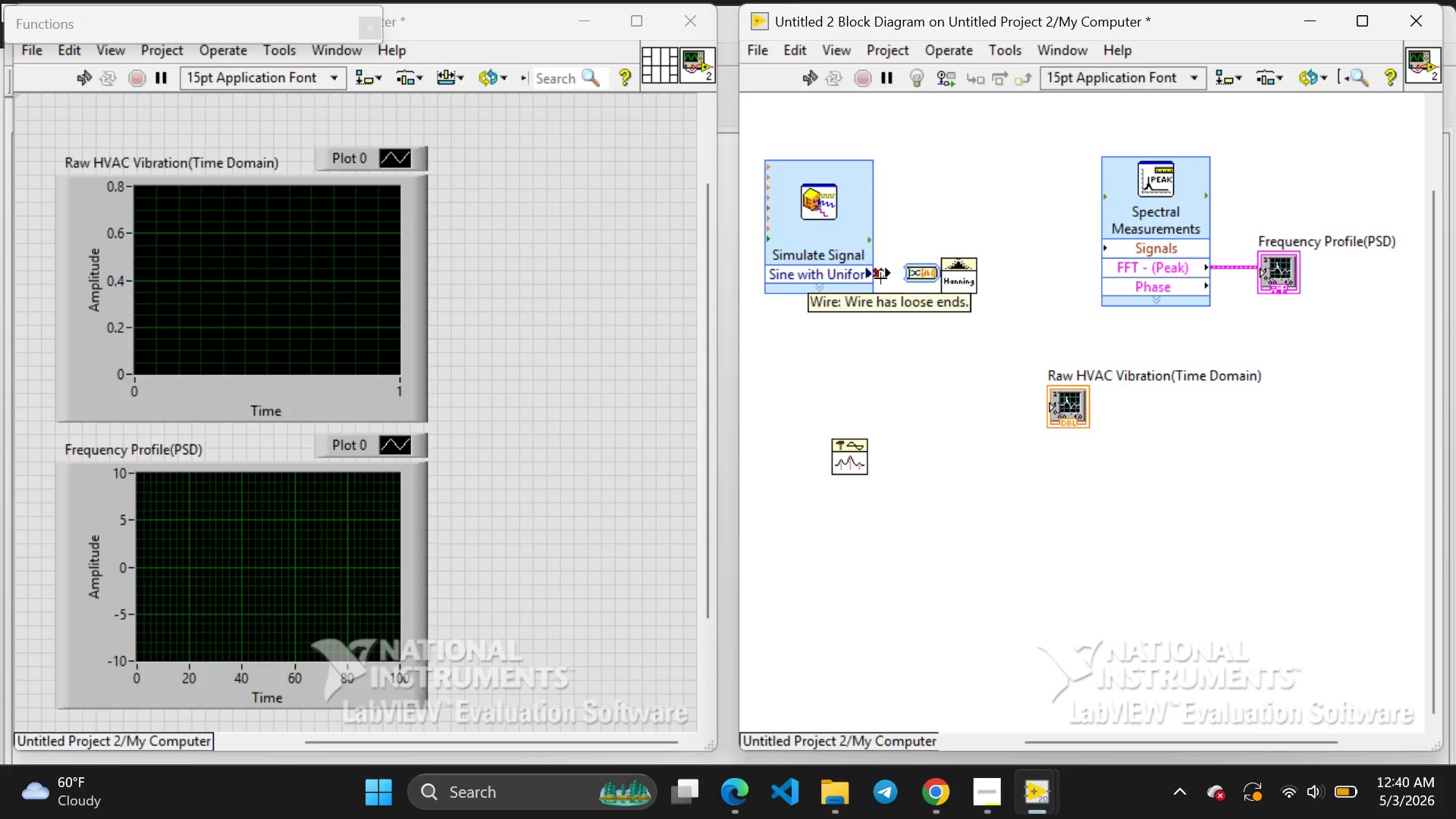 
left_click([878, 277])
 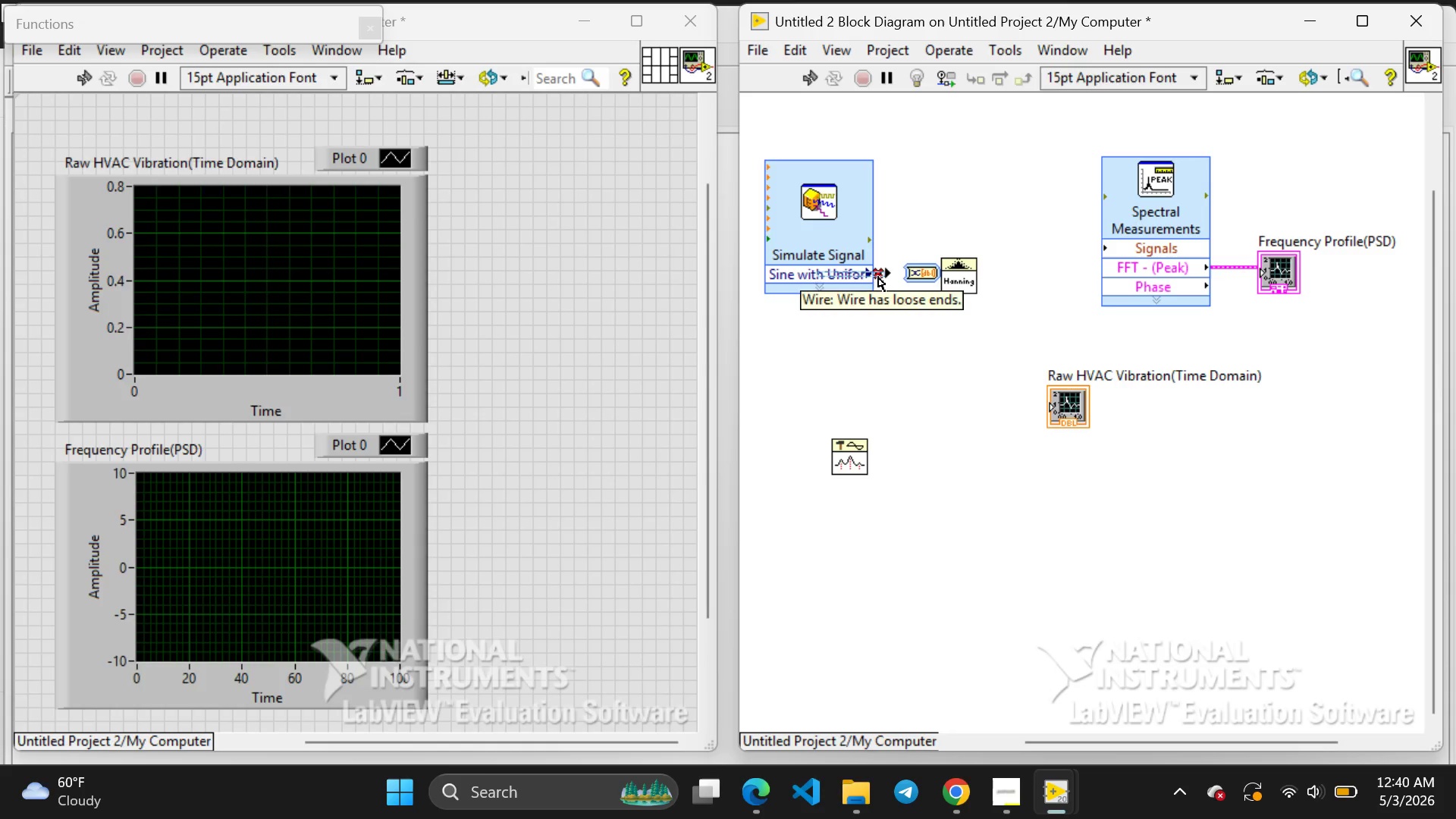 
left_click([878, 277])
 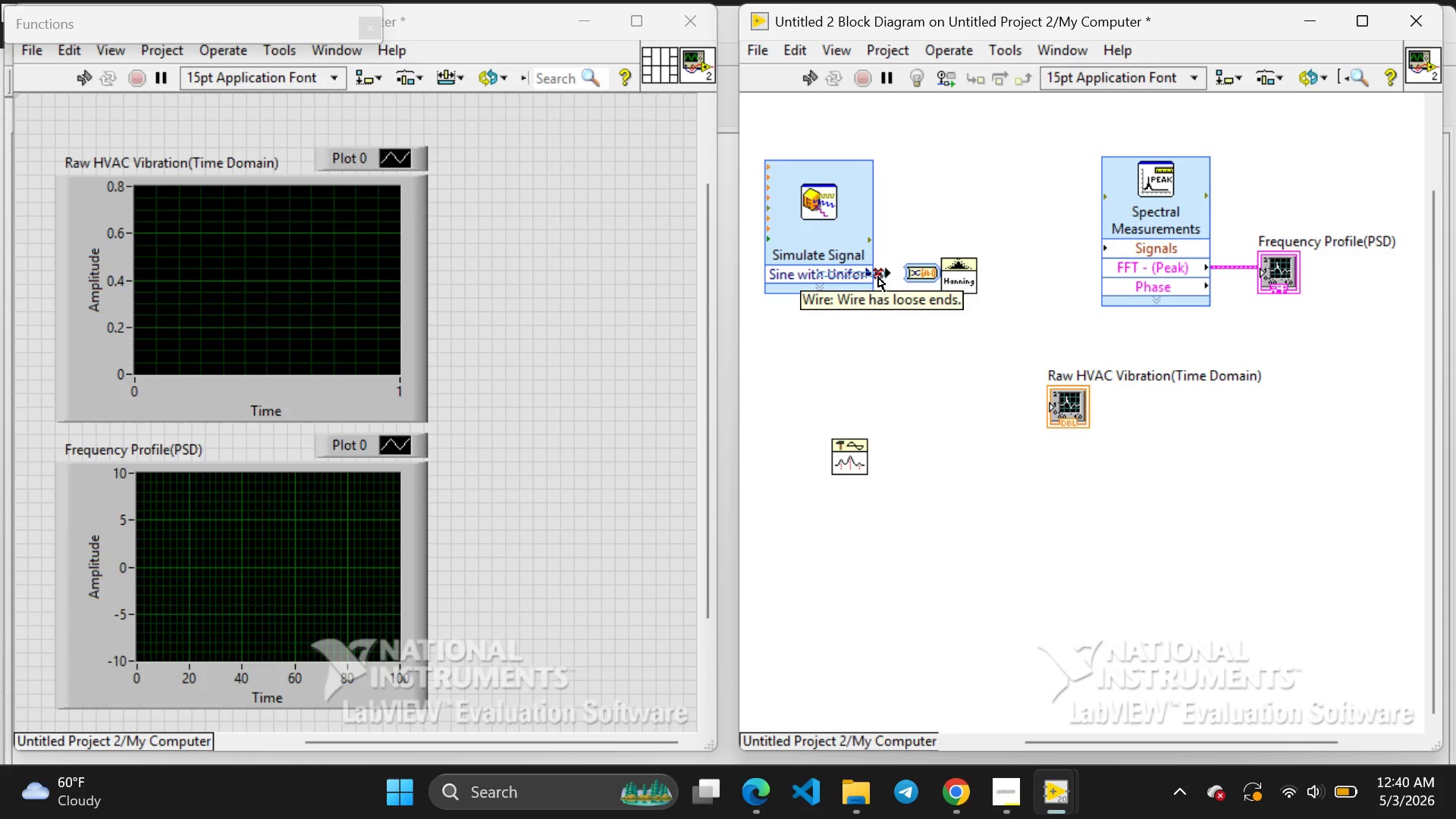 
key(Backspace)
 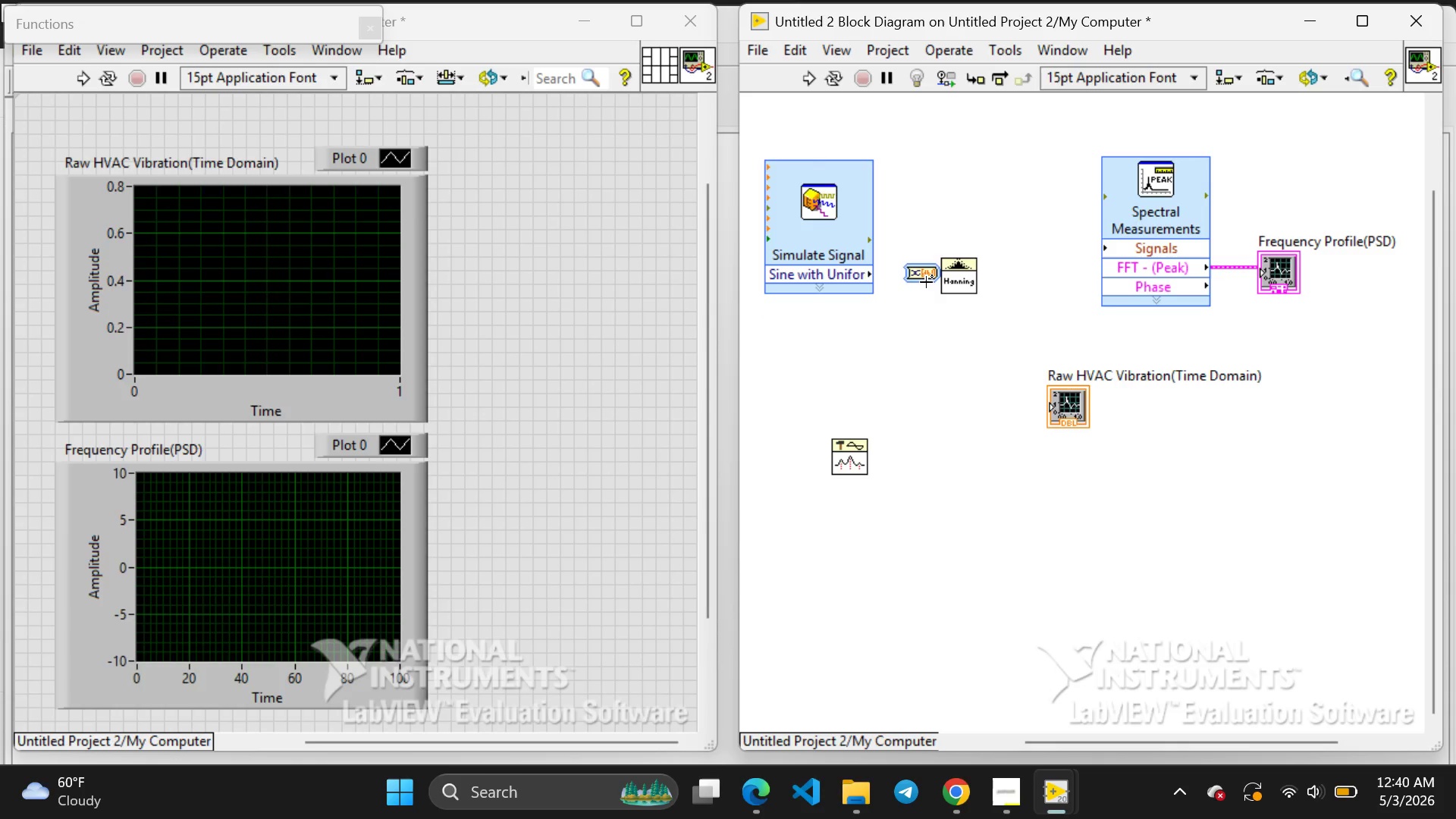 
left_click([925, 277])
 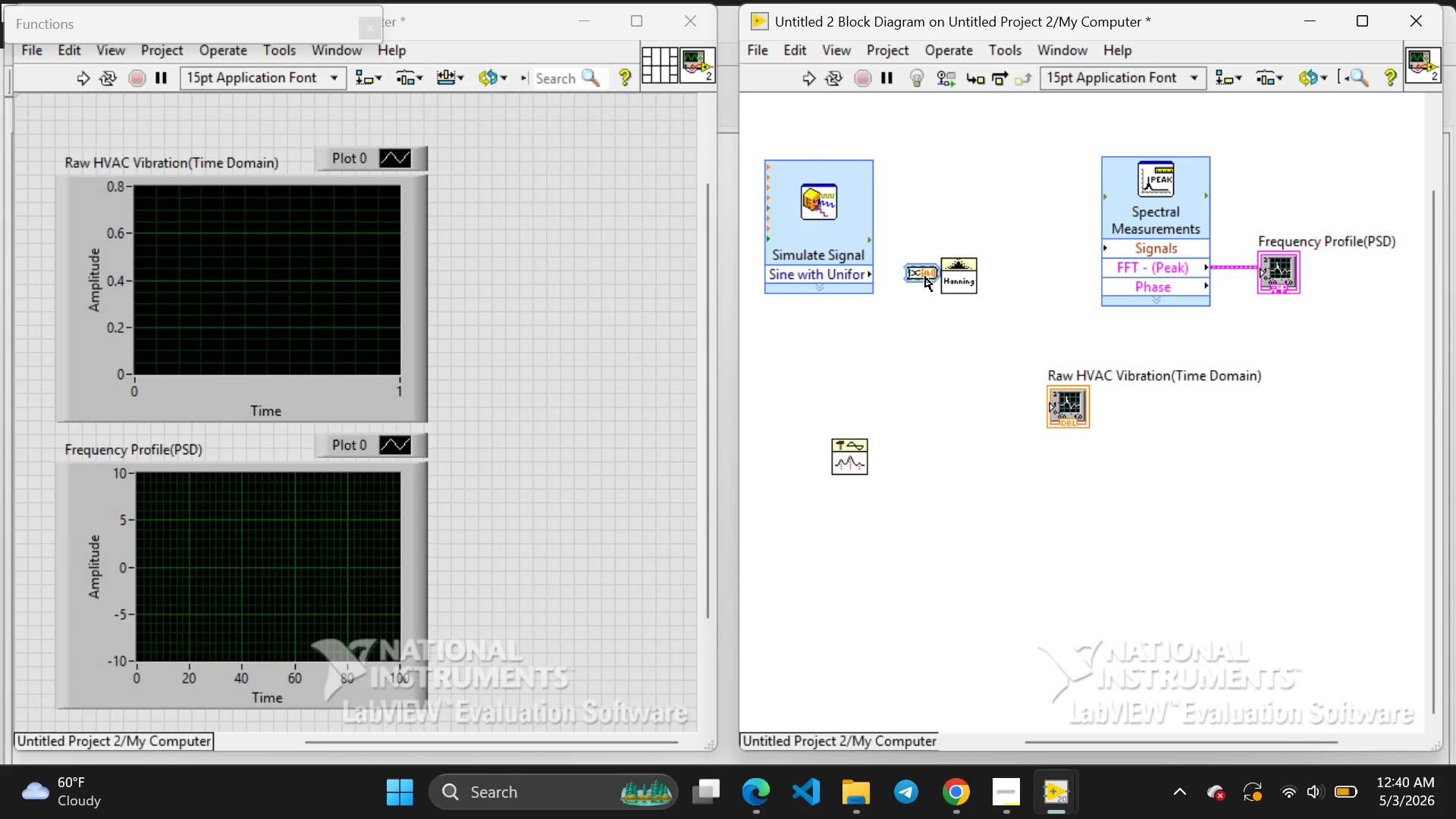 
key(Backspace)
 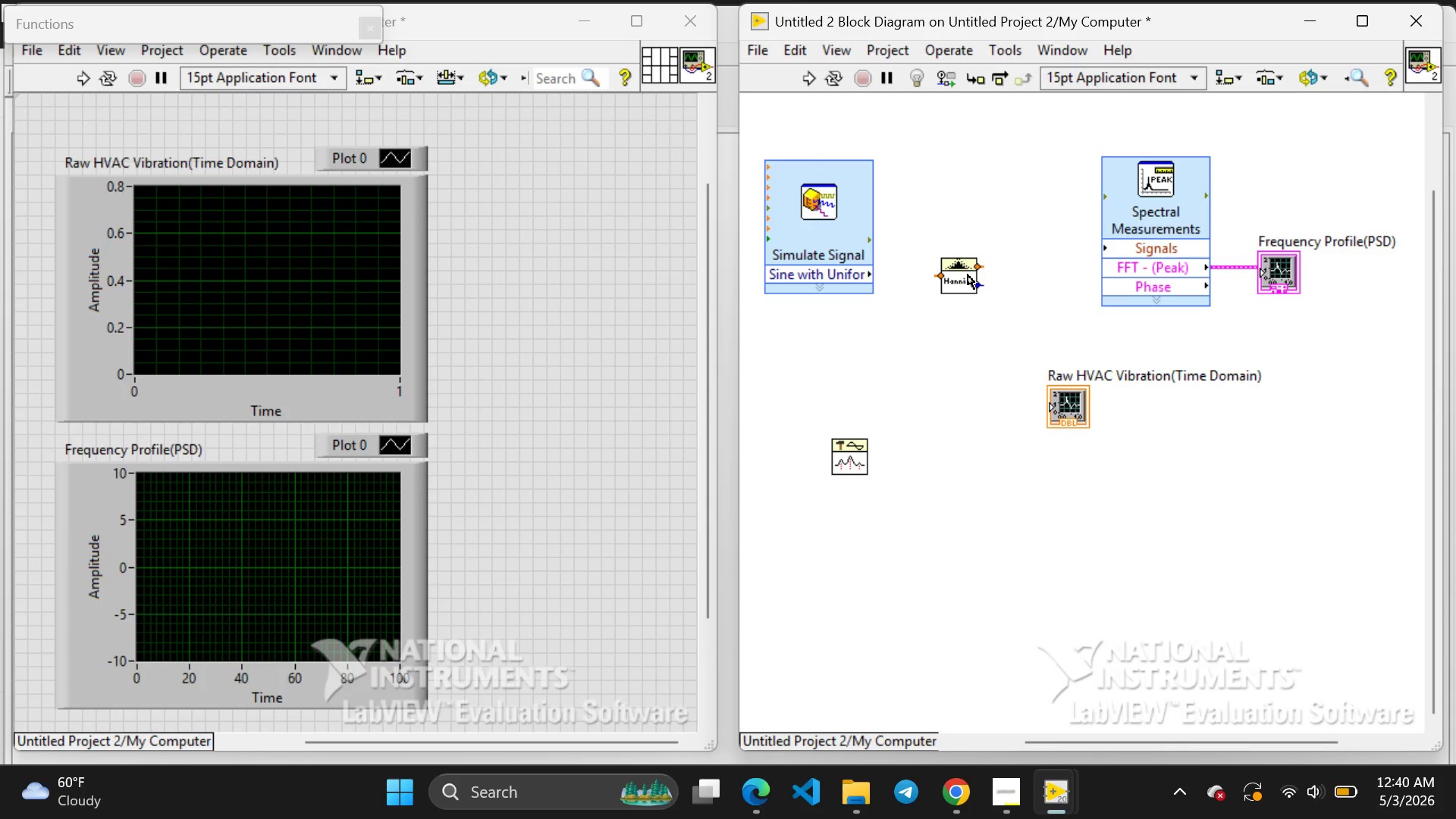 
mouse_move([950, 283])
 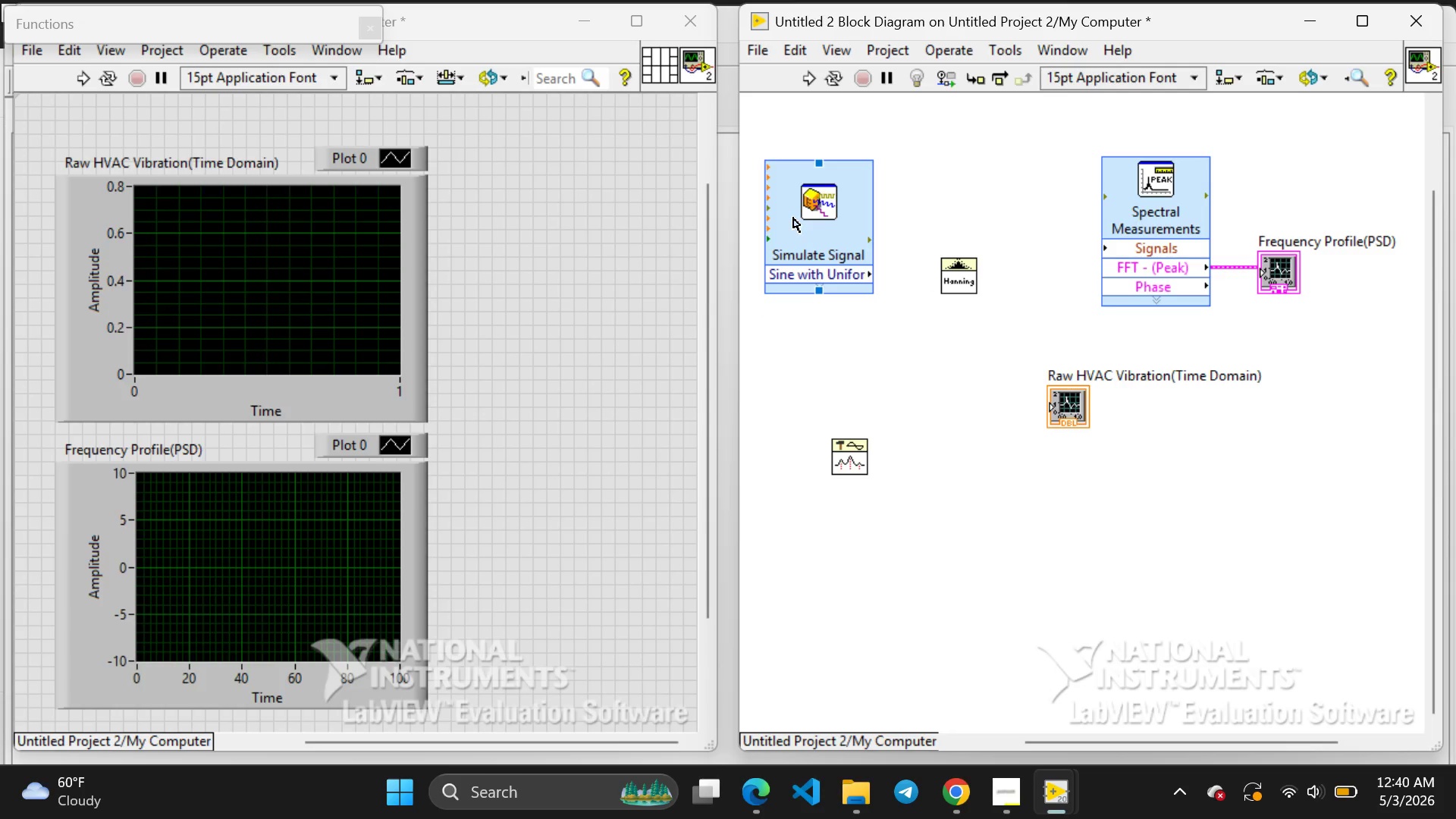 
left_click([793, 217])
 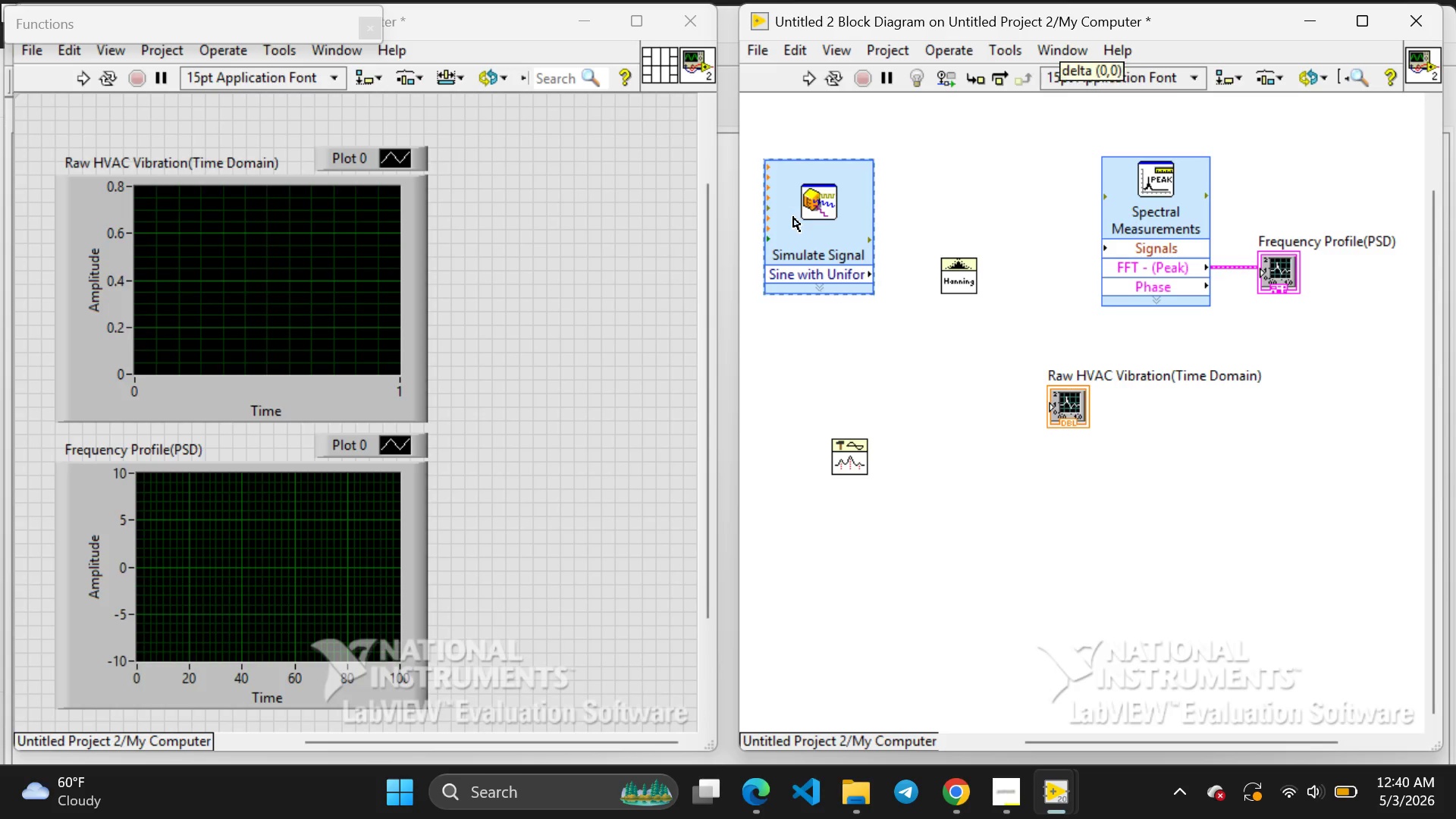 
left_click_drag(start_coordinate=[793, 217], to_coordinate=[776, 215])
 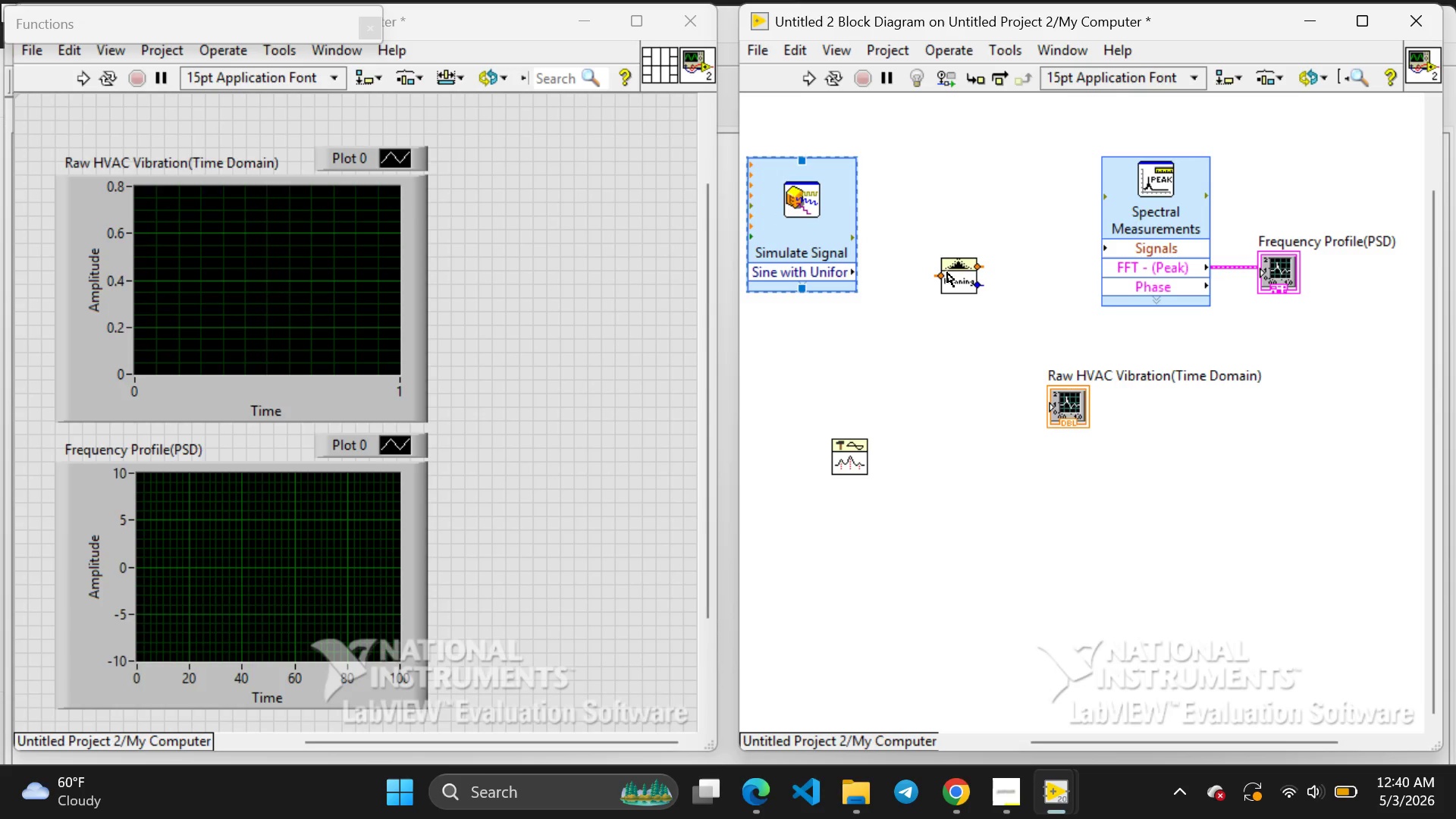 
left_click_drag(start_coordinate=[946, 271], to_coordinate=[935, 270])
 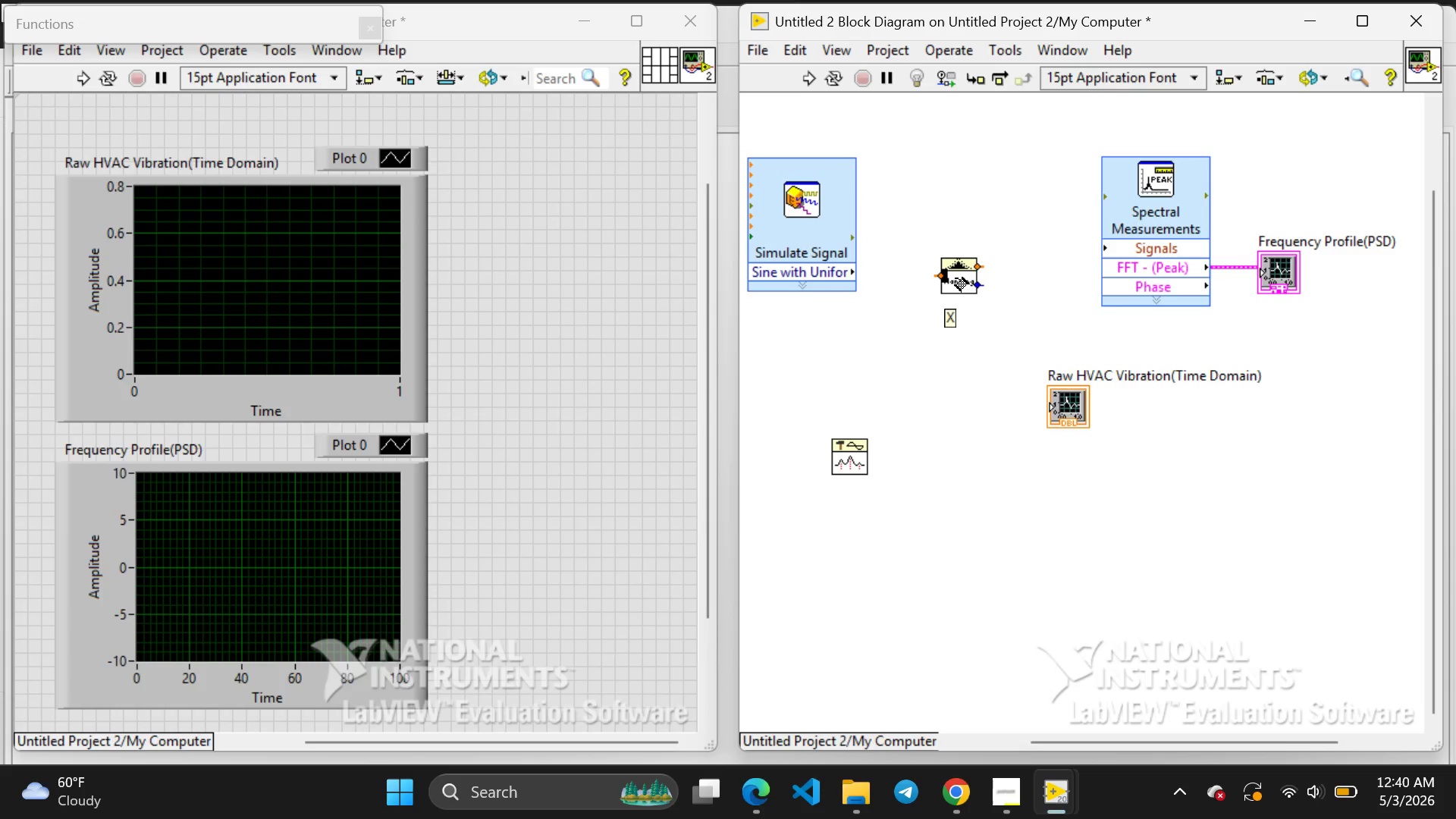 
left_click([956, 278])
 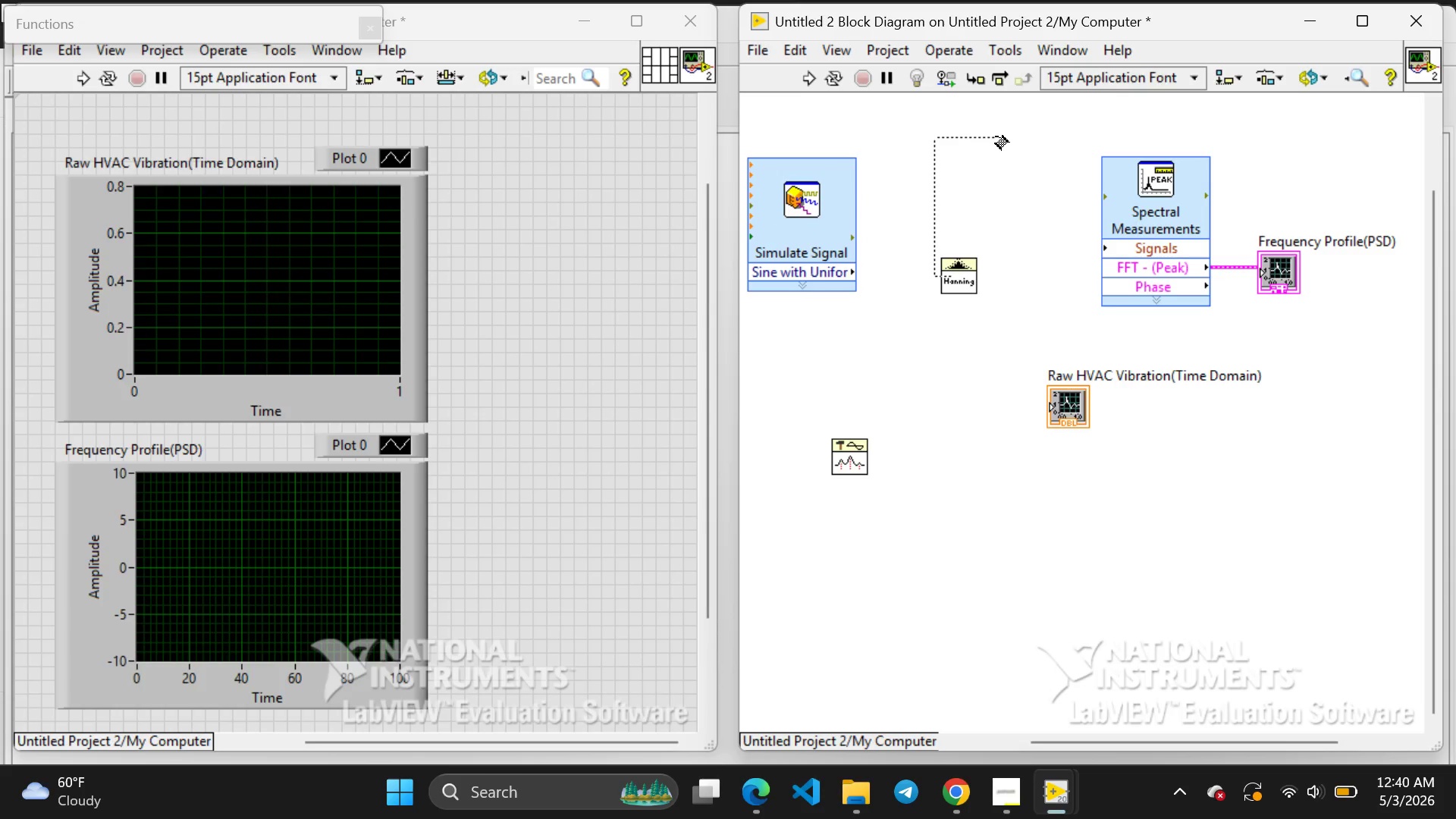 
double_click([996, 136])
 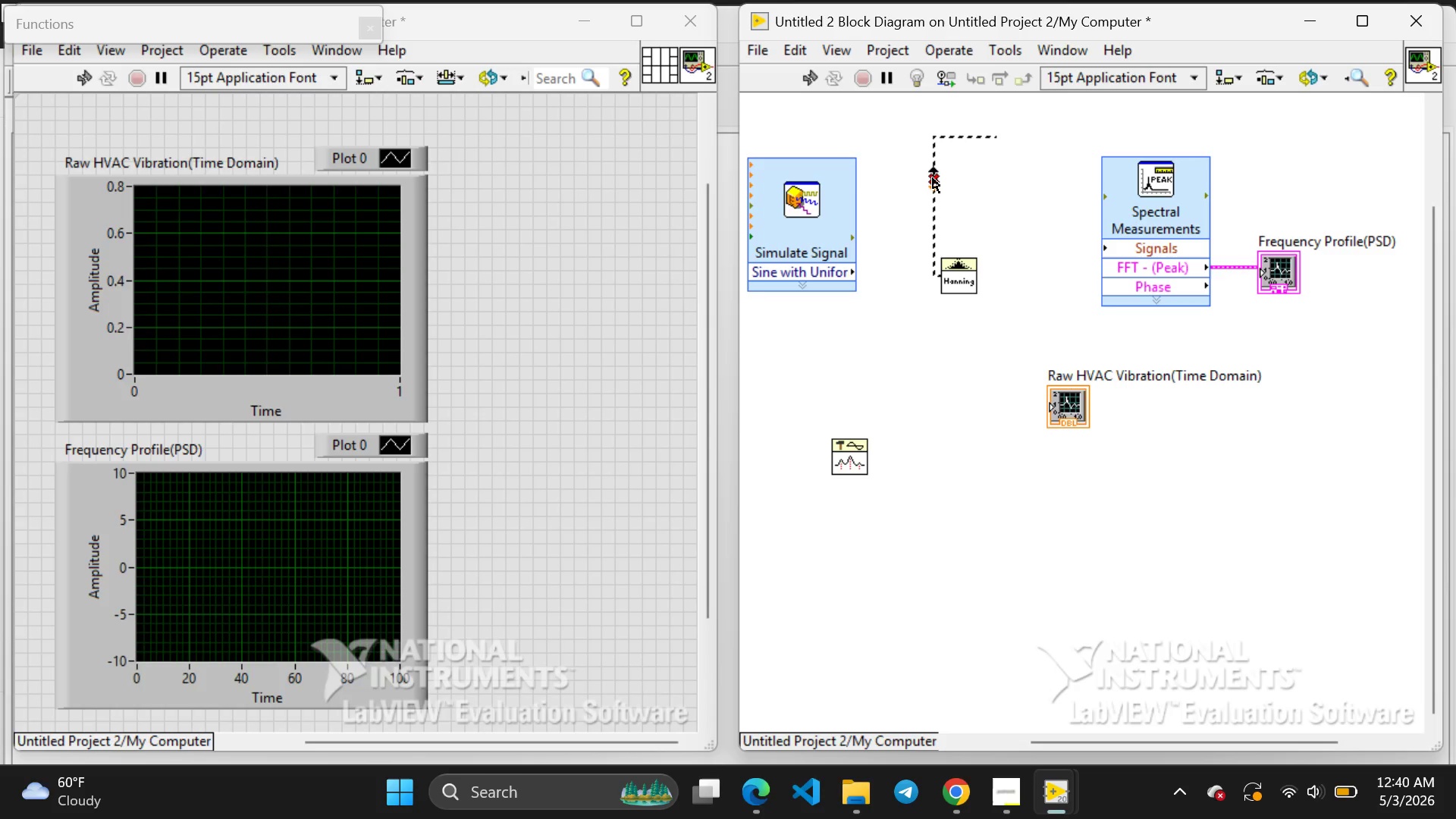 
left_click([933, 177])
 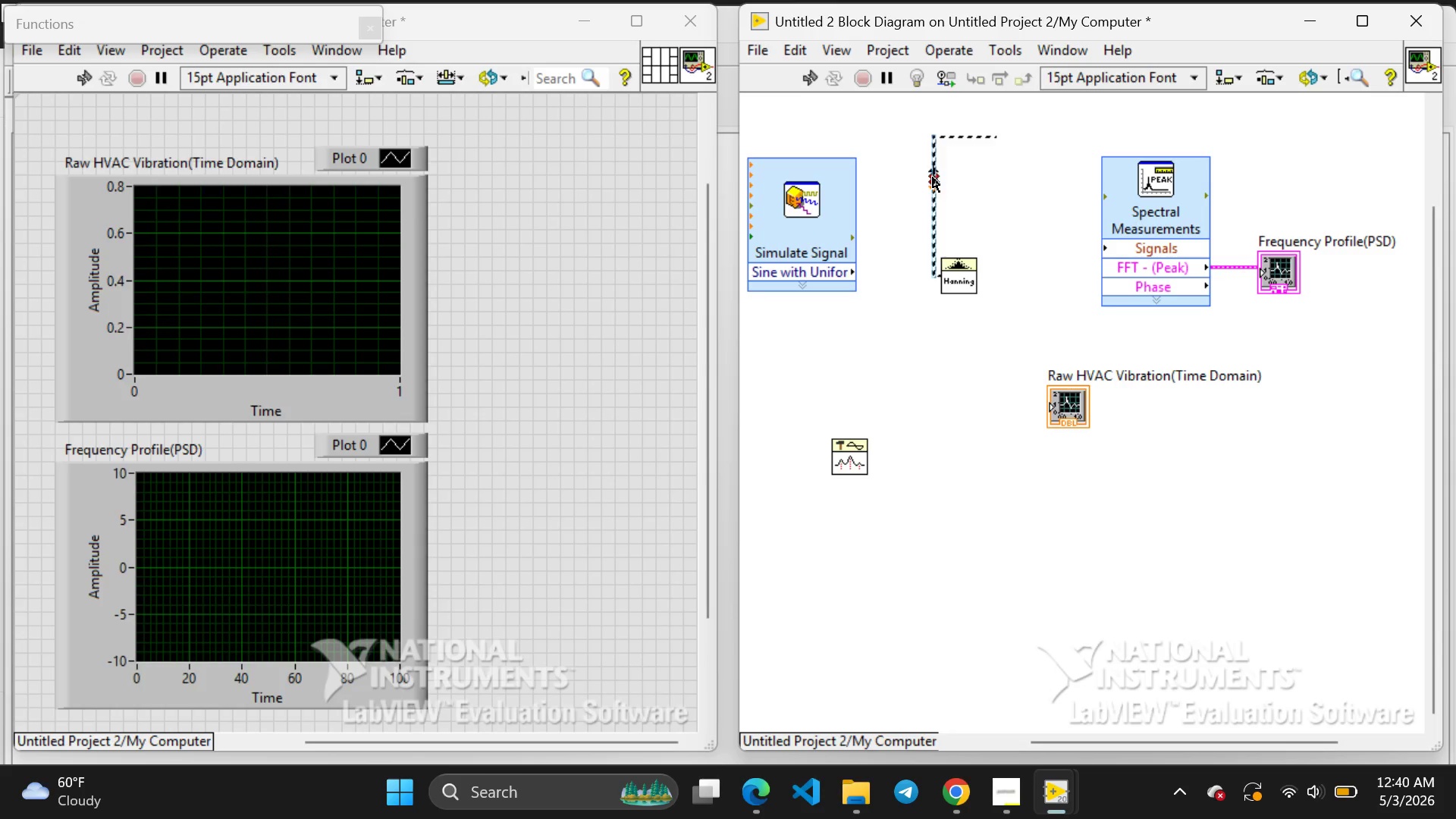 
key(Backspace)
 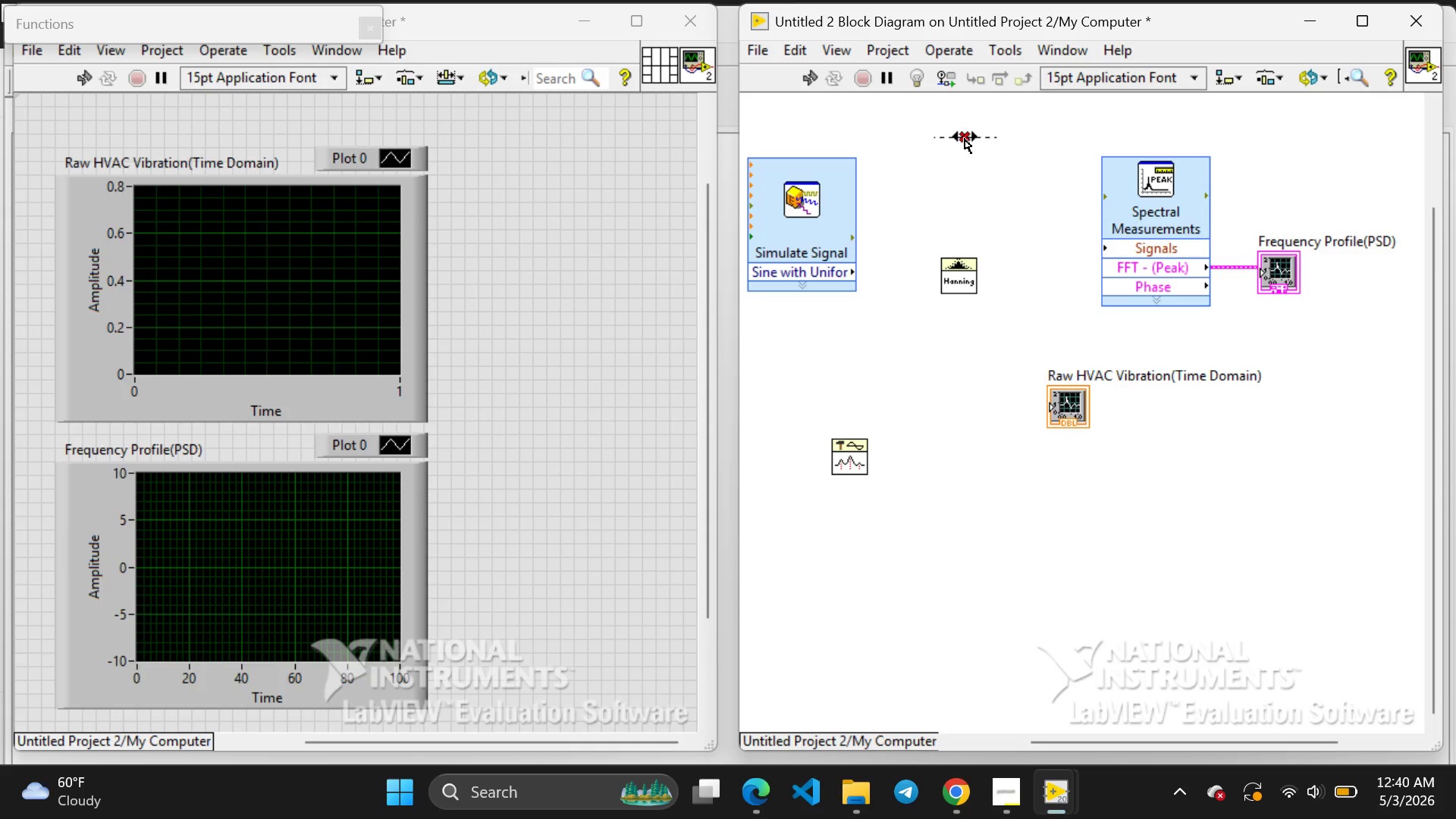 
left_click([965, 139])
 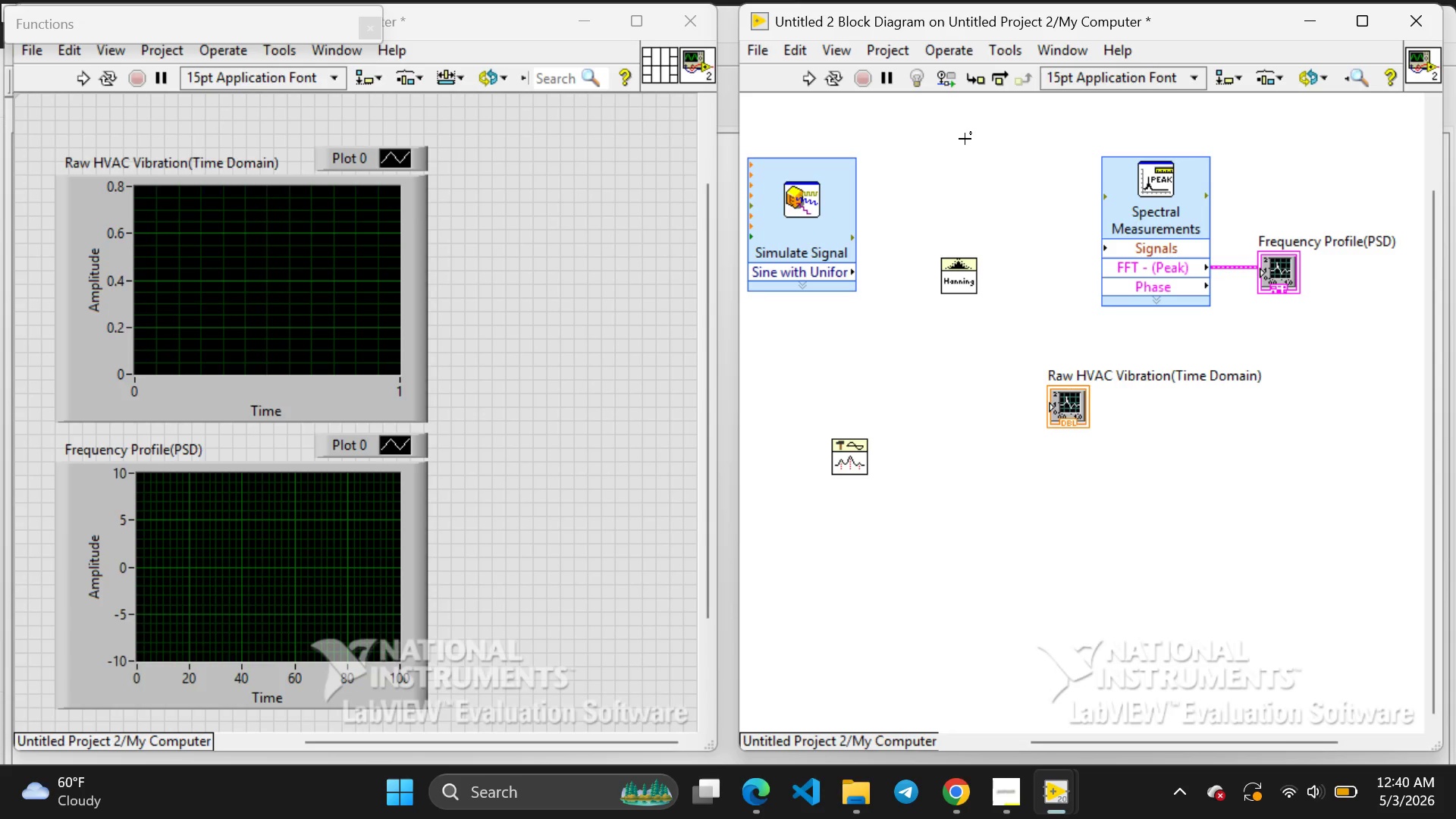 
key(Backspace)
 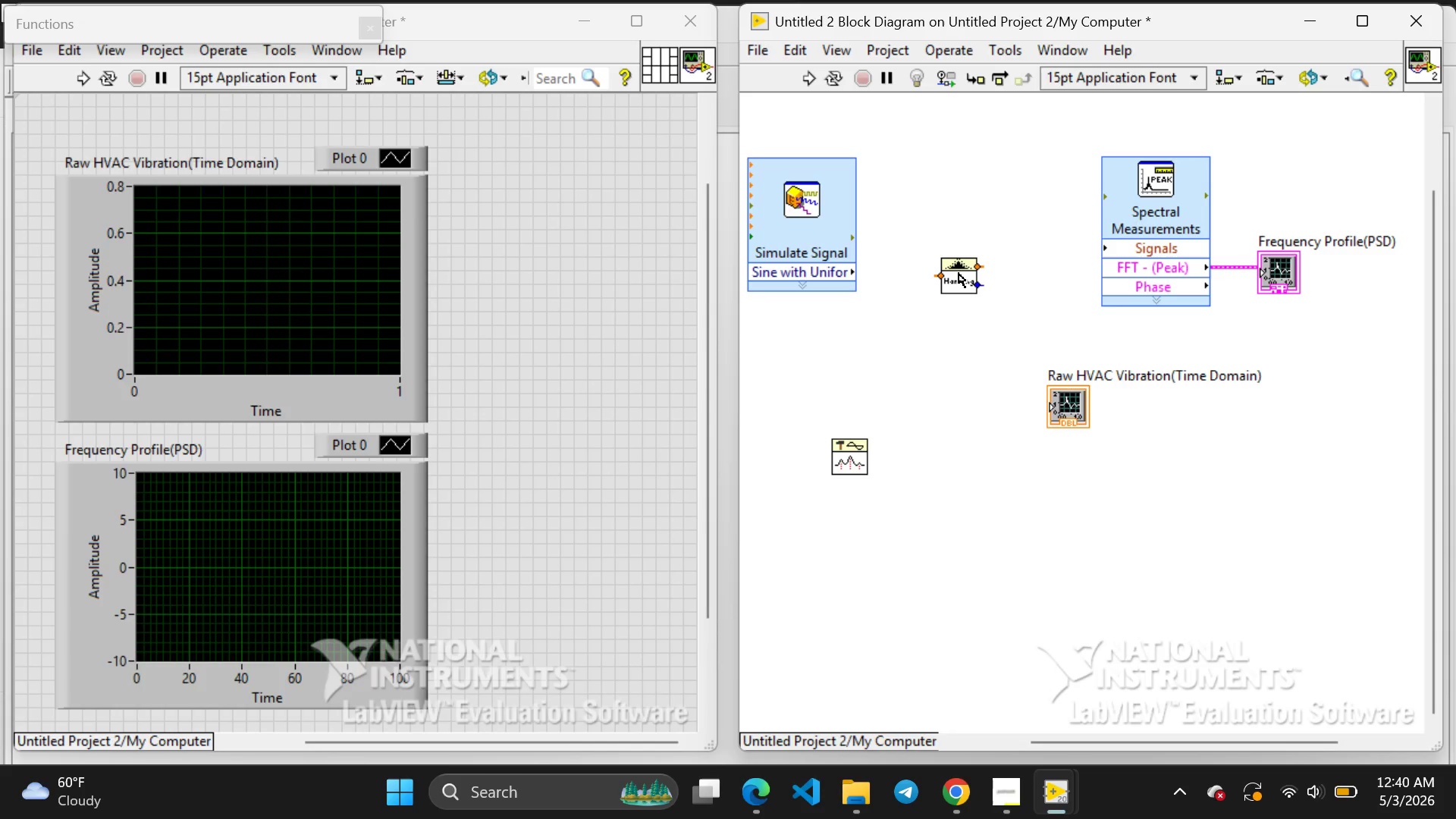 
left_click_drag(start_coordinate=[959, 273], to_coordinate=[935, 271])
 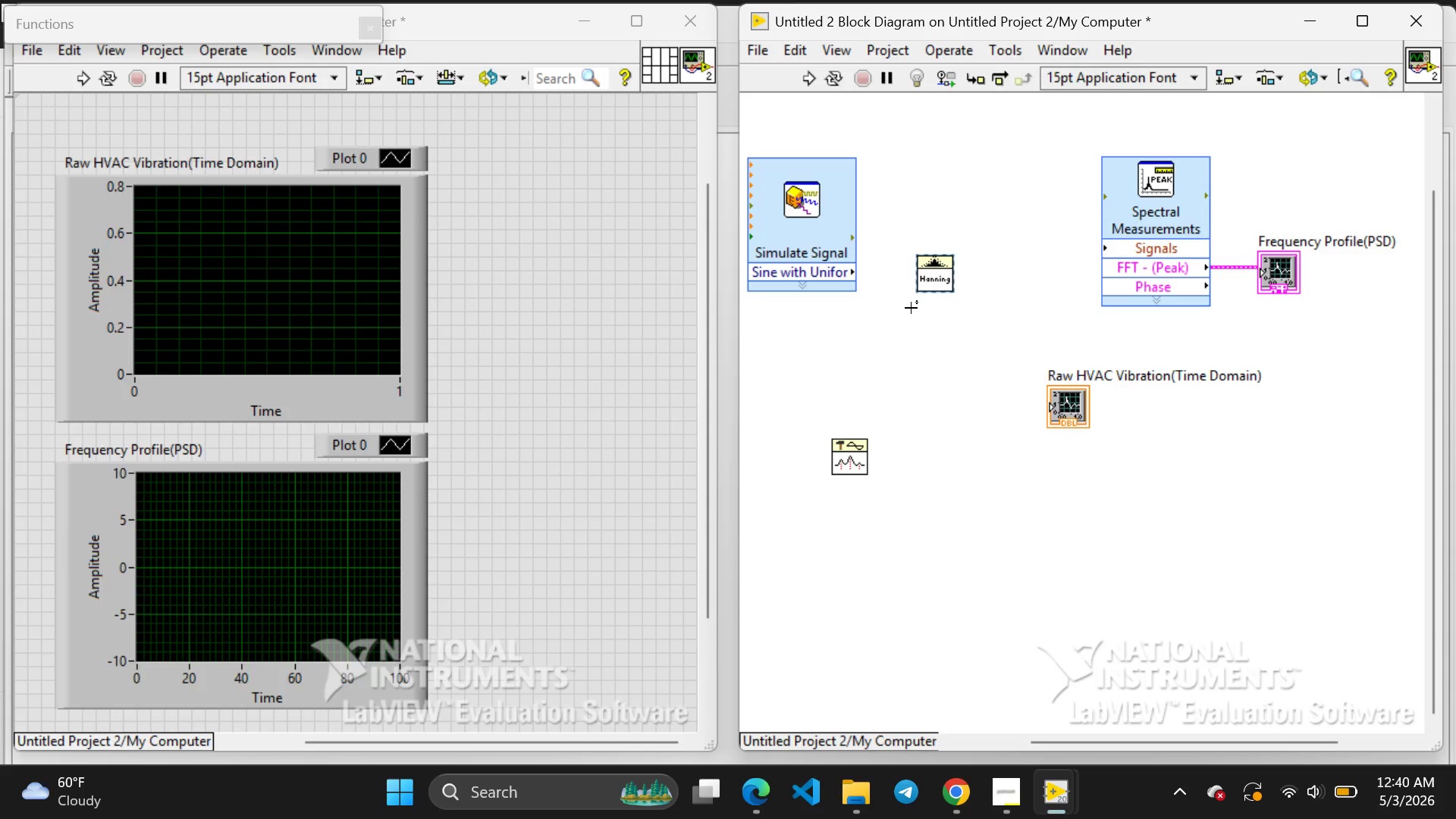 
left_click([911, 308])
 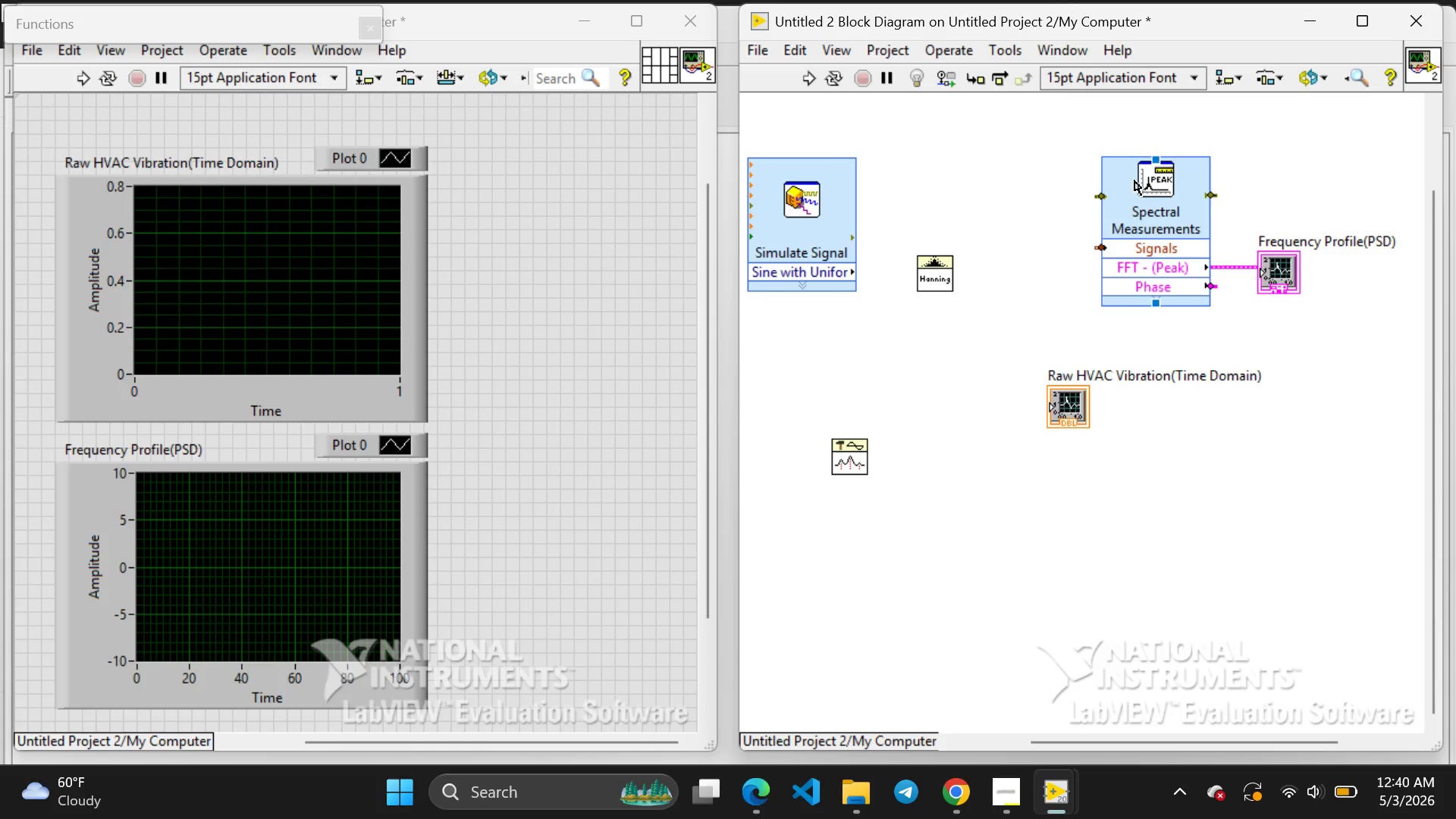 
left_click([1134, 180])
 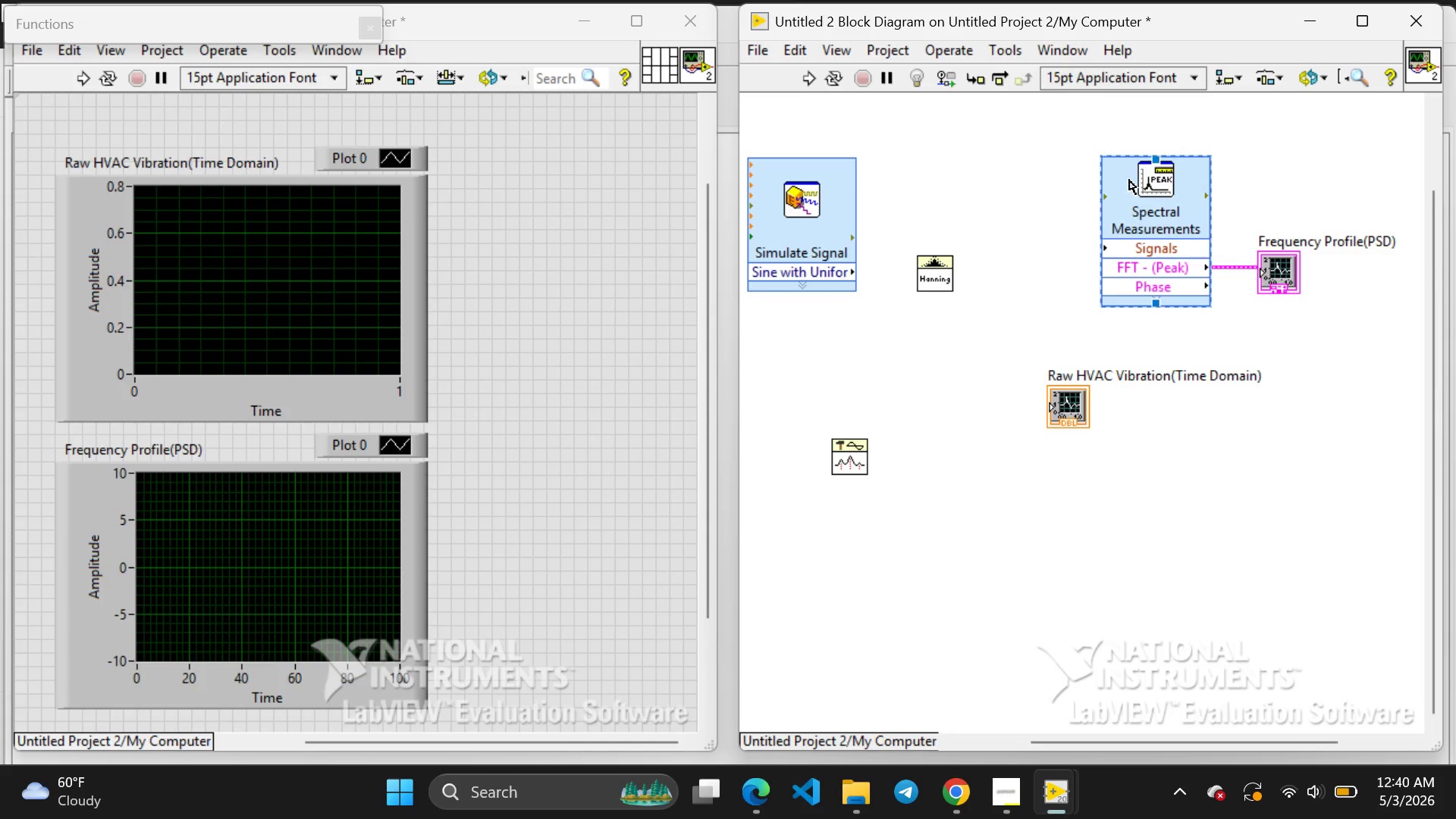 
left_click_drag(start_coordinate=[1129, 180], to_coordinate=[1037, 179])
 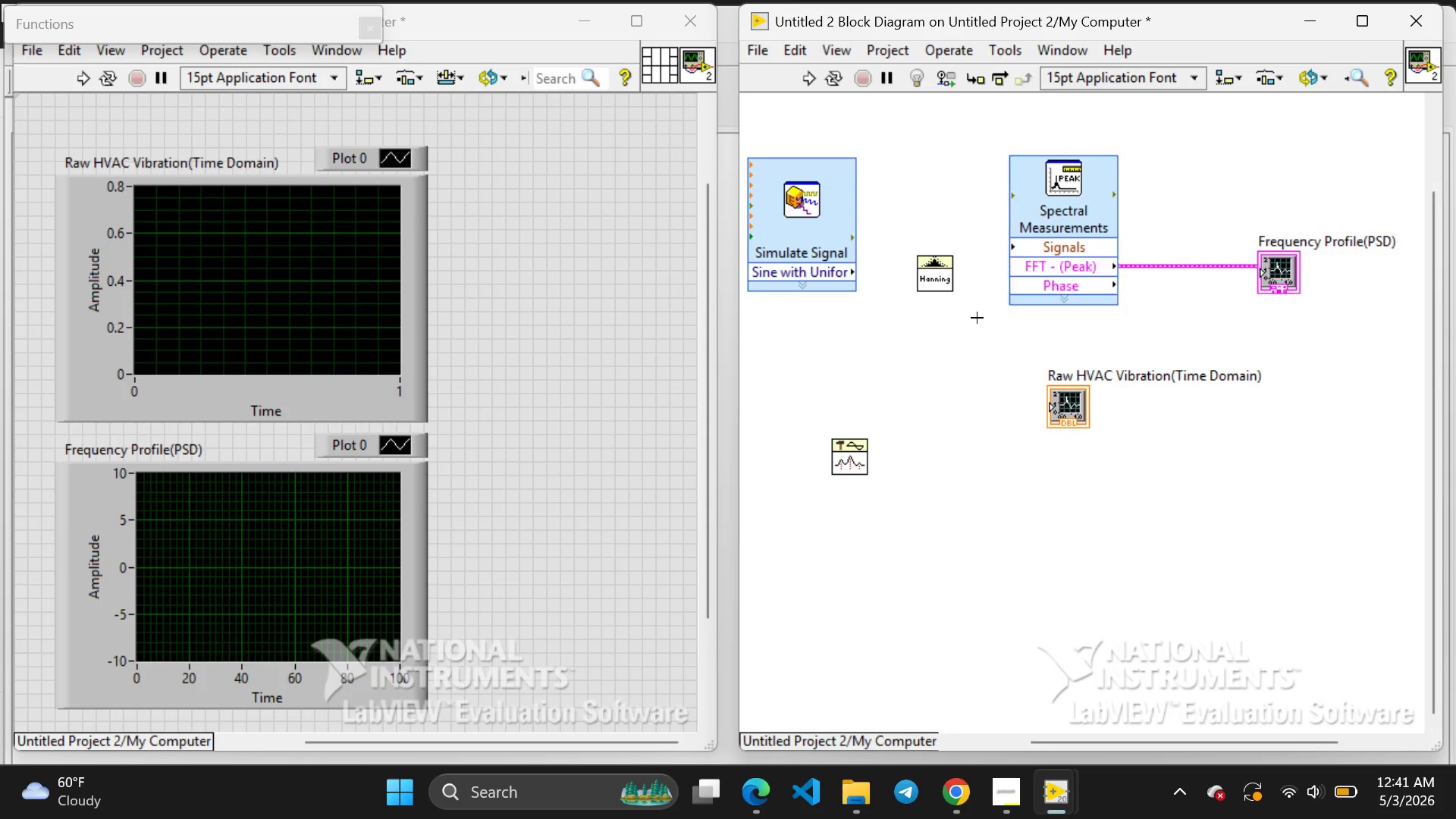 
left_click([977, 318])
 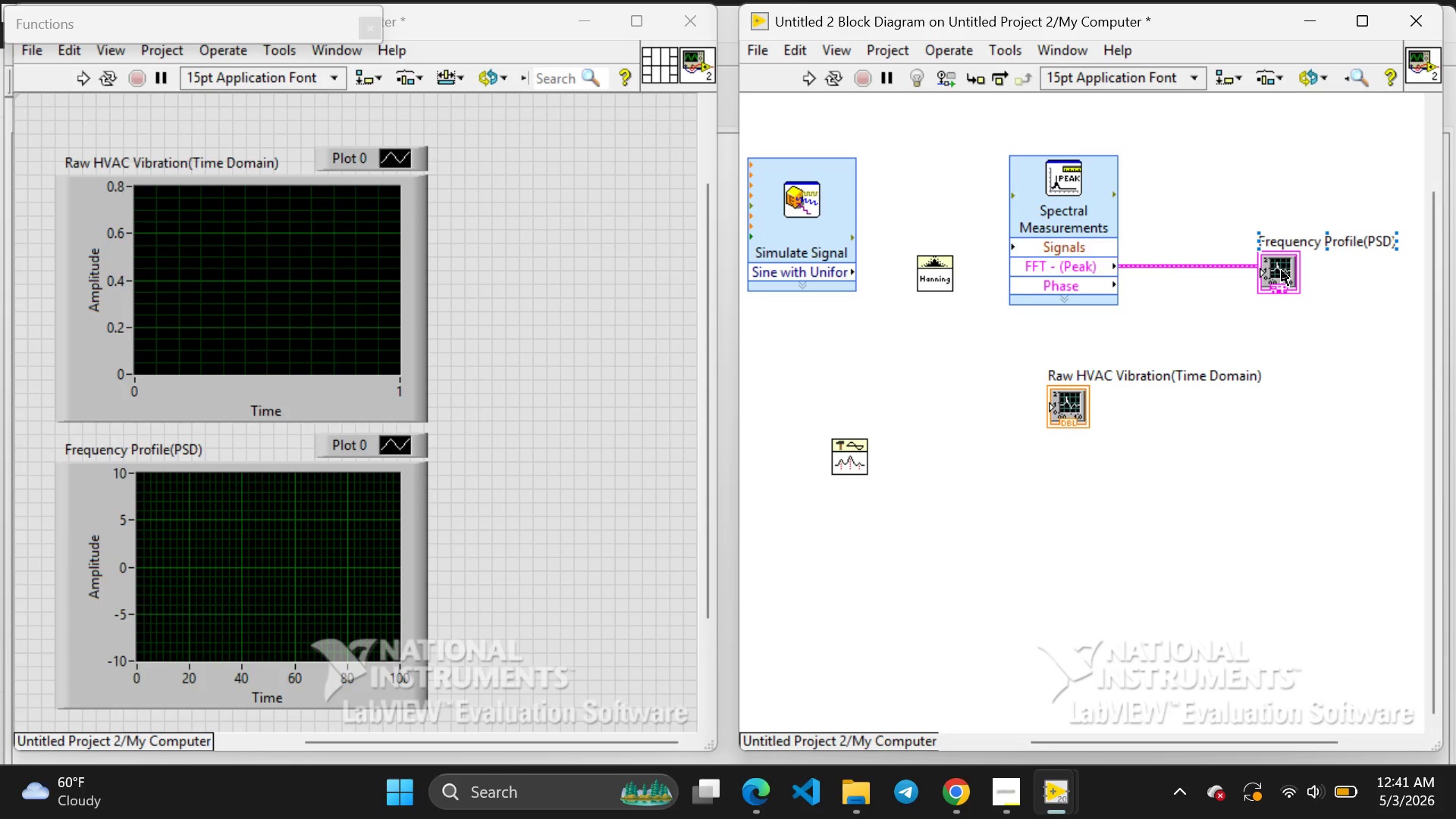 
left_click([1282, 271])
 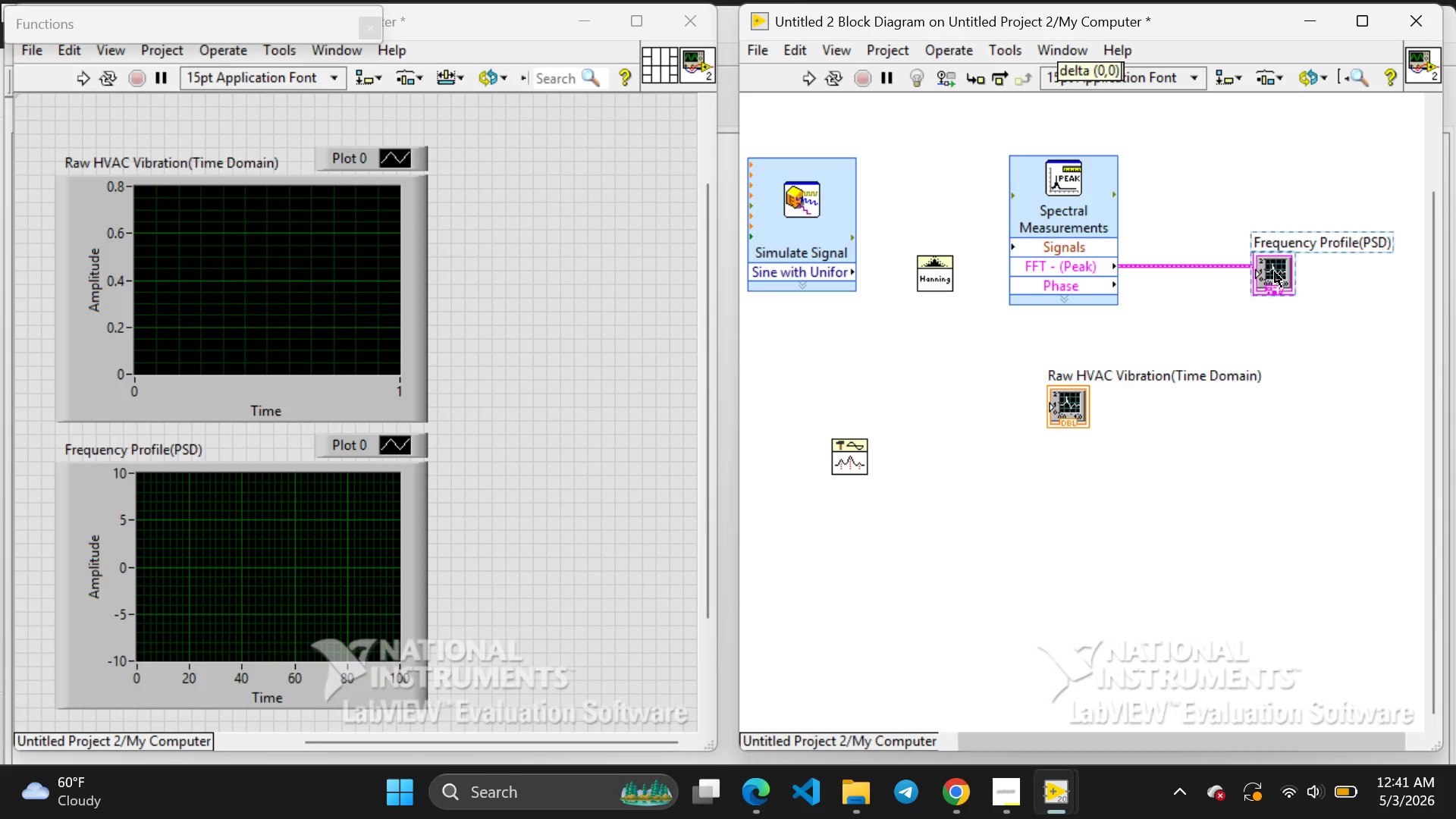 
left_click_drag(start_coordinate=[1282, 271], to_coordinate=[1200, 261])
 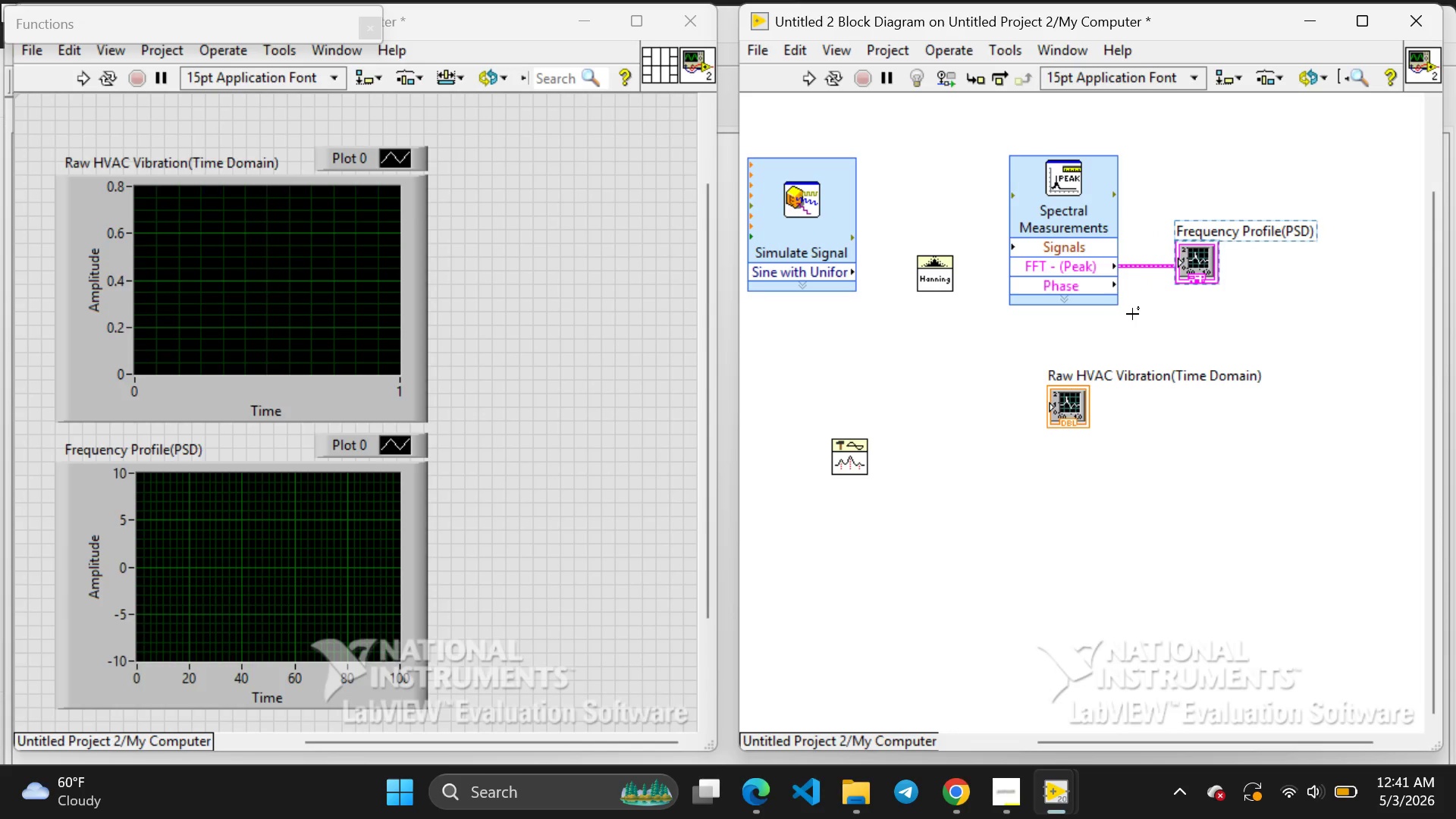 
left_click([1132, 314])
 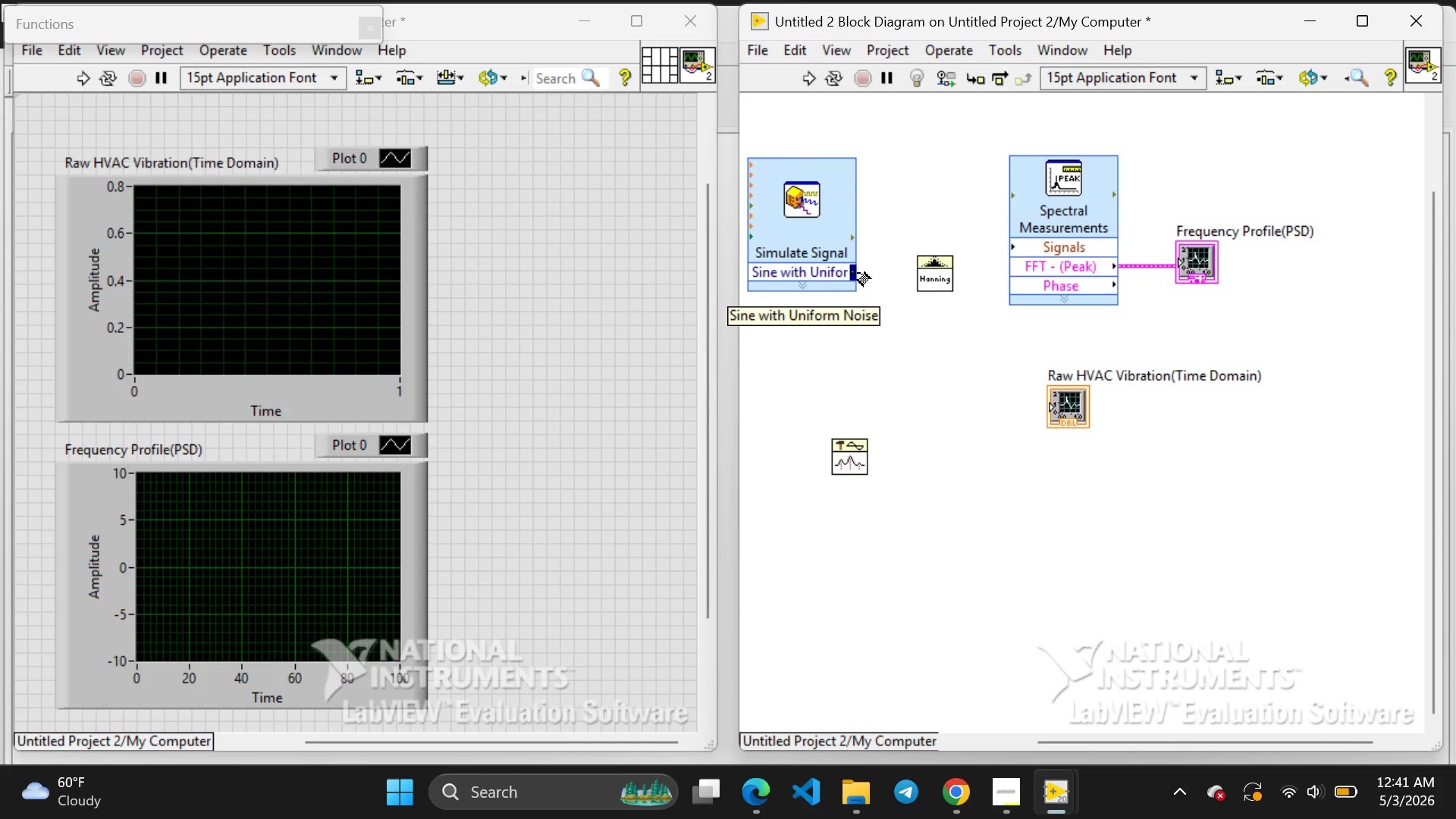 
left_click_drag(start_coordinate=[858, 274], to_coordinate=[914, 275])
 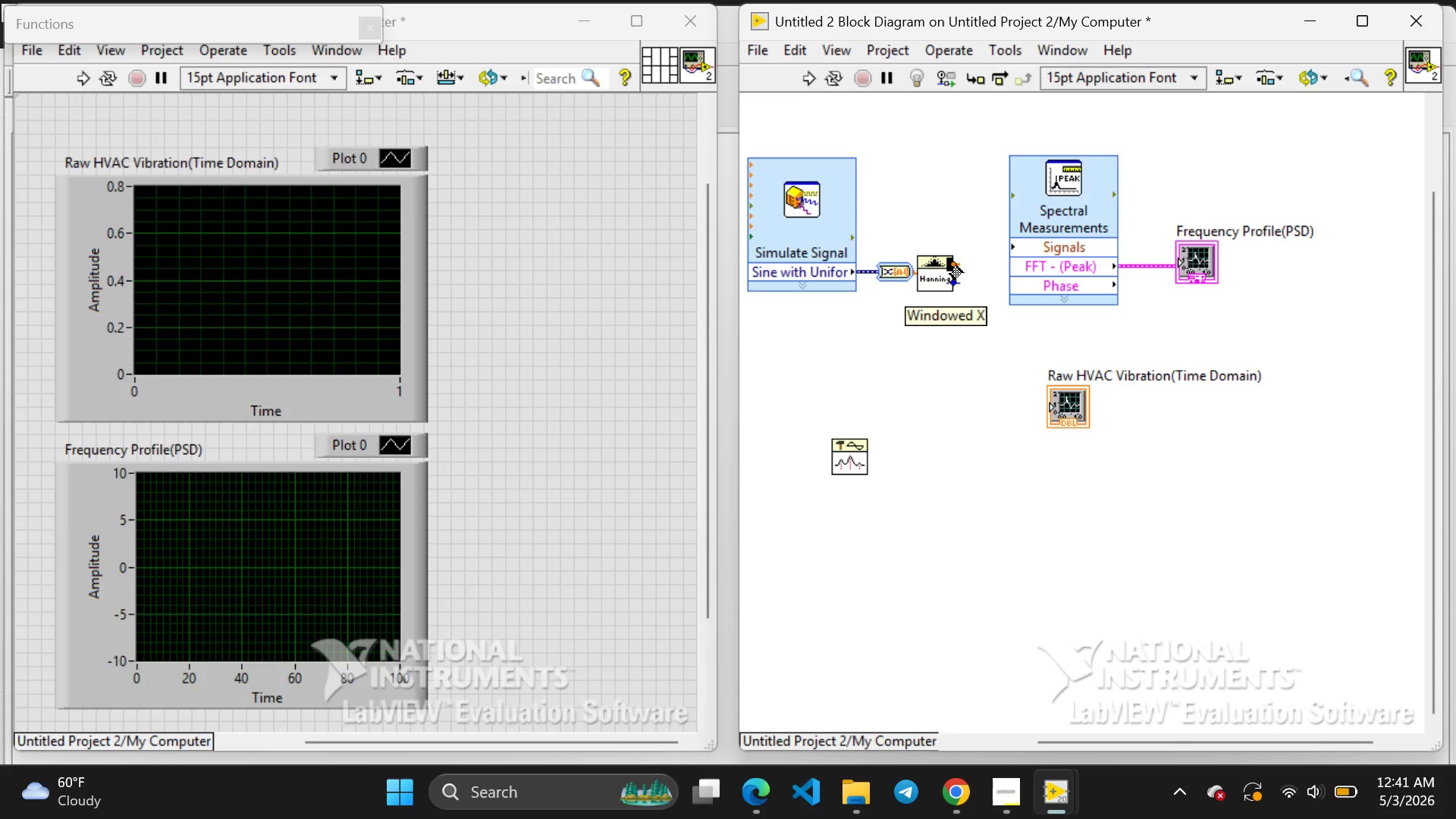 
wait(5.12)
 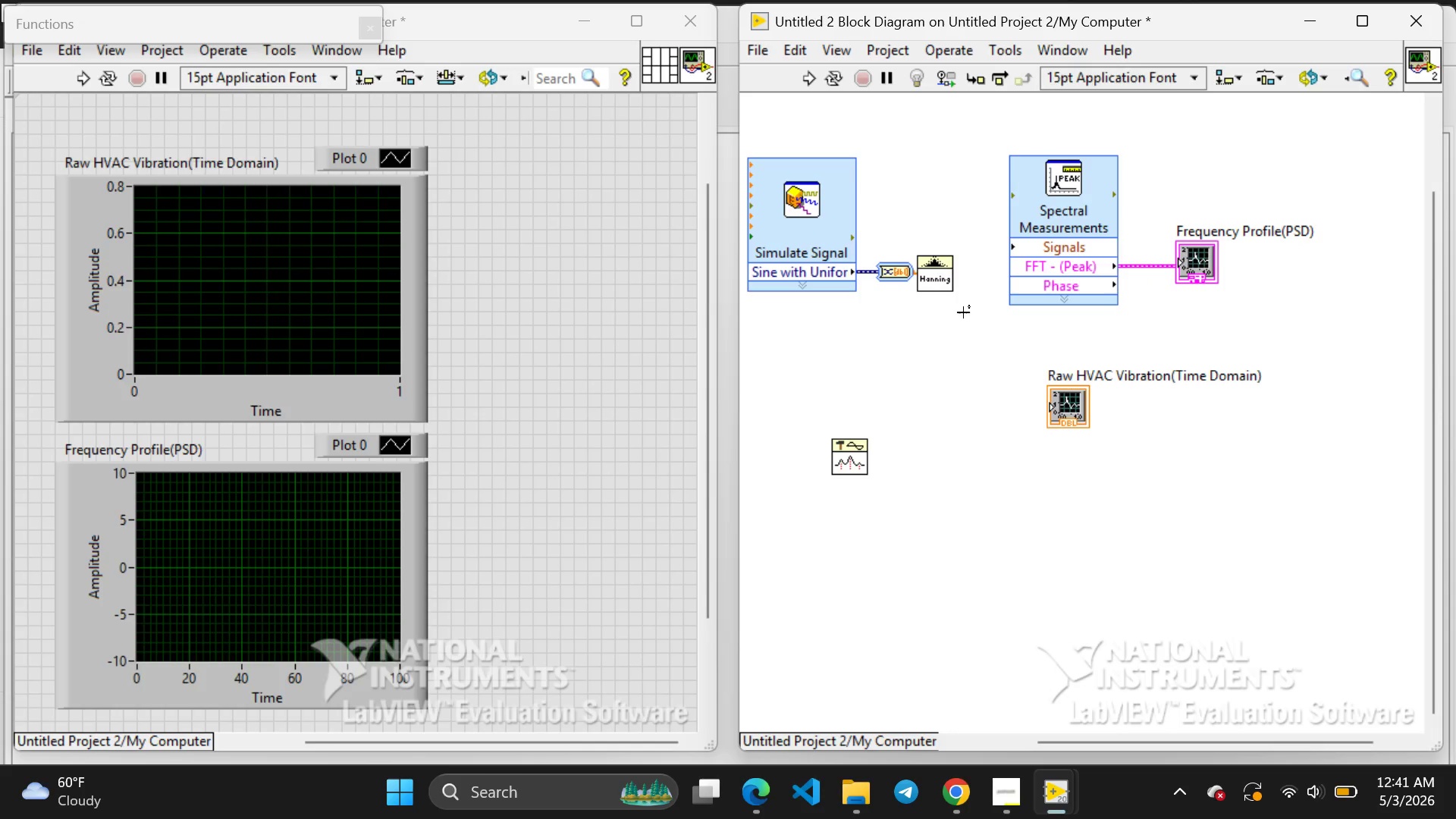 
left_click_drag(start_coordinate=[959, 265], to_coordinate=[984, 249])
 